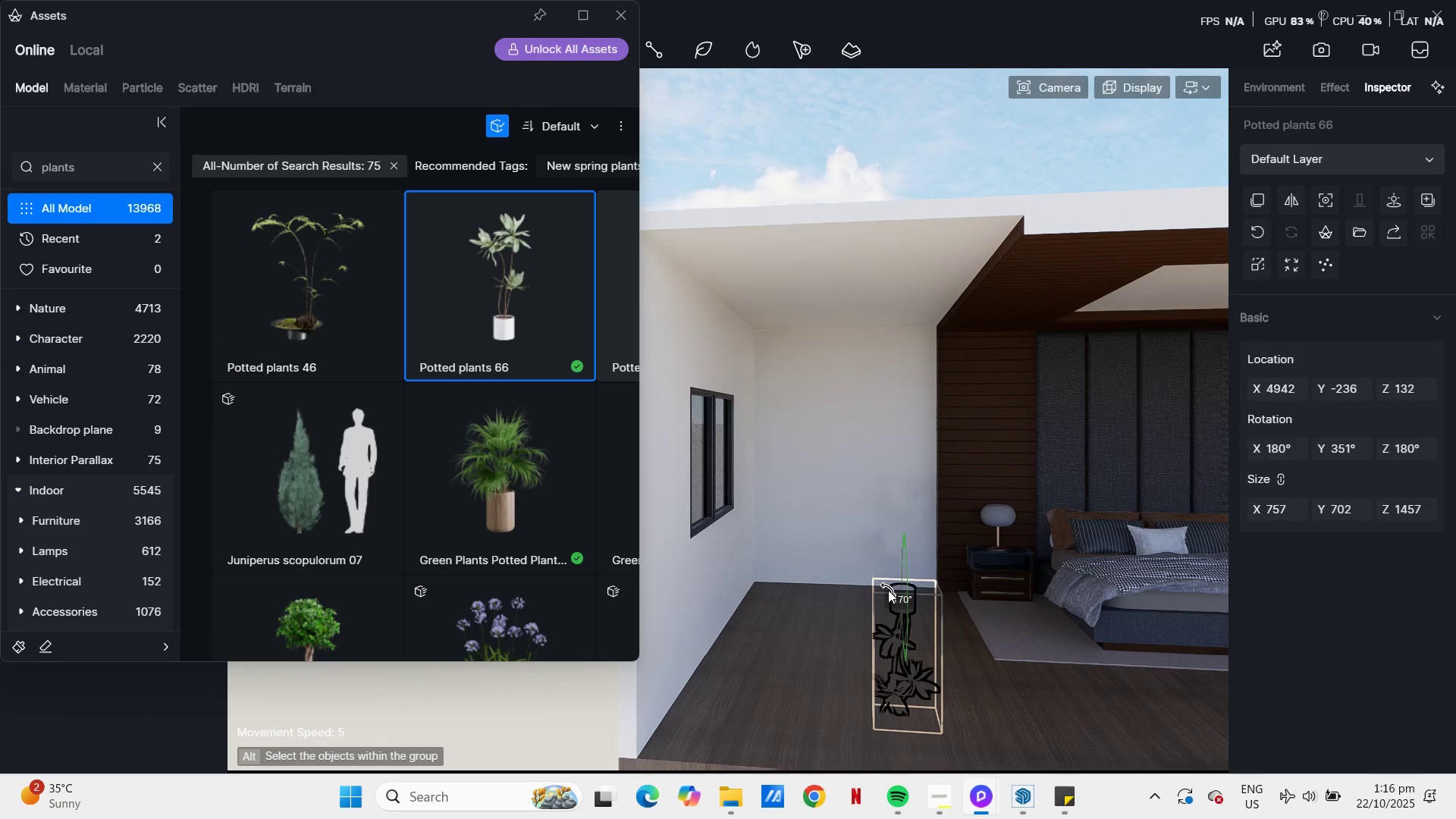 
key(Control+Z)
 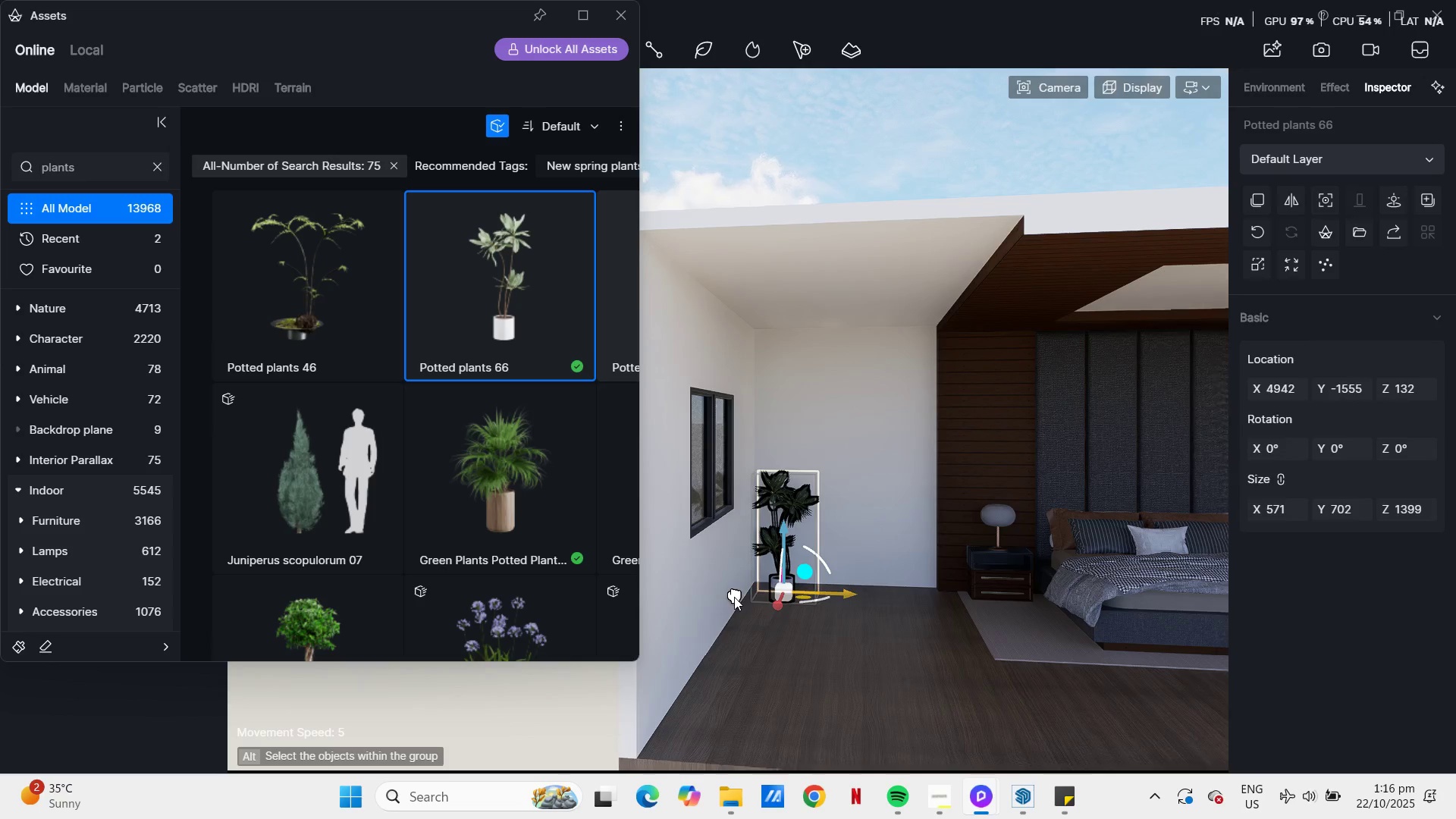 
wait(6.32)
 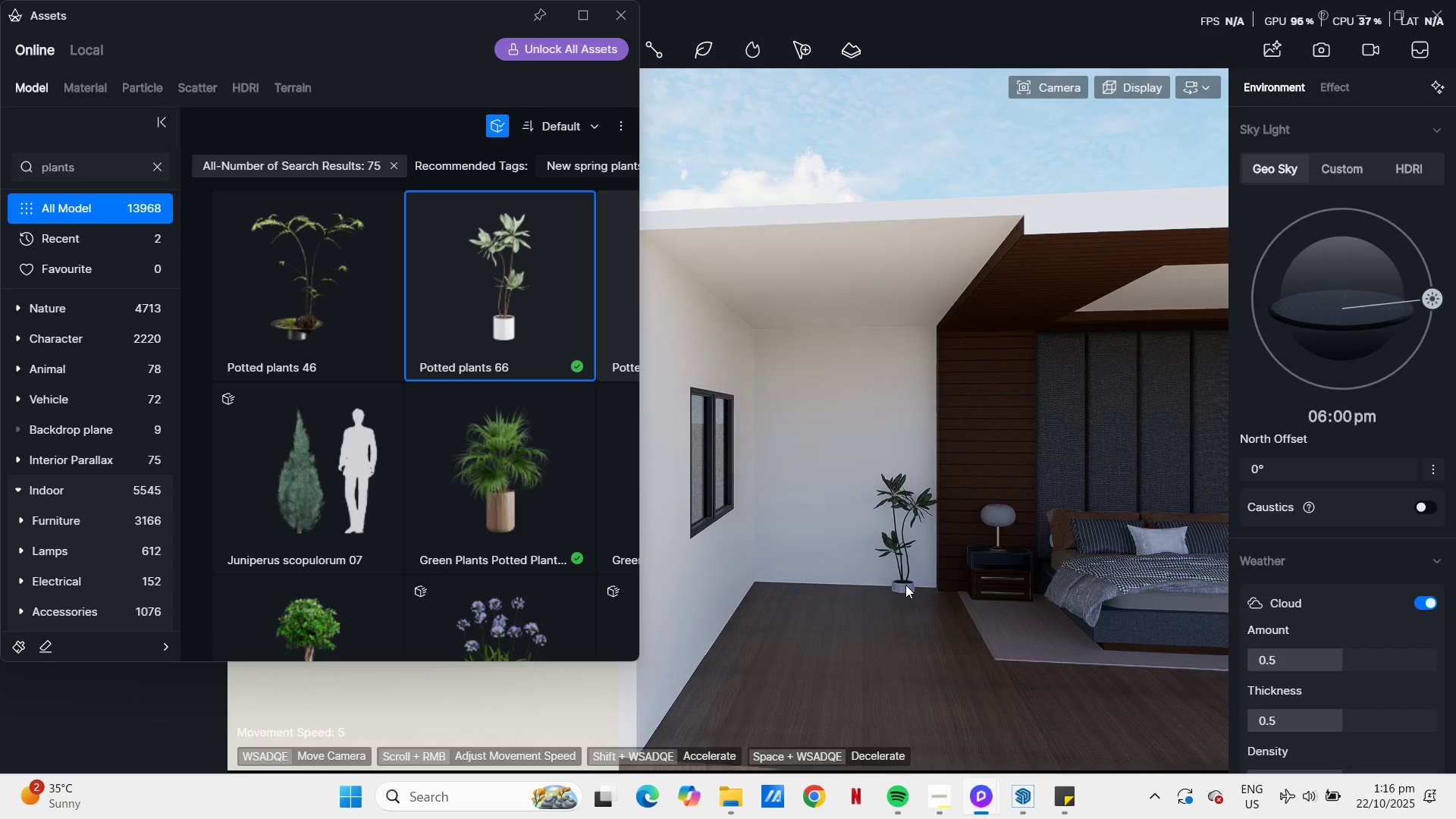 
scroll: coordinate [724, 485], scroll_direction: down, amount: 5.0
 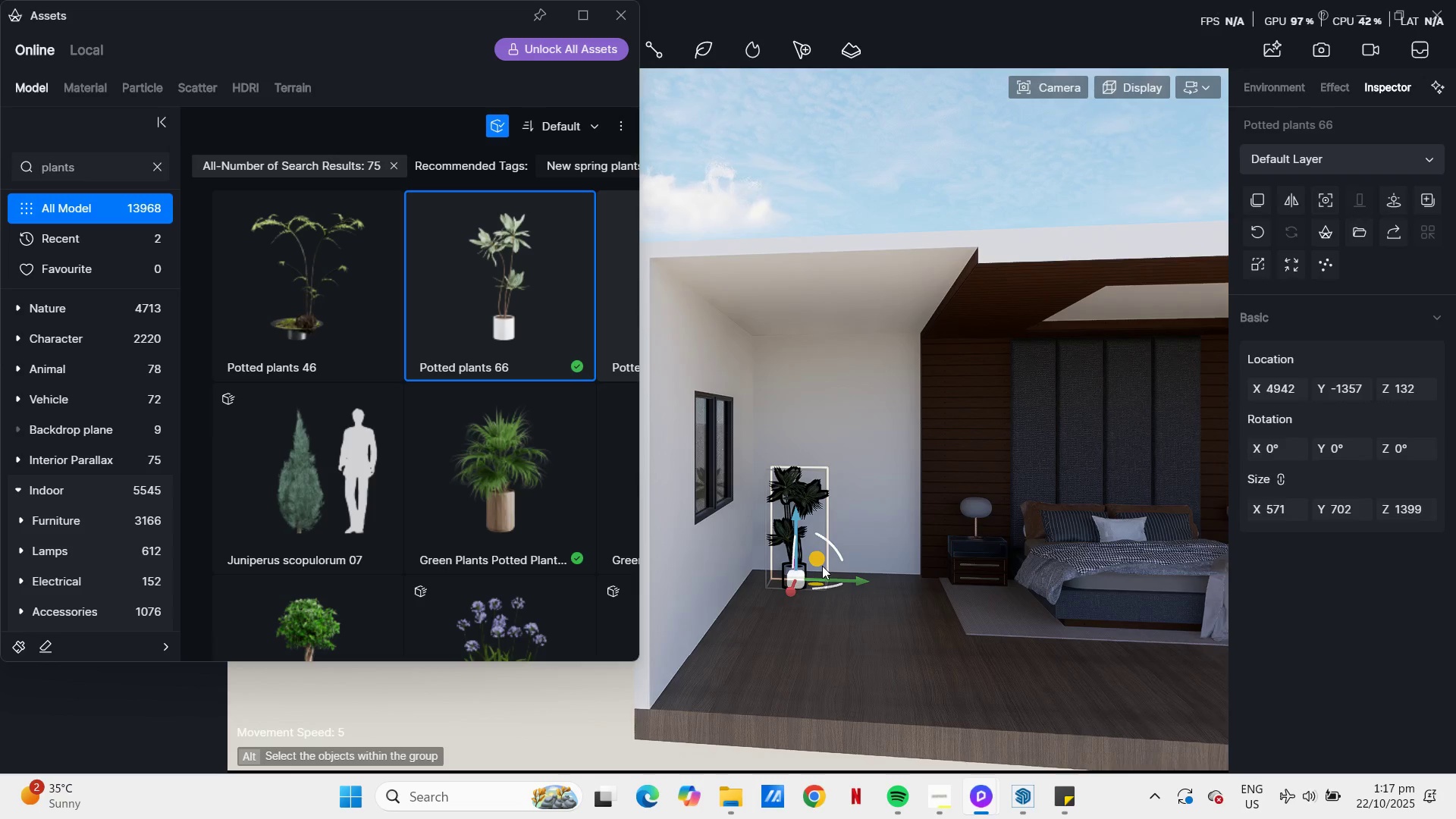 
key(Escape)
 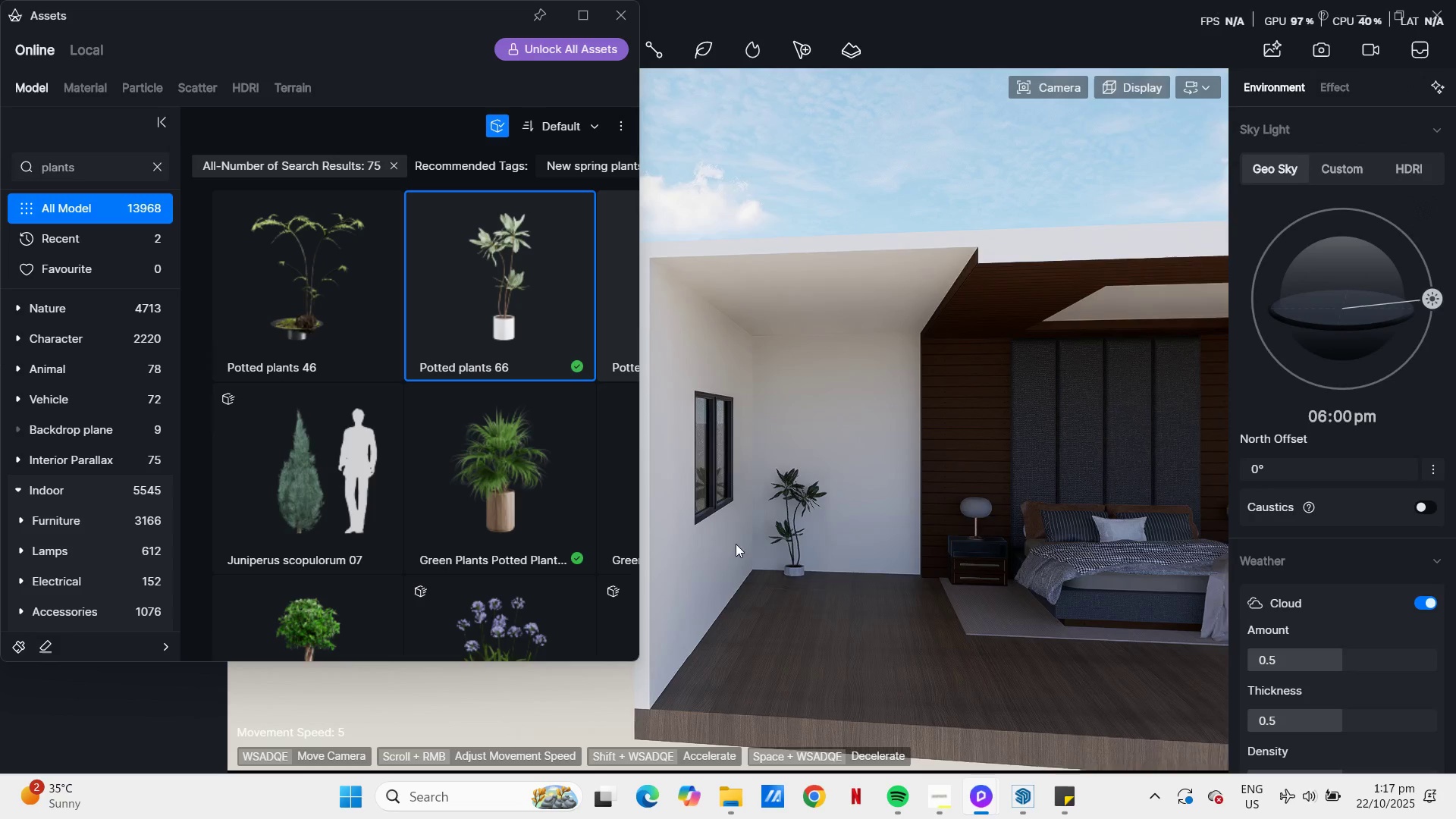 
scroll: coordinate [843, 521], scroll_direction: down, amount: 6.0
 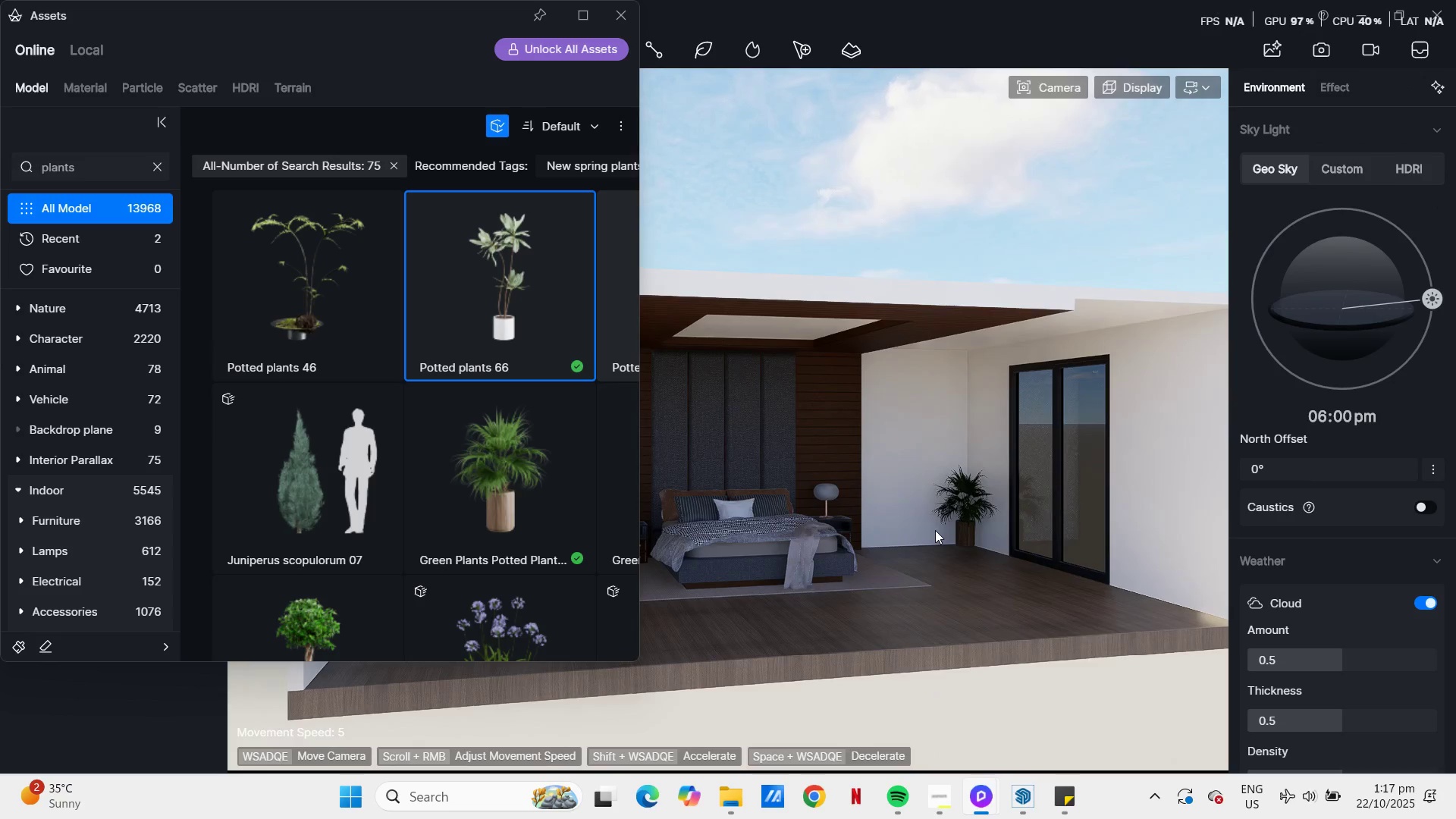 
left_click([959, 544])
 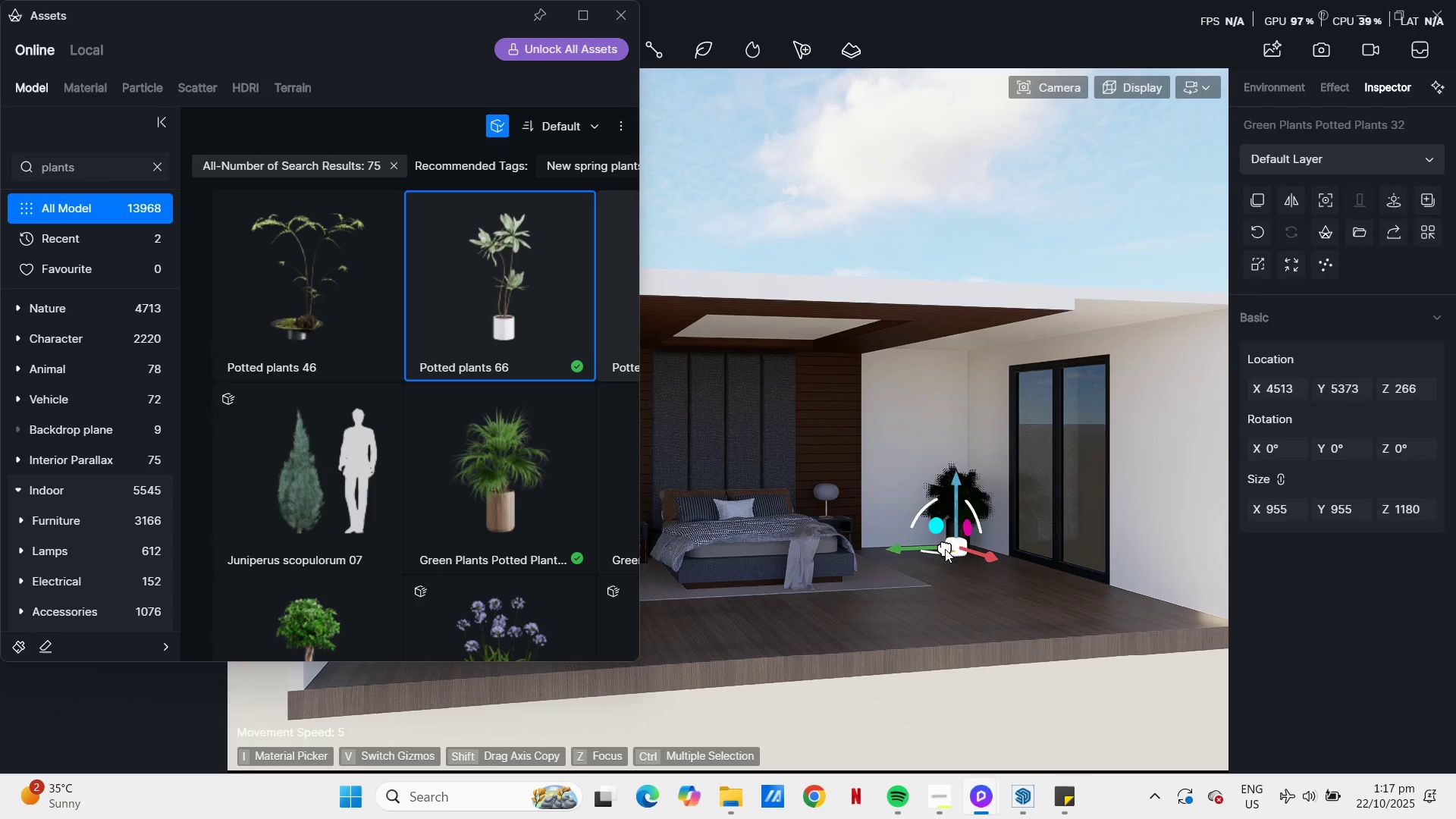 
key(Escape)
 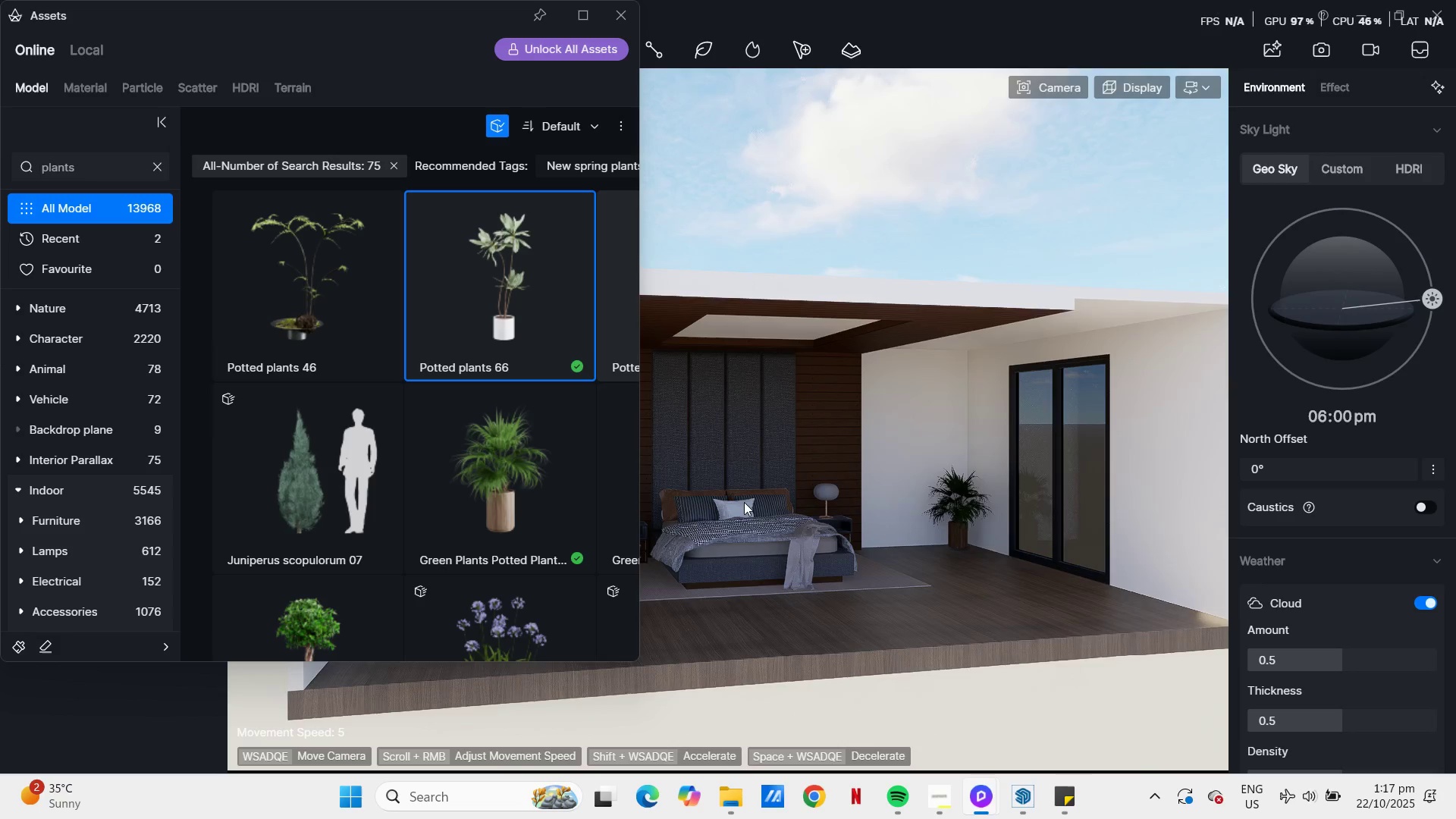 
scroll: coordinate [795, 500], scroll_direction: down, amount: 5.0
 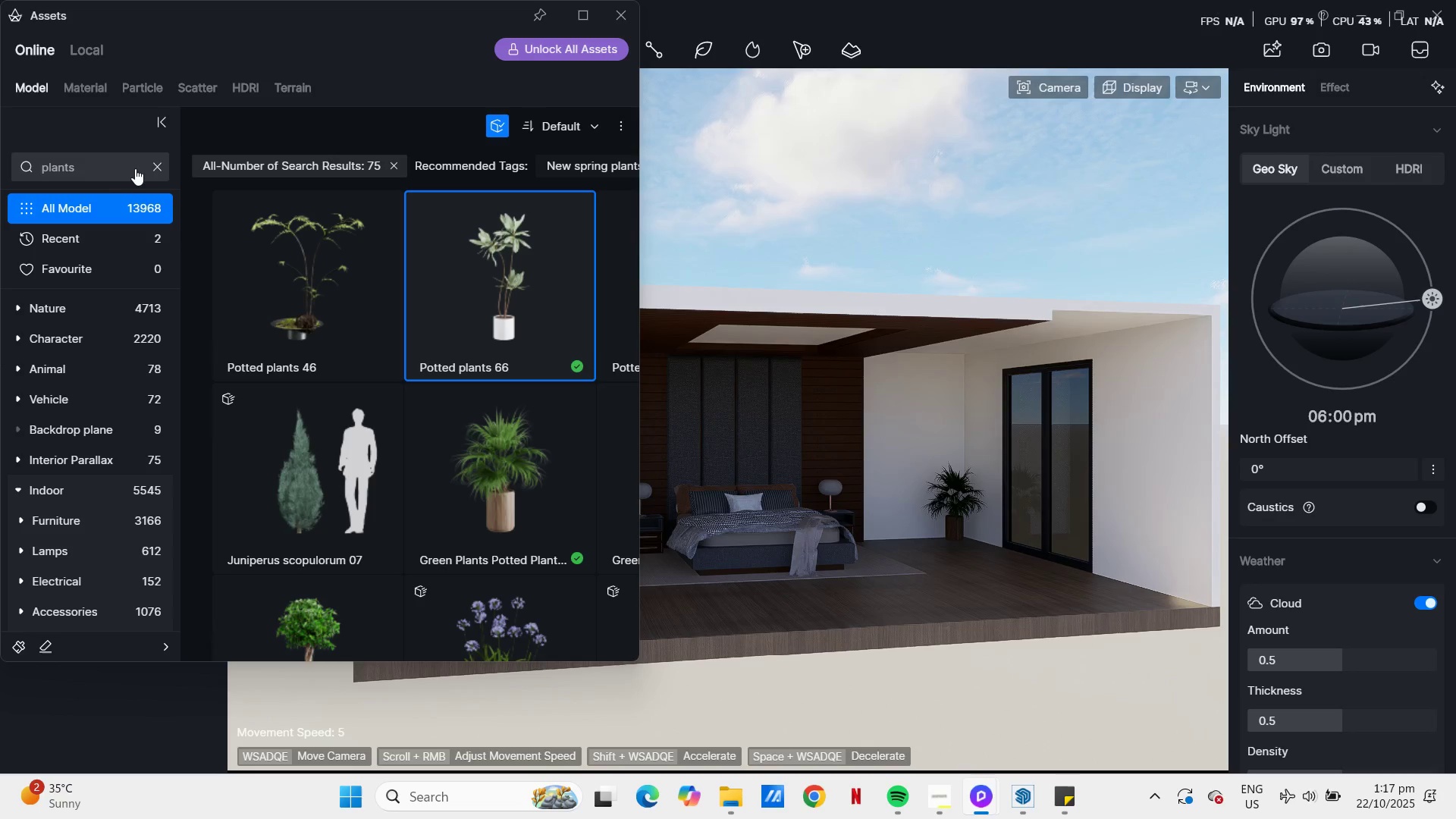 
double_click([106, 167])
 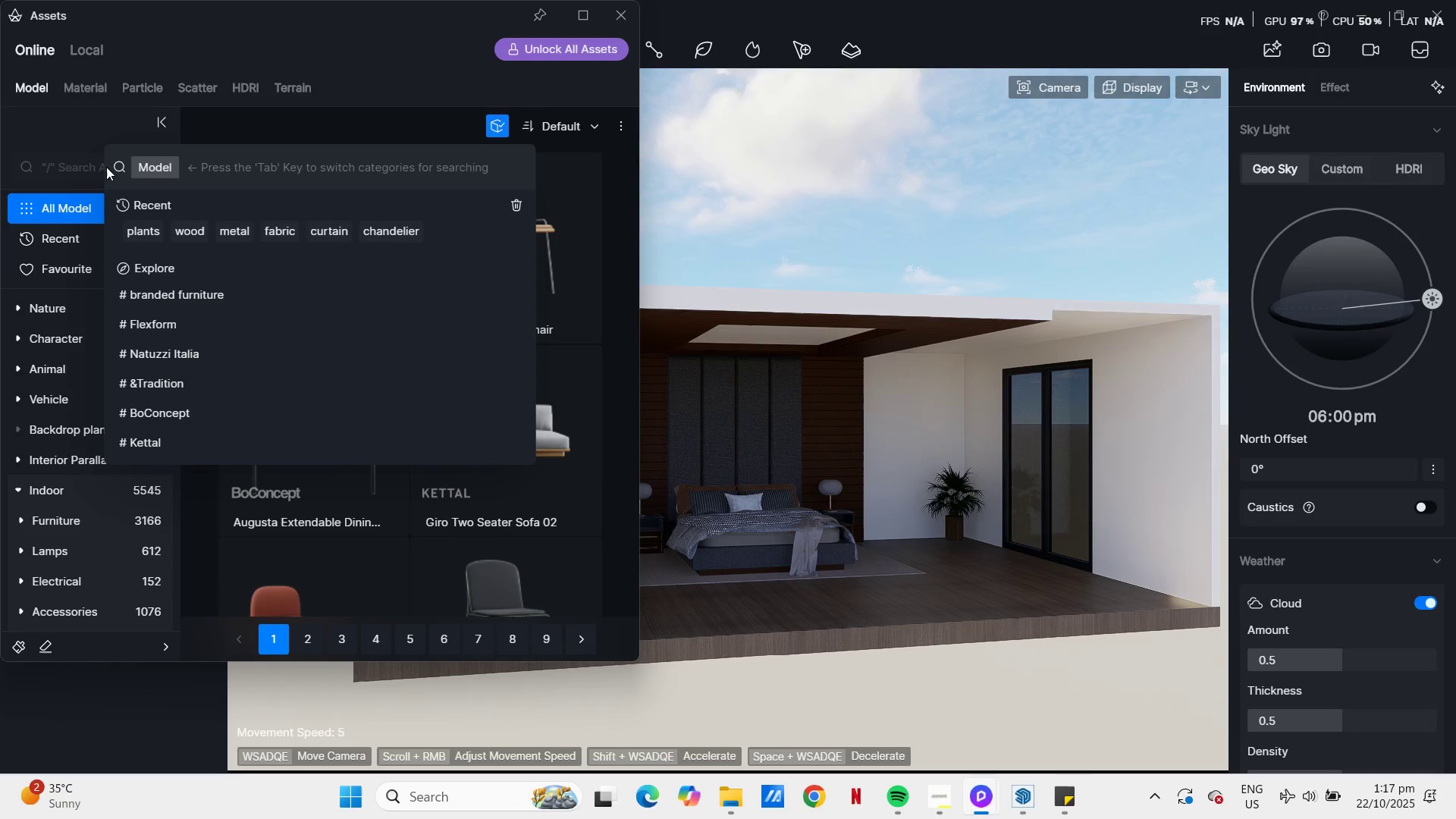 
type(curtain)
 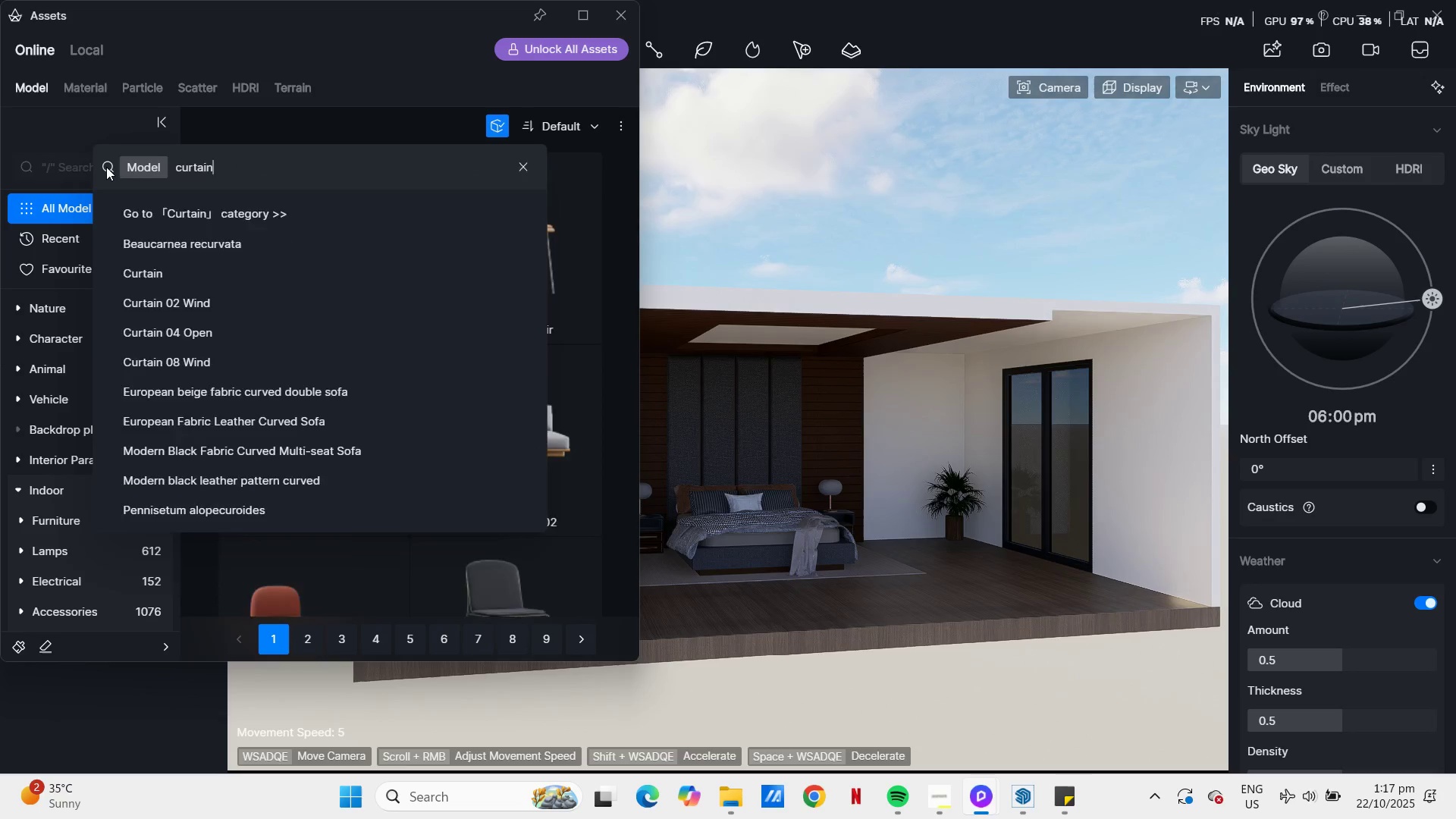 
key(Enter)
 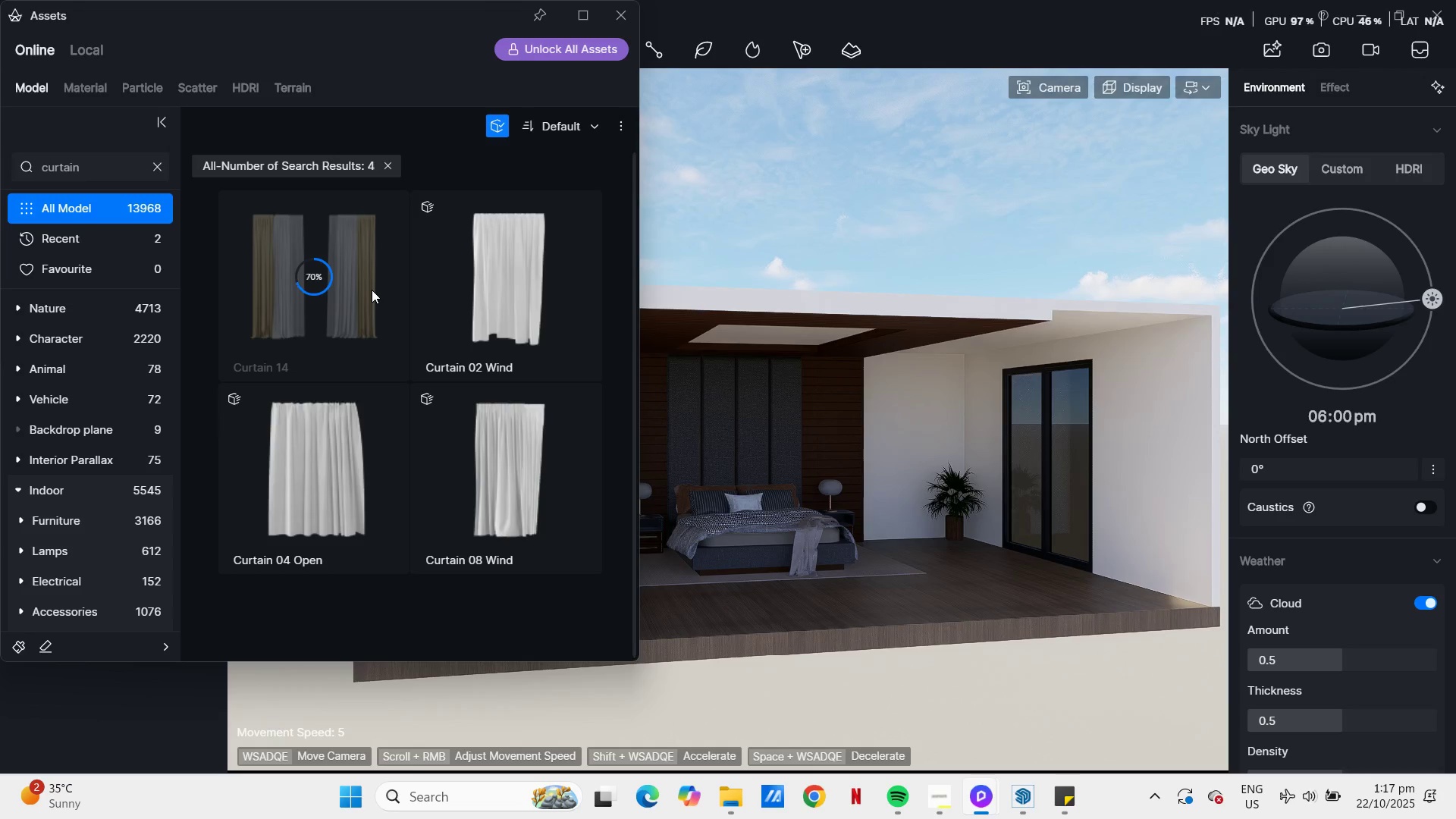 
wait(18.1)
 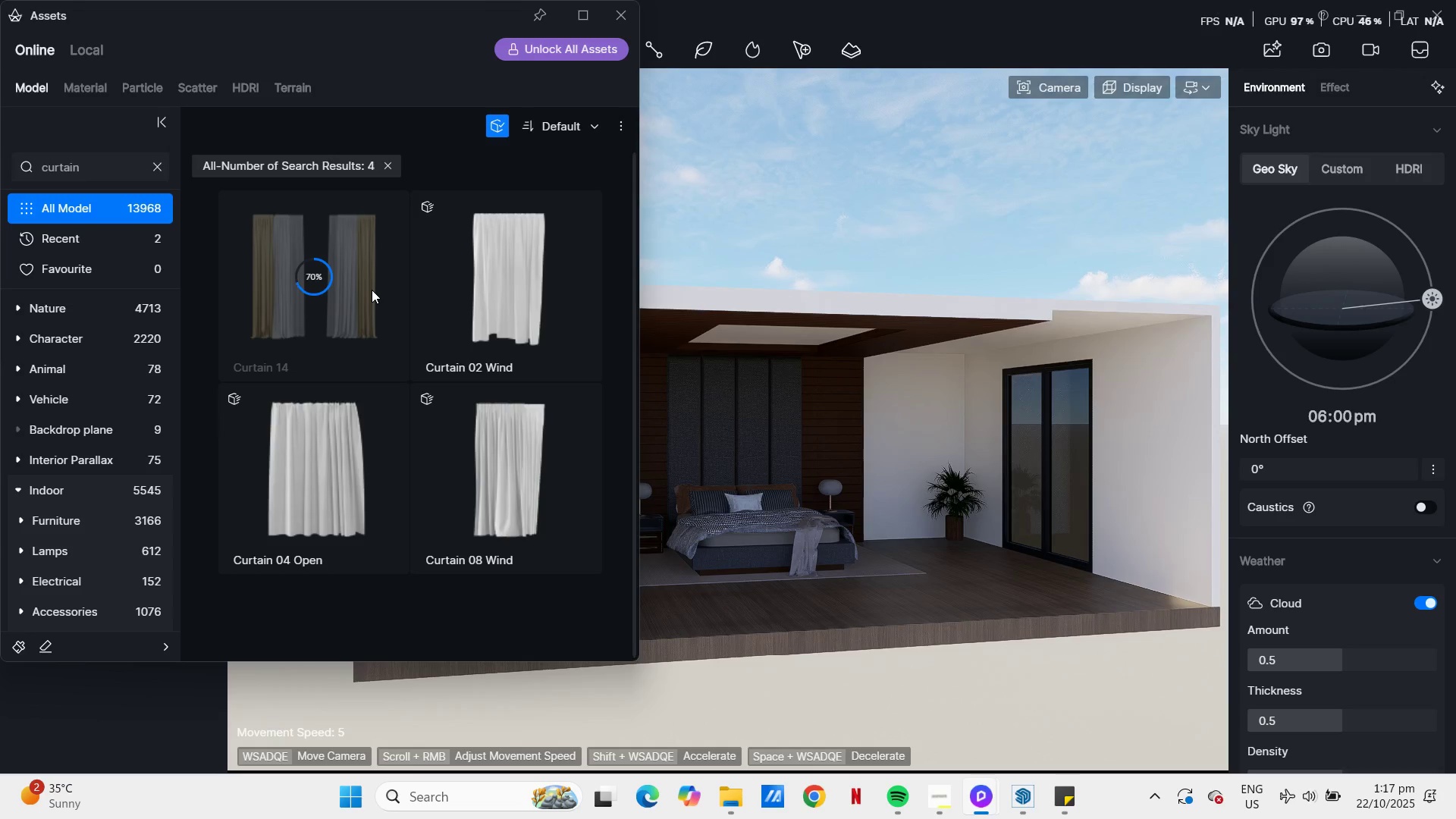 
left_click([370, 298])
 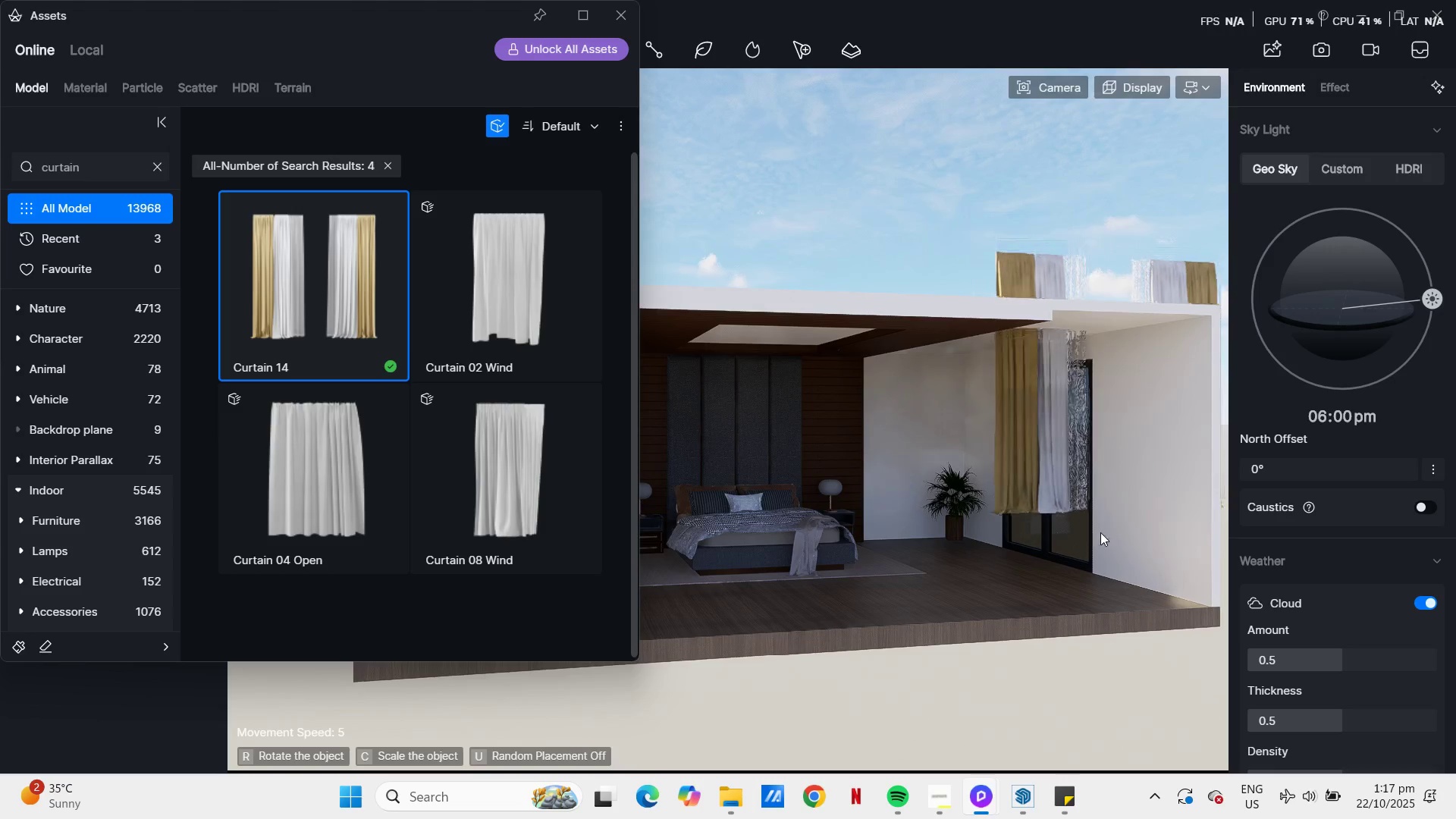 
wait(7.68)
 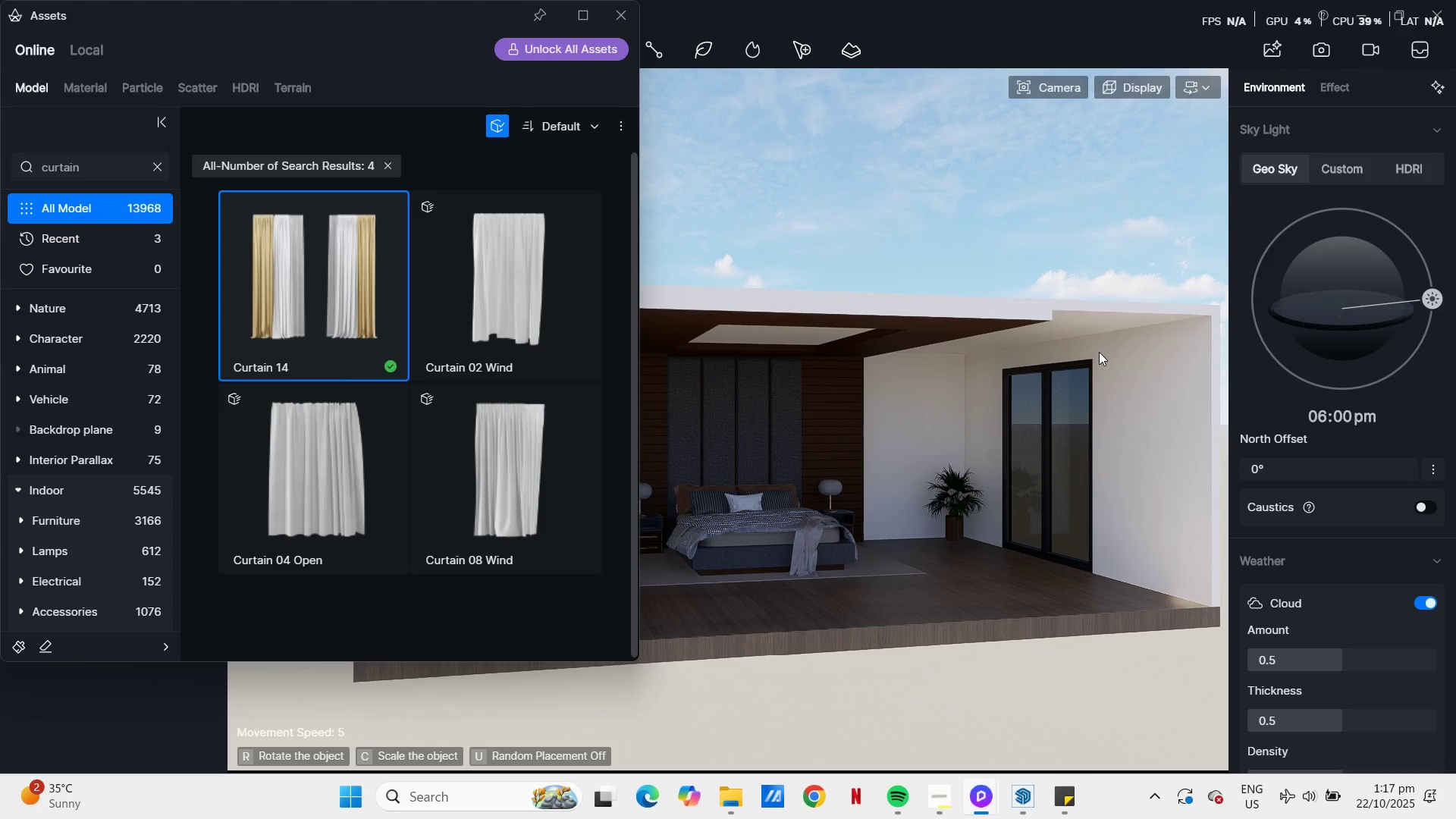 
left_click([1102, 572])
 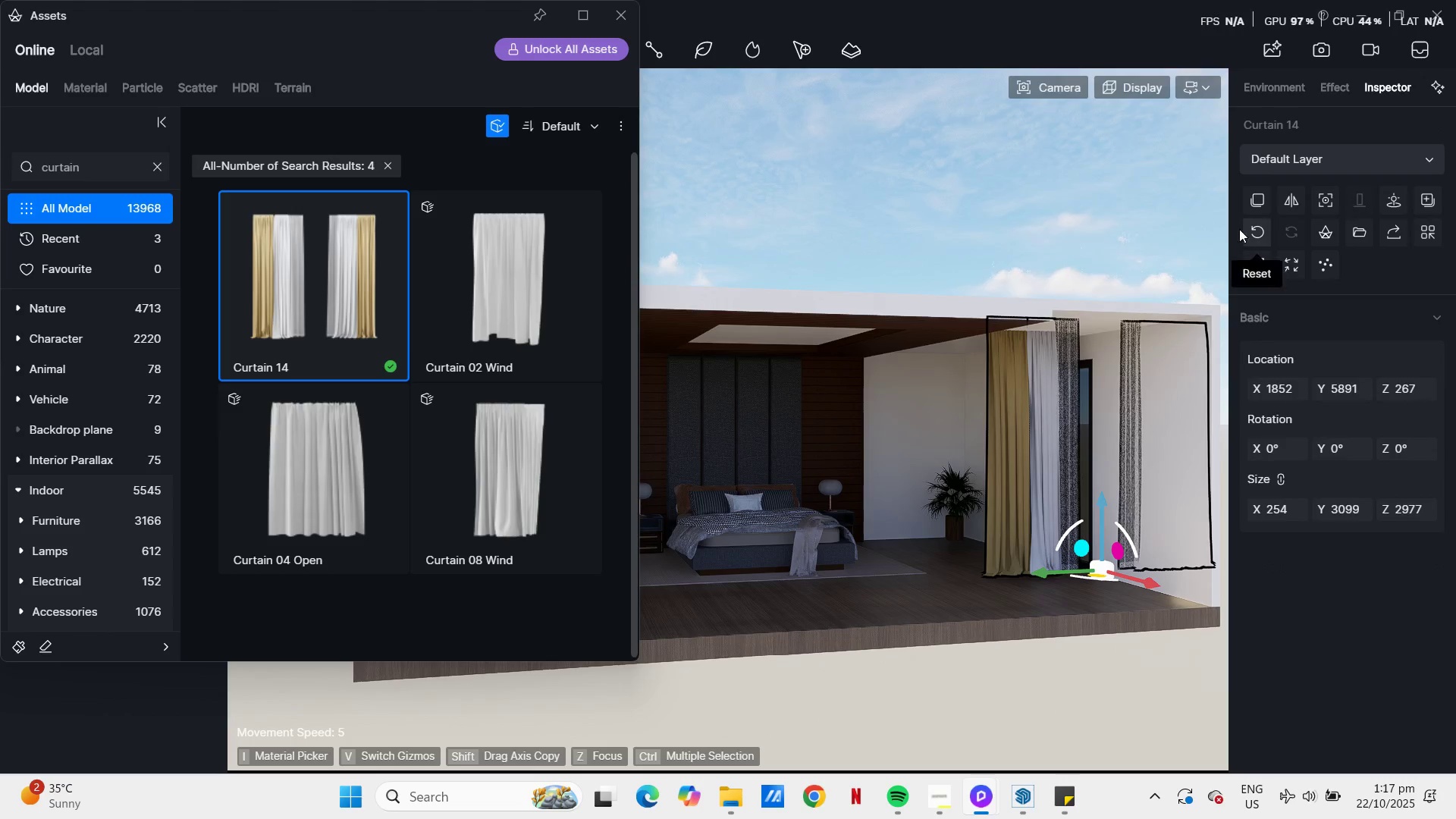 
left_click([1254, 228])
 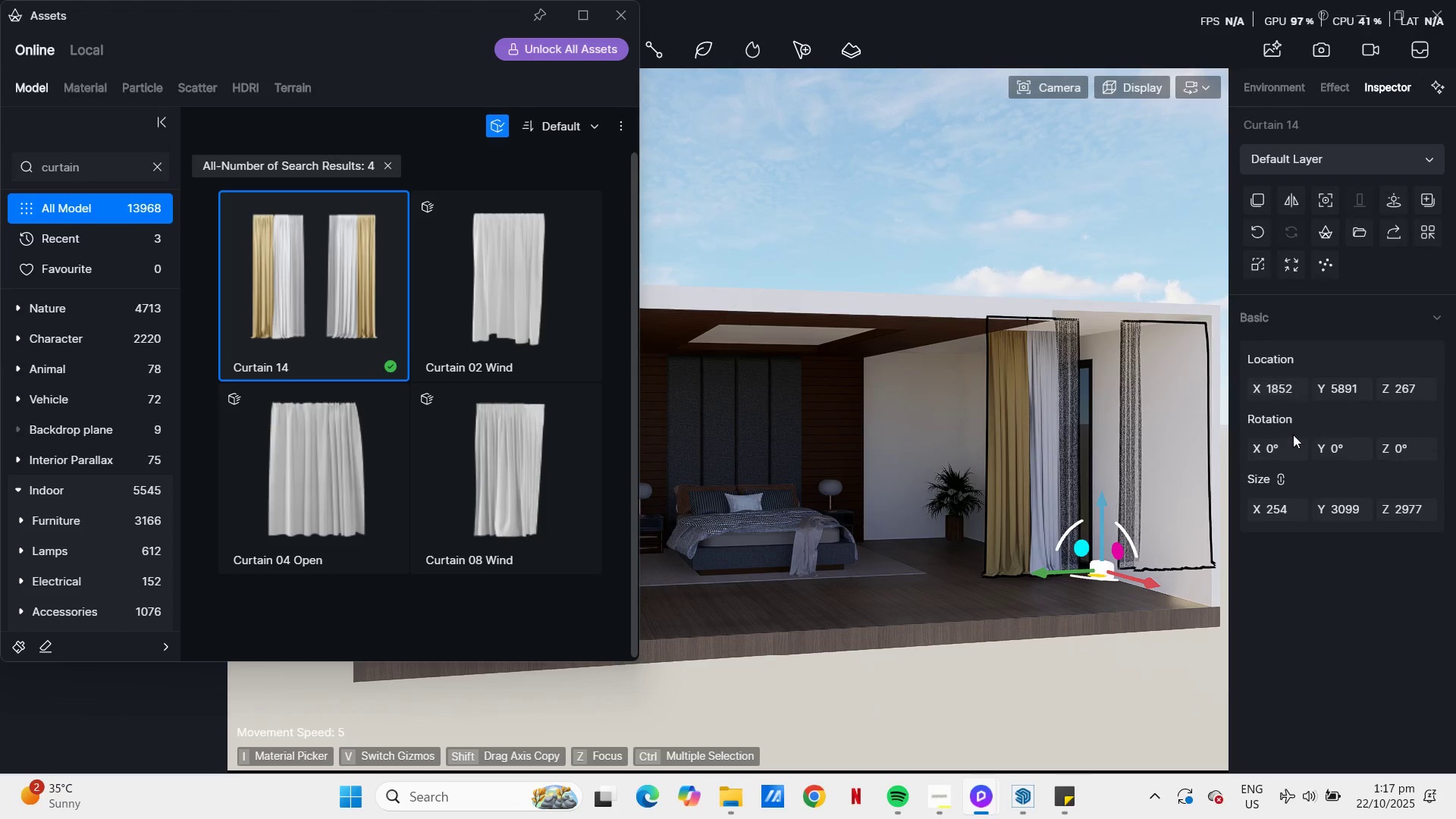 
left_click([1288, 450])
 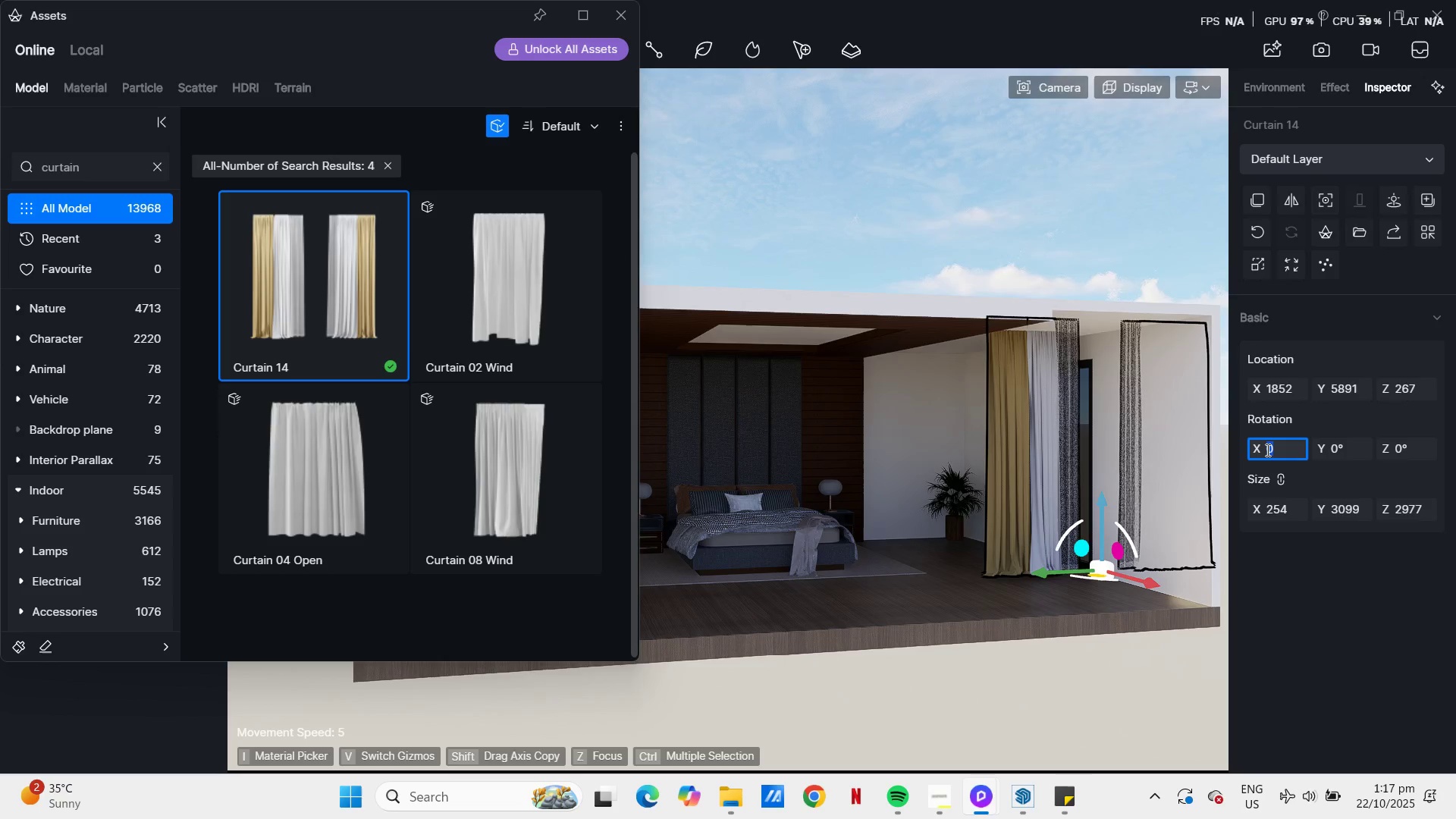 
key(Numpad9)
 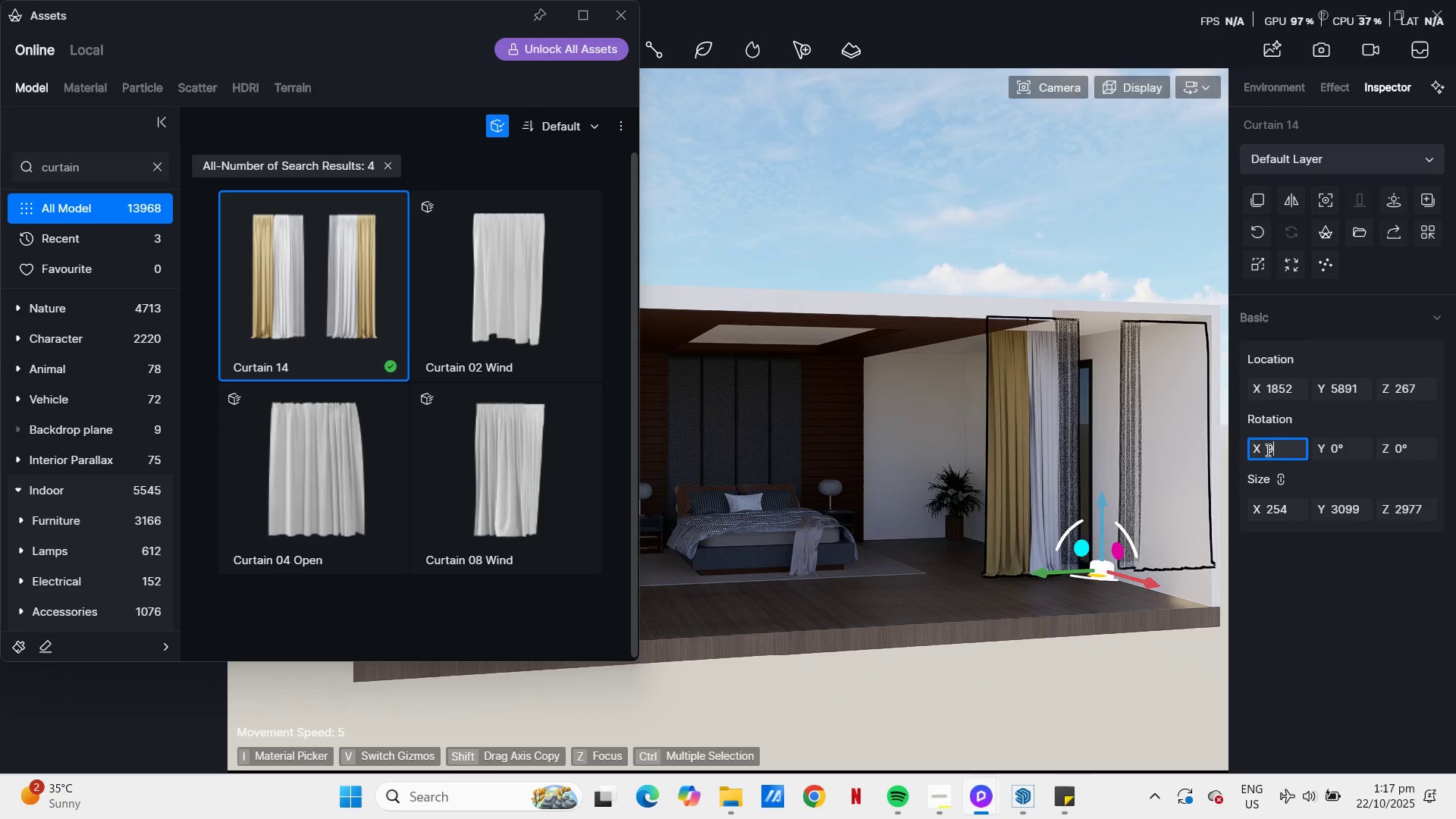 
key(Numpad0)
 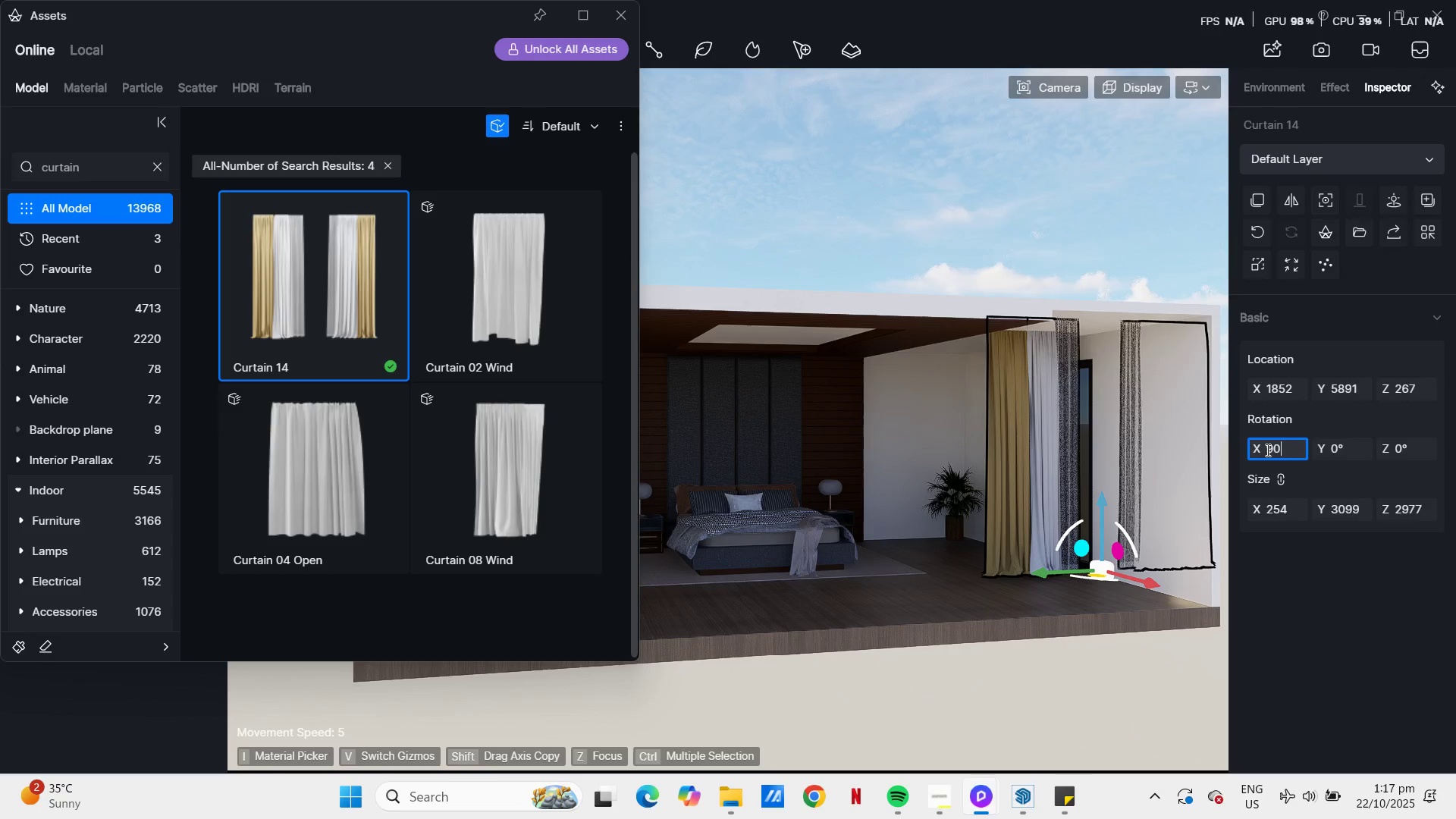 
key(NumpadEnter)
 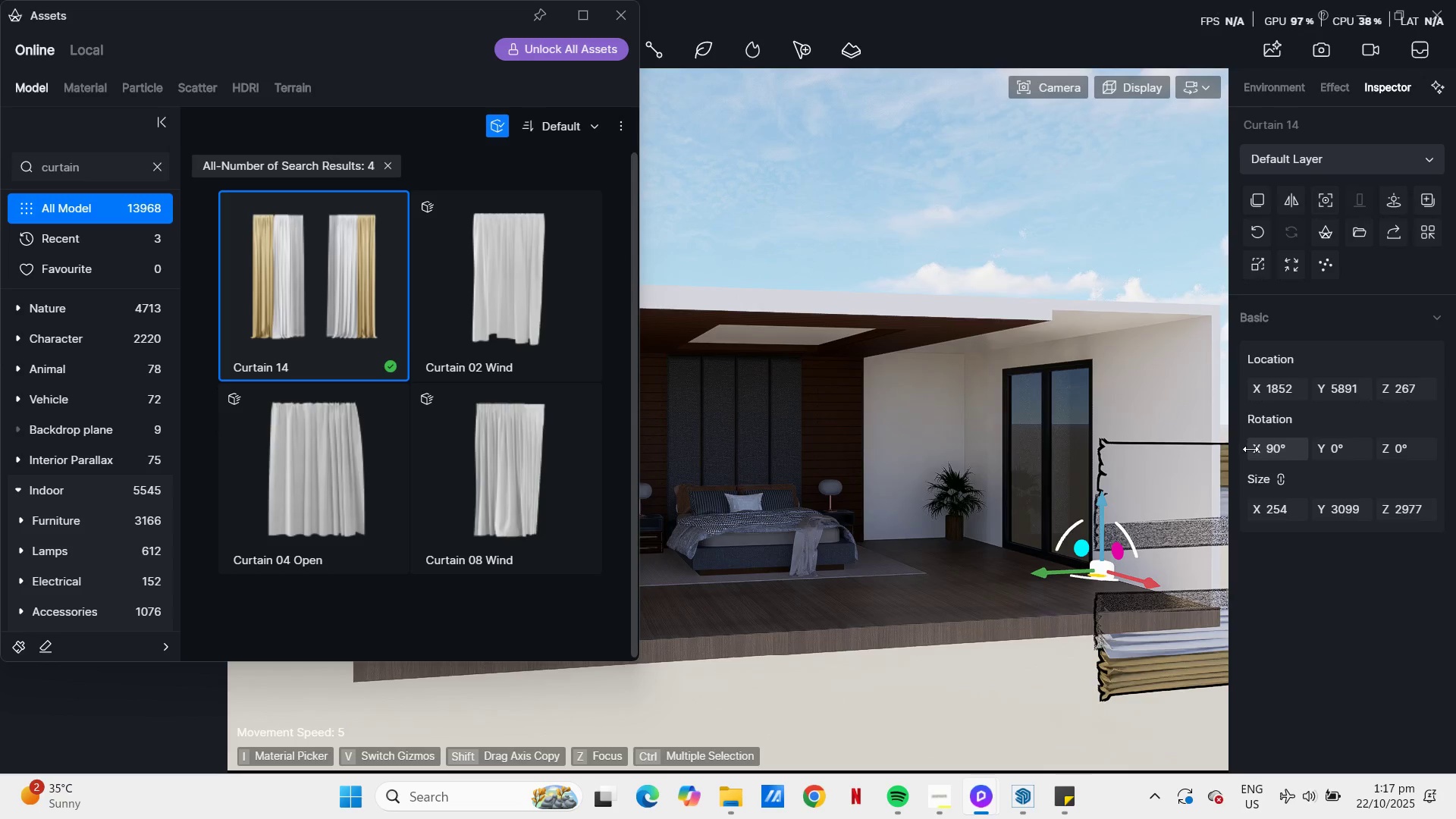 
key(Control+Z)
 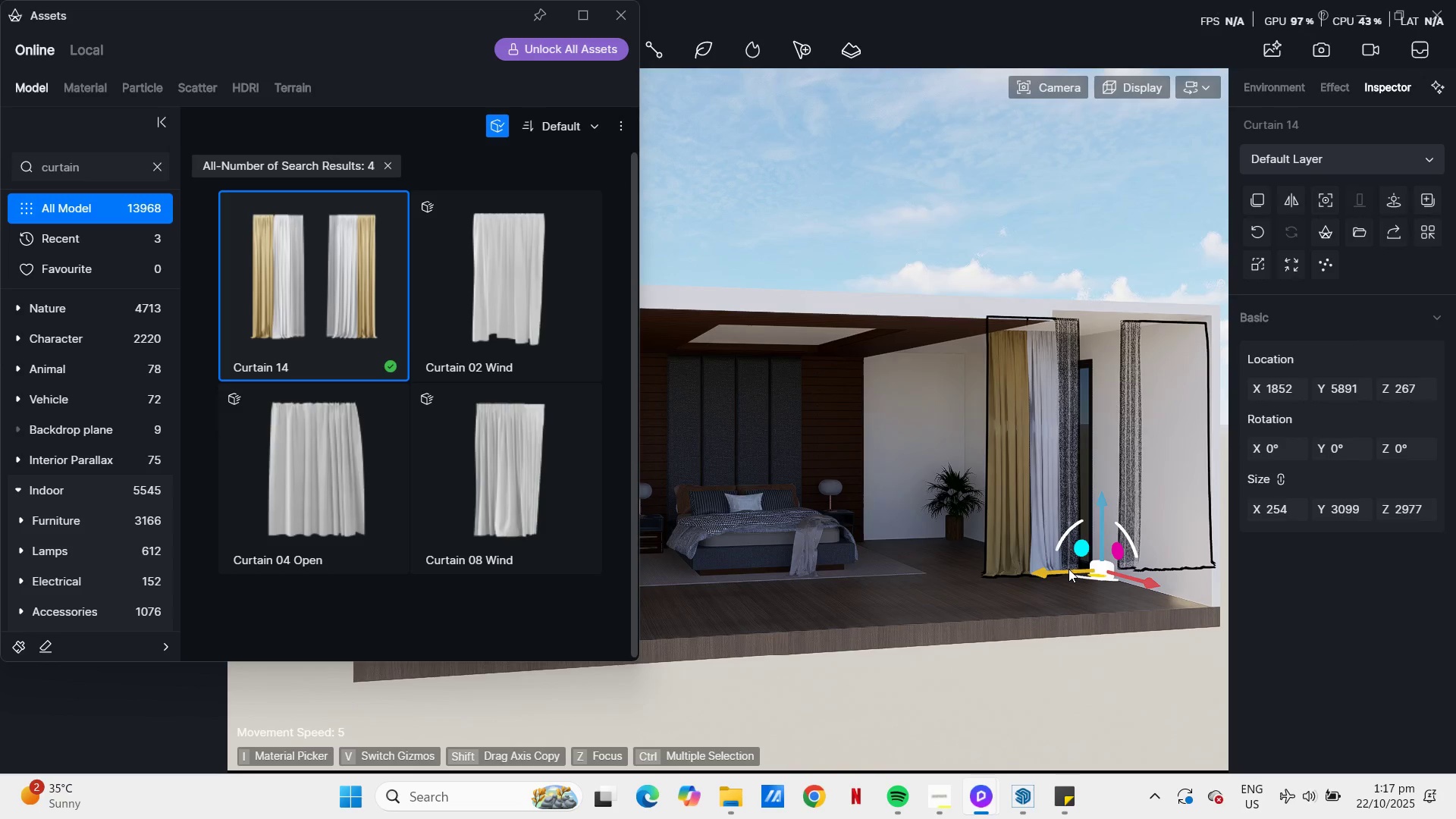 
left_click([1068, 569])
 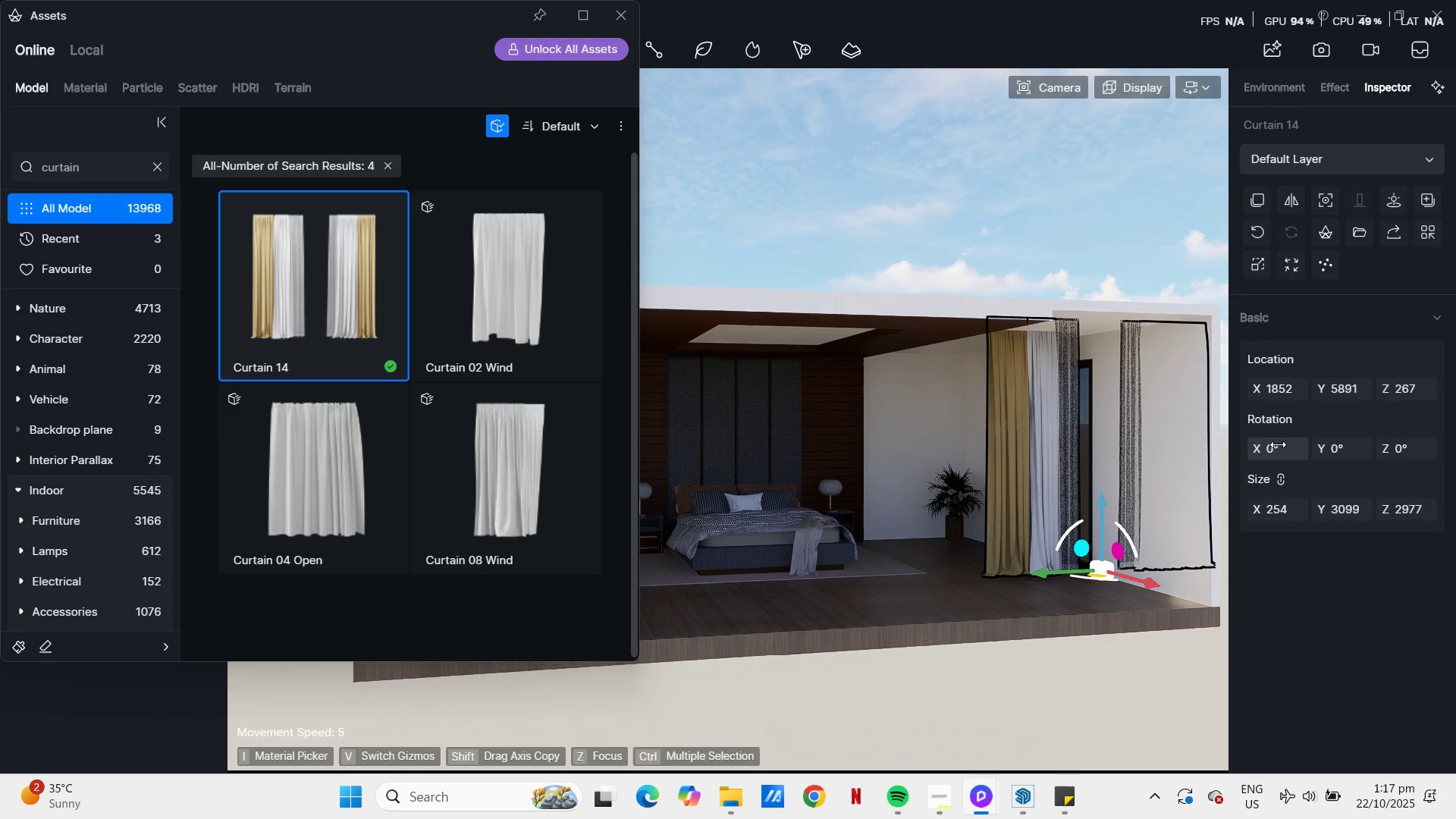 
left_click([1278, 444])
 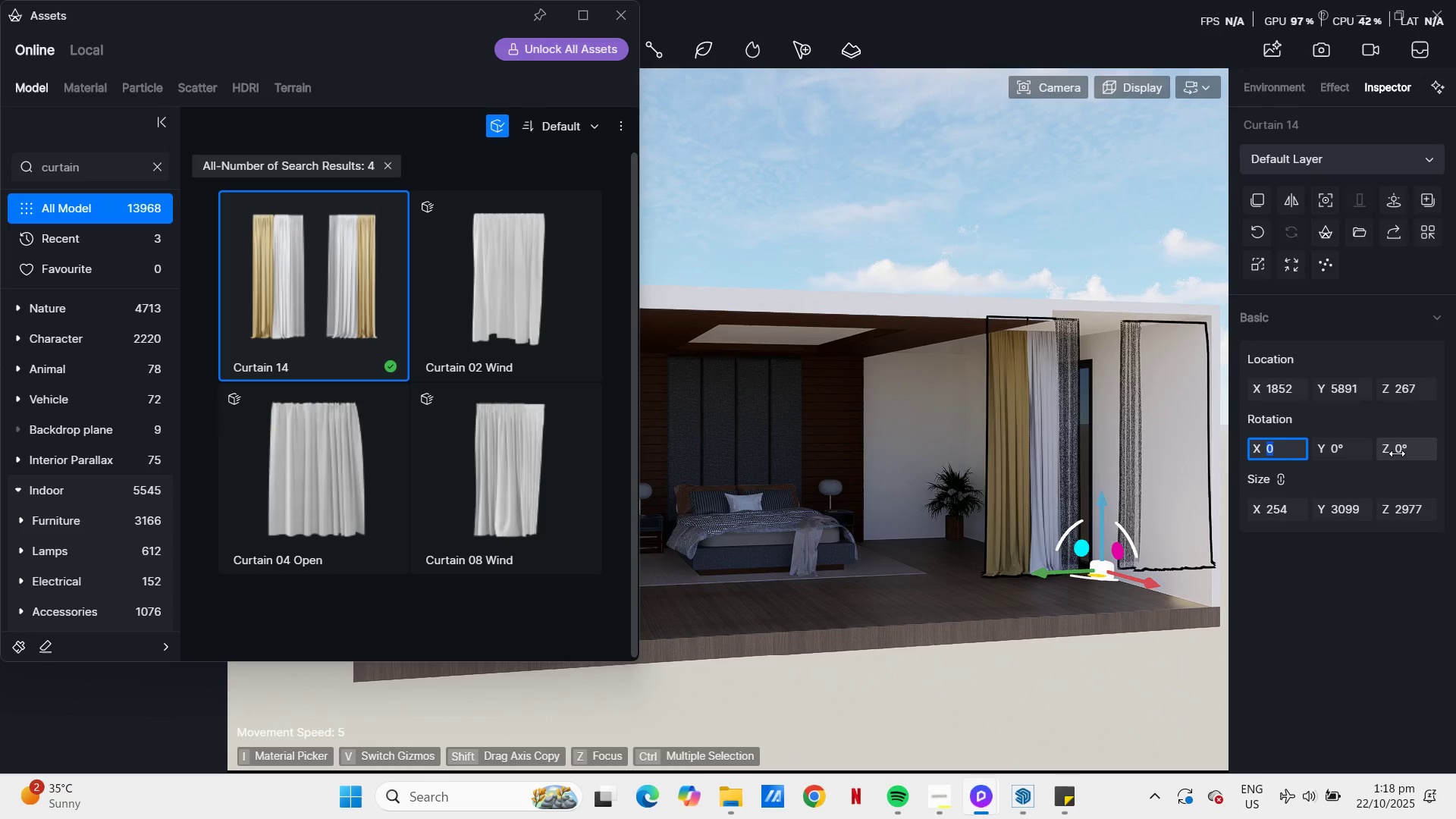 
left_click([1337, 449])
 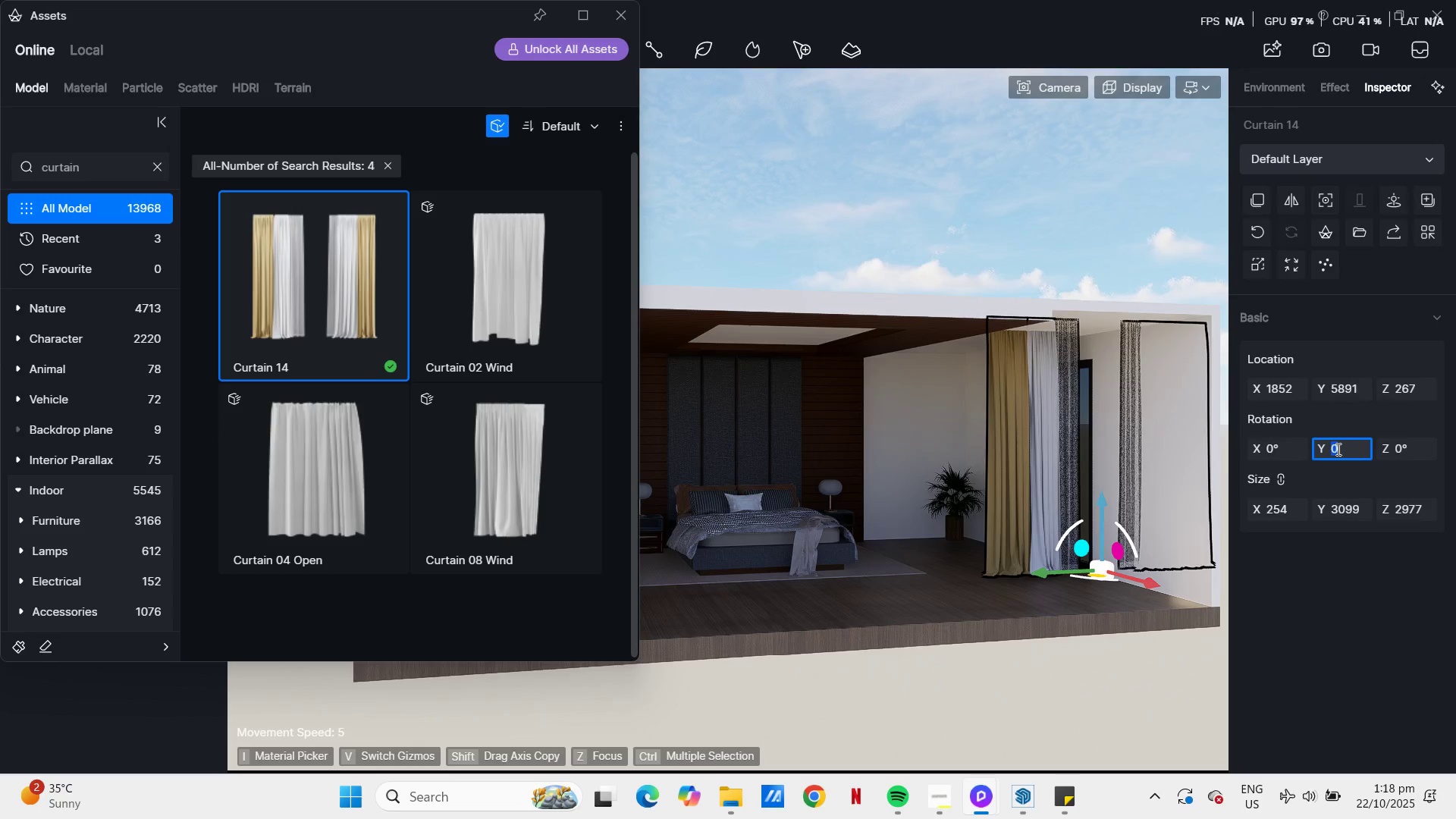 
key(Numpad9)
 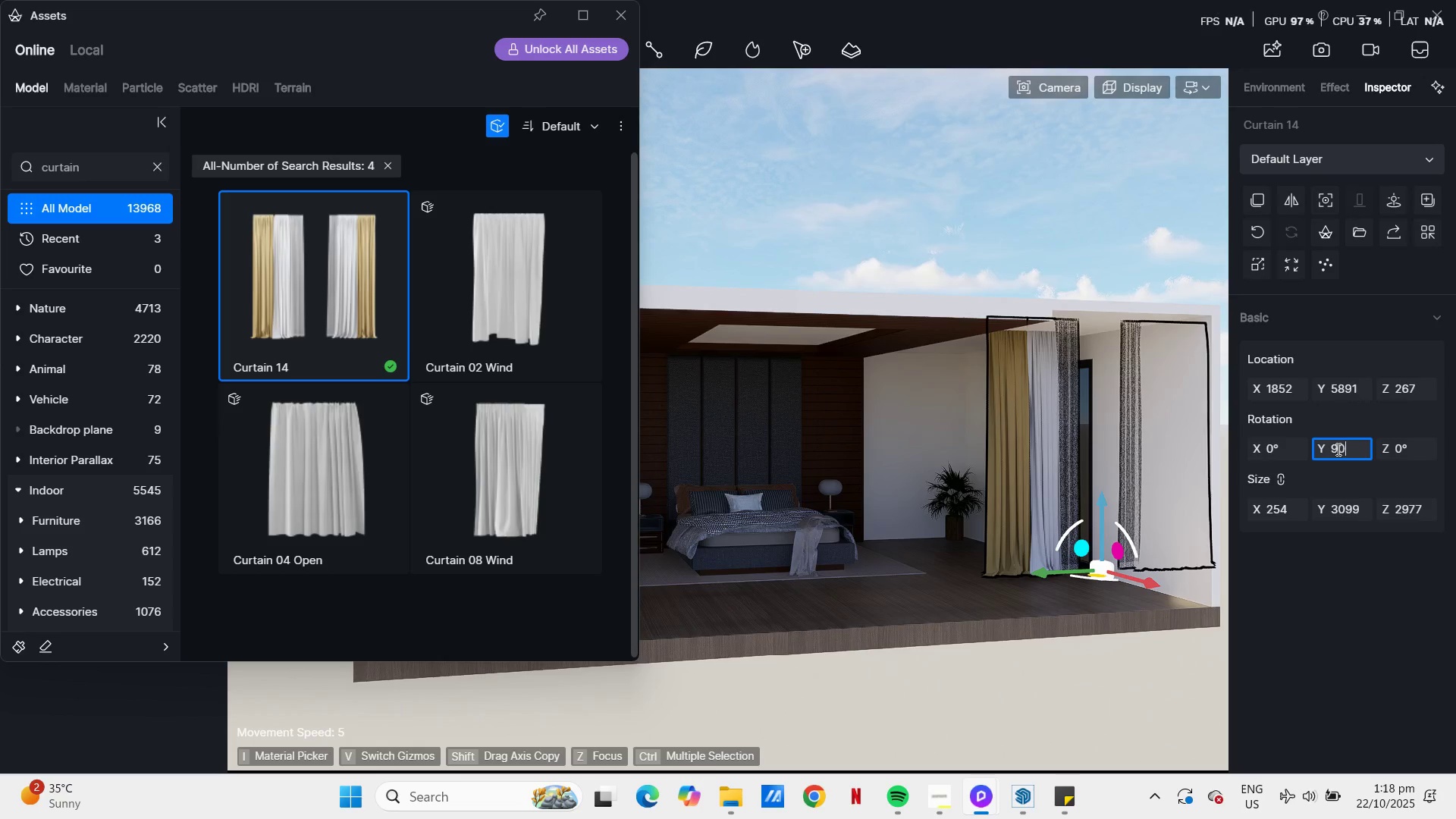 
key(Numpad0)
 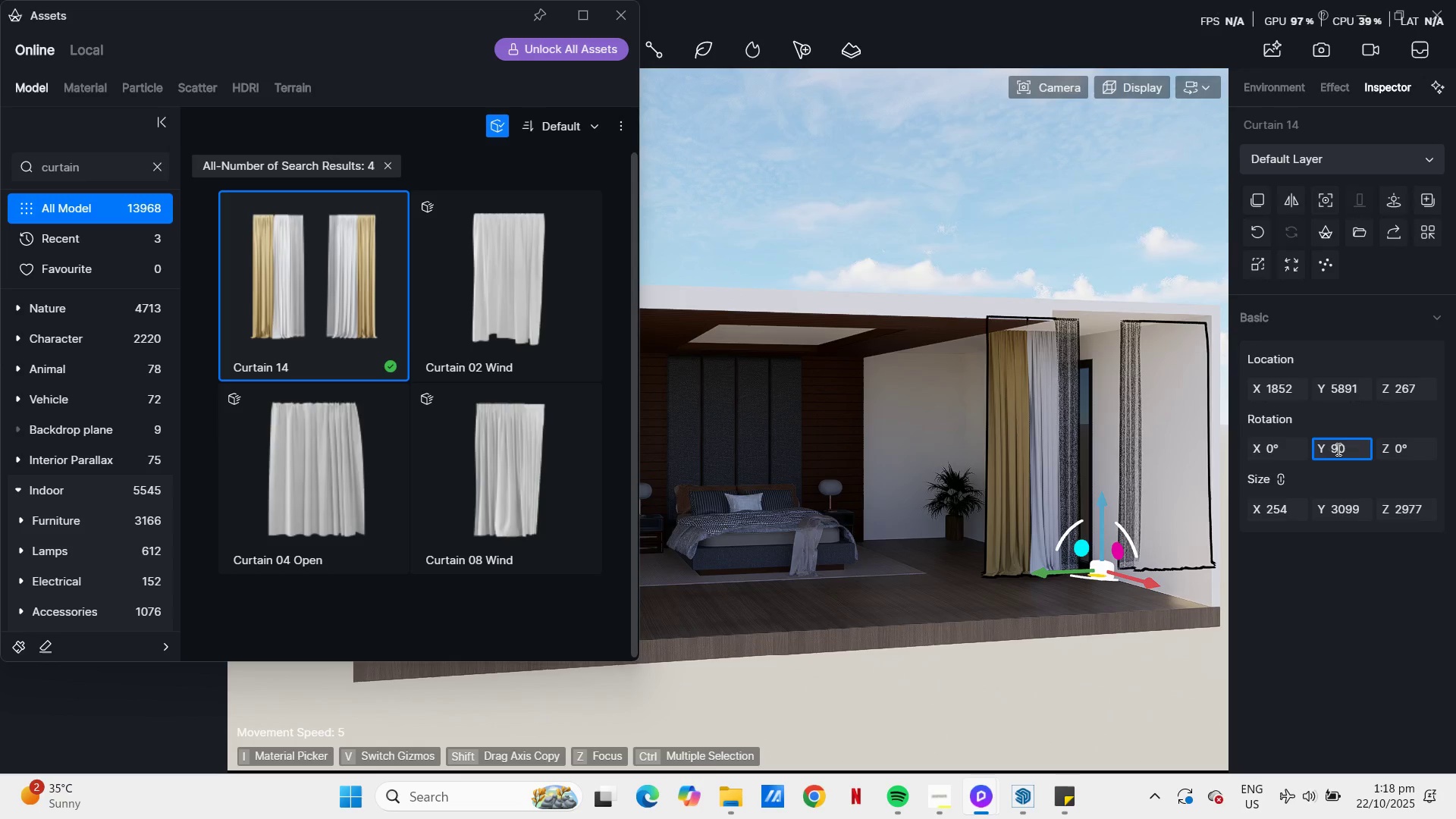 
key(NumpadEnter)
 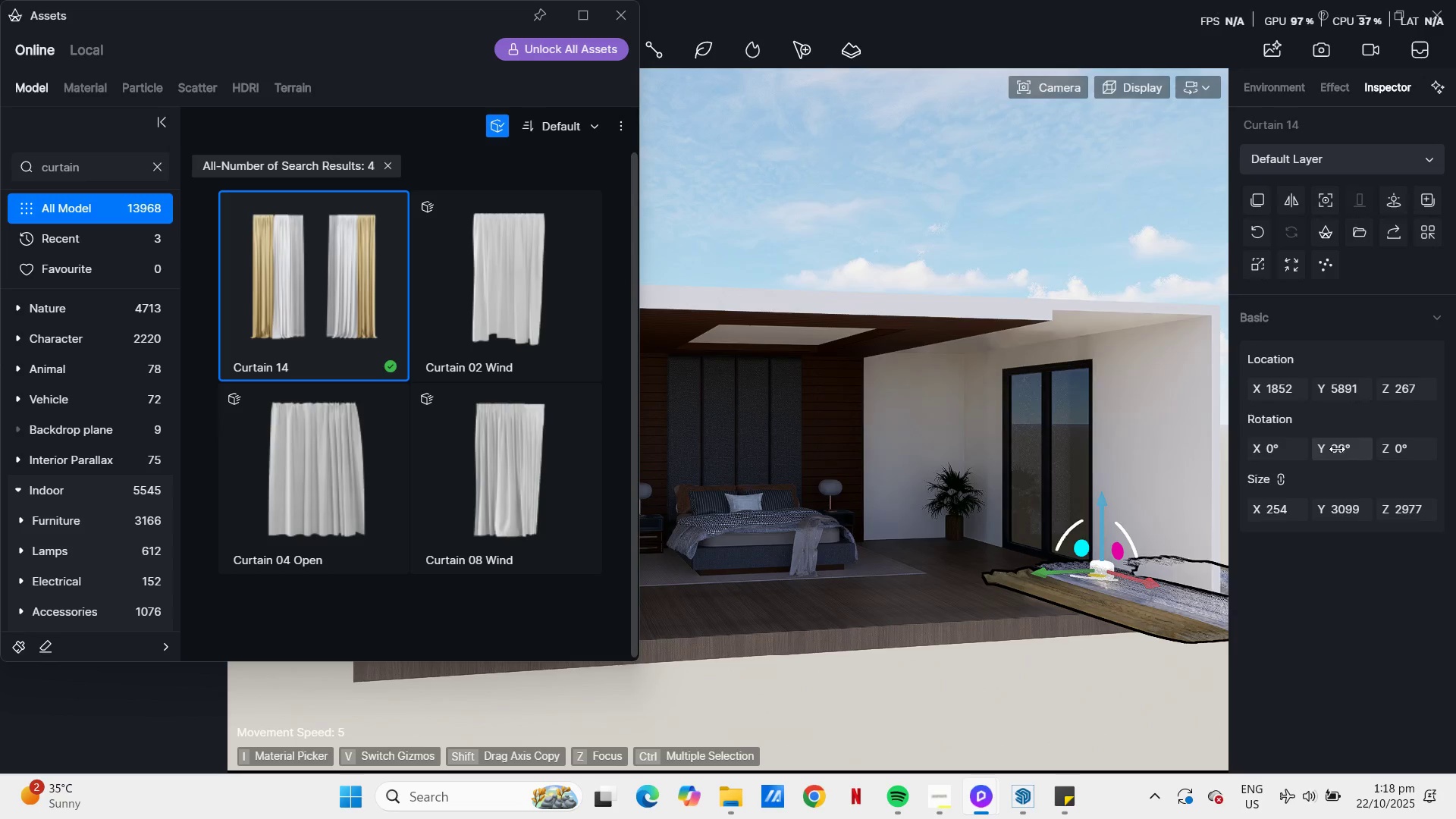 
key(Control+Z)
 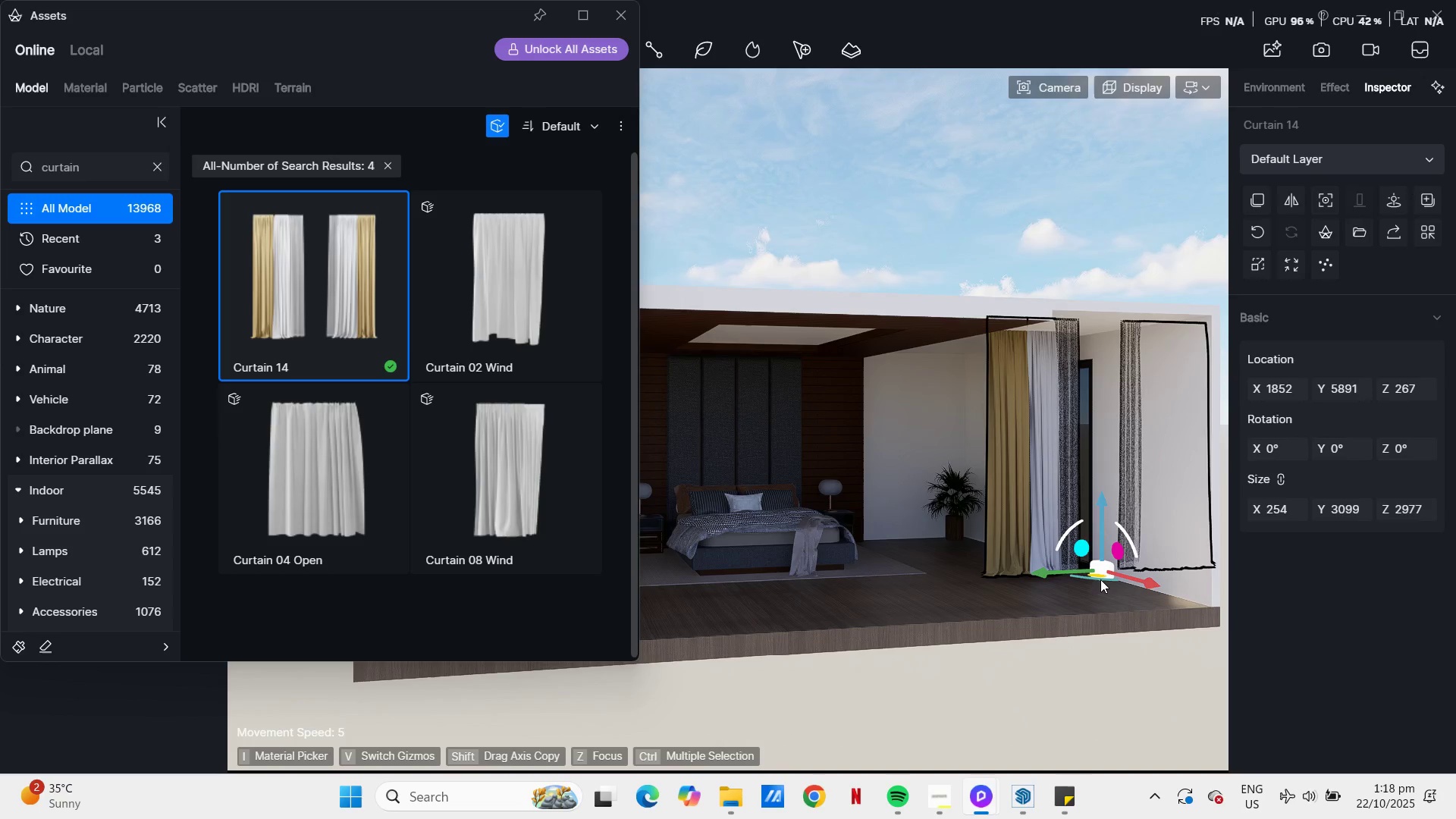 
wait(14.92)
 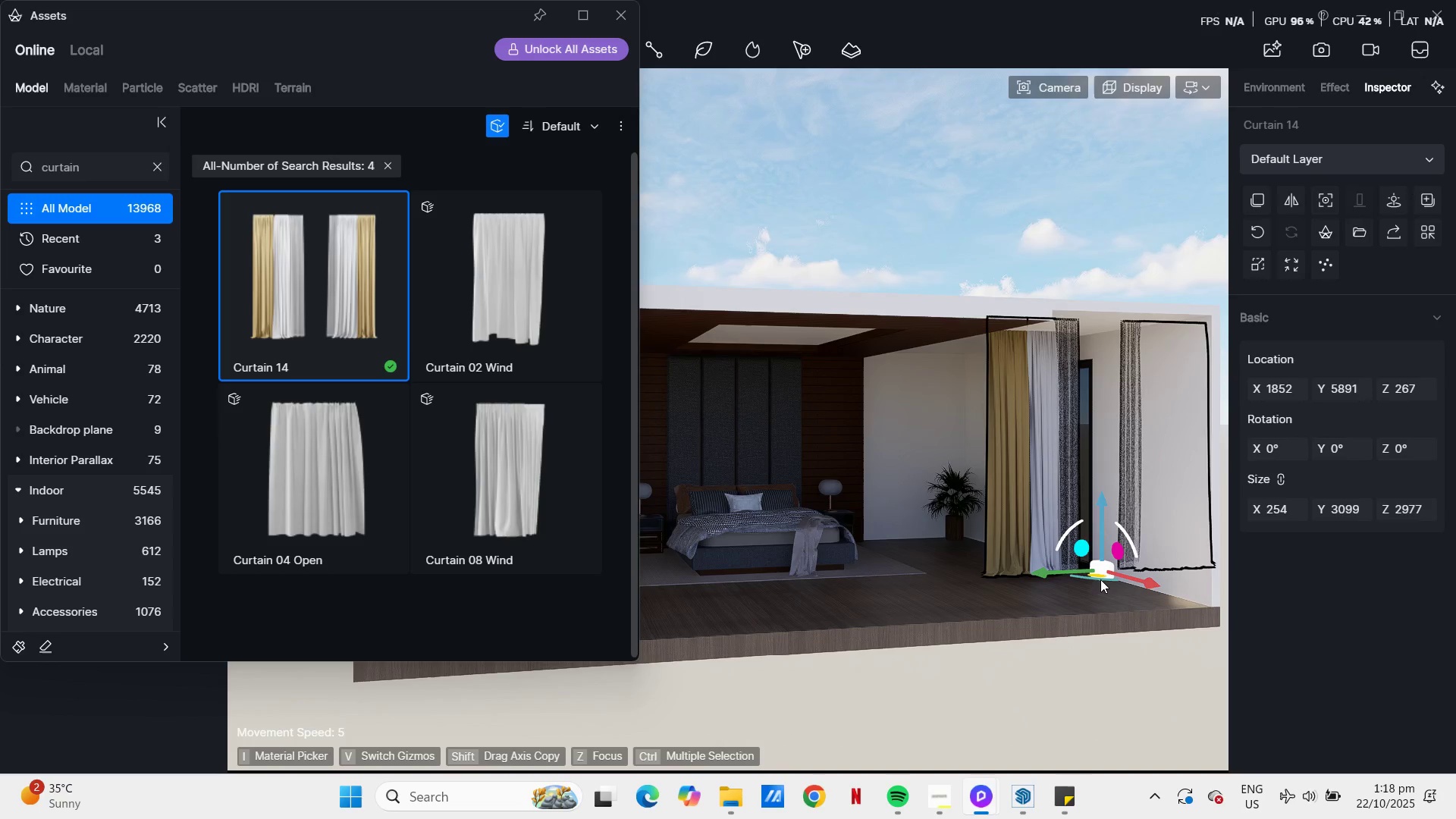 
scroll: coordinate [1188, 522], scroll_direction: up, amount: 2.0
 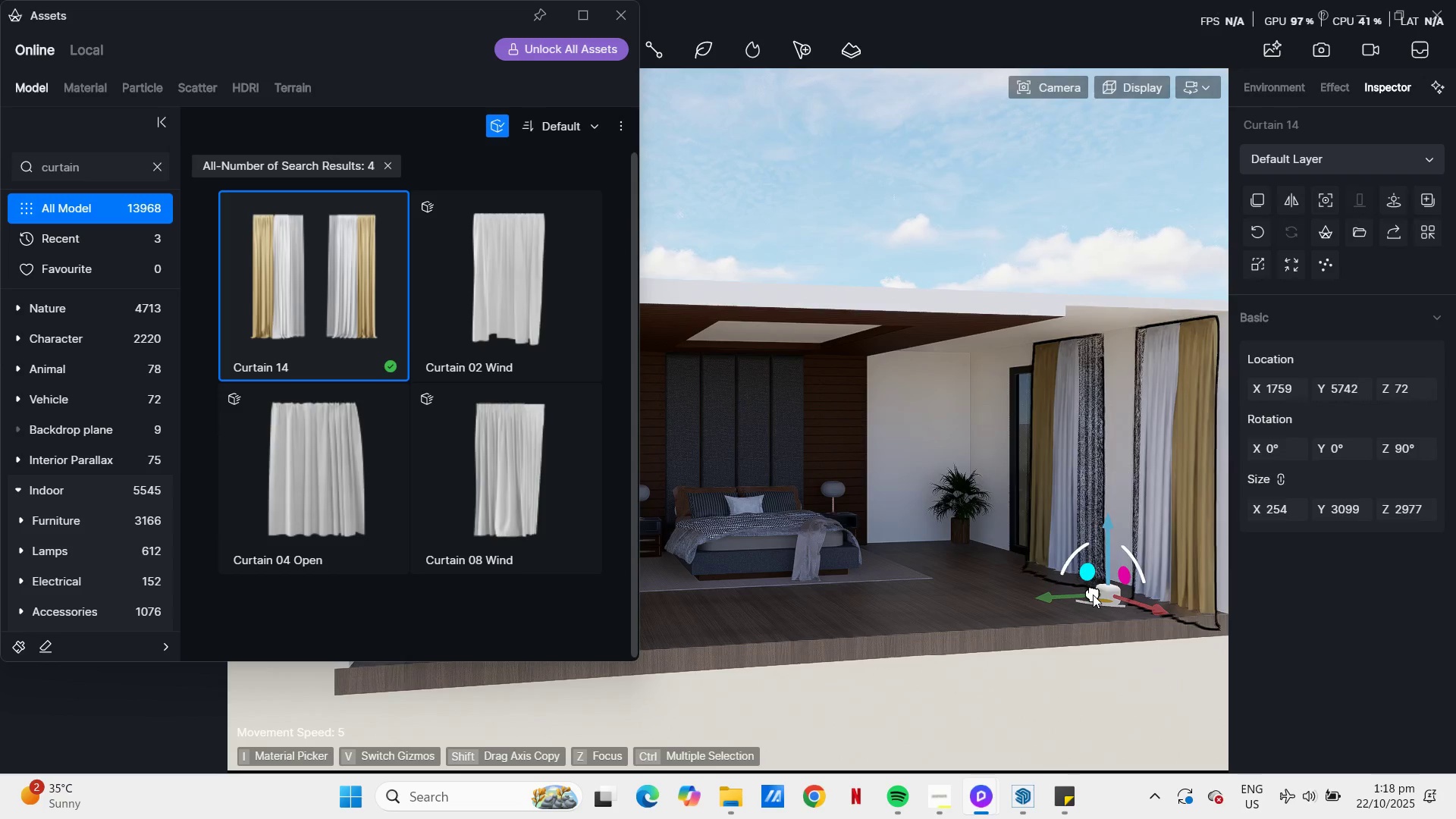 
wait(11.82)
 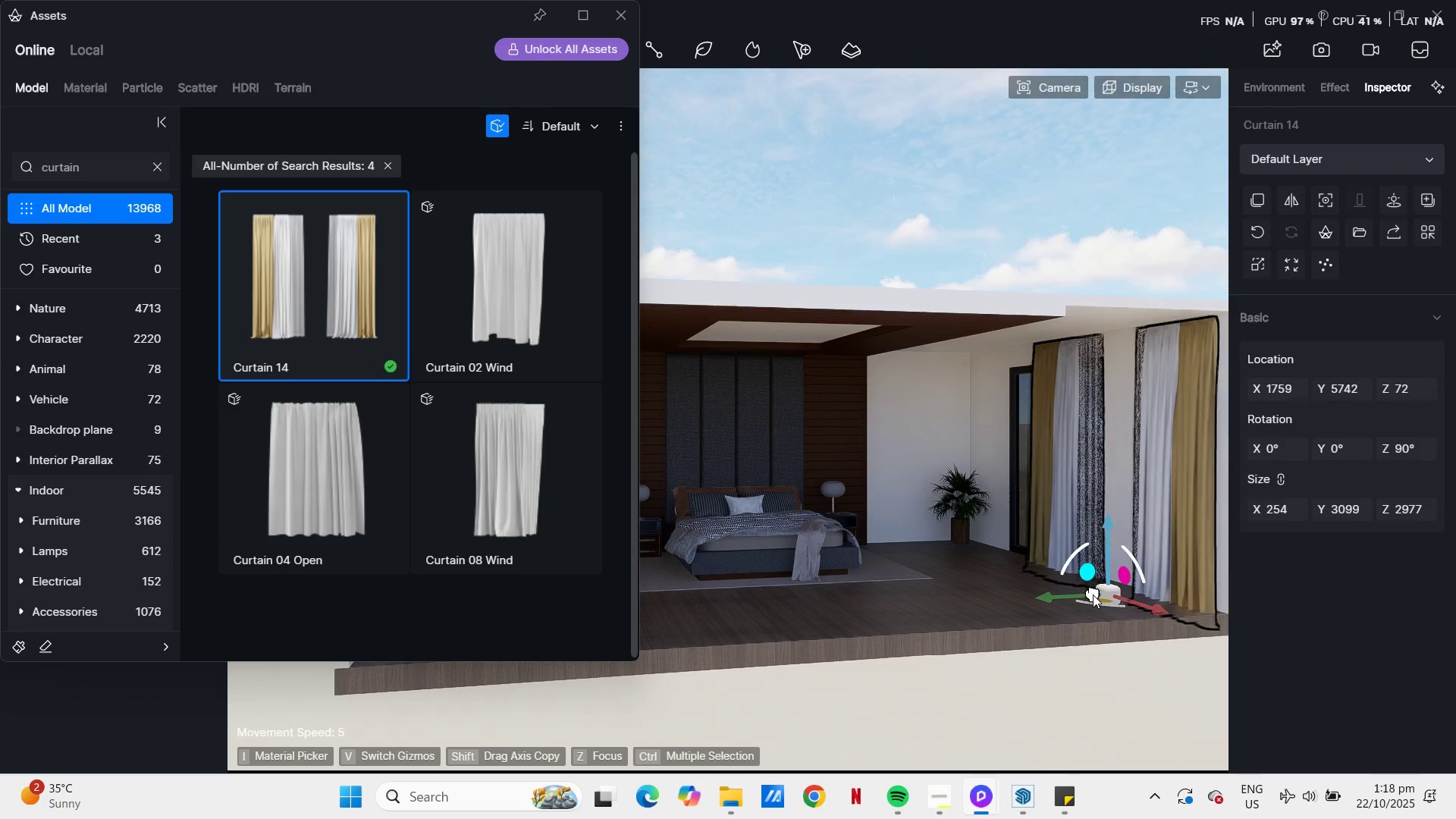 
key(A)
 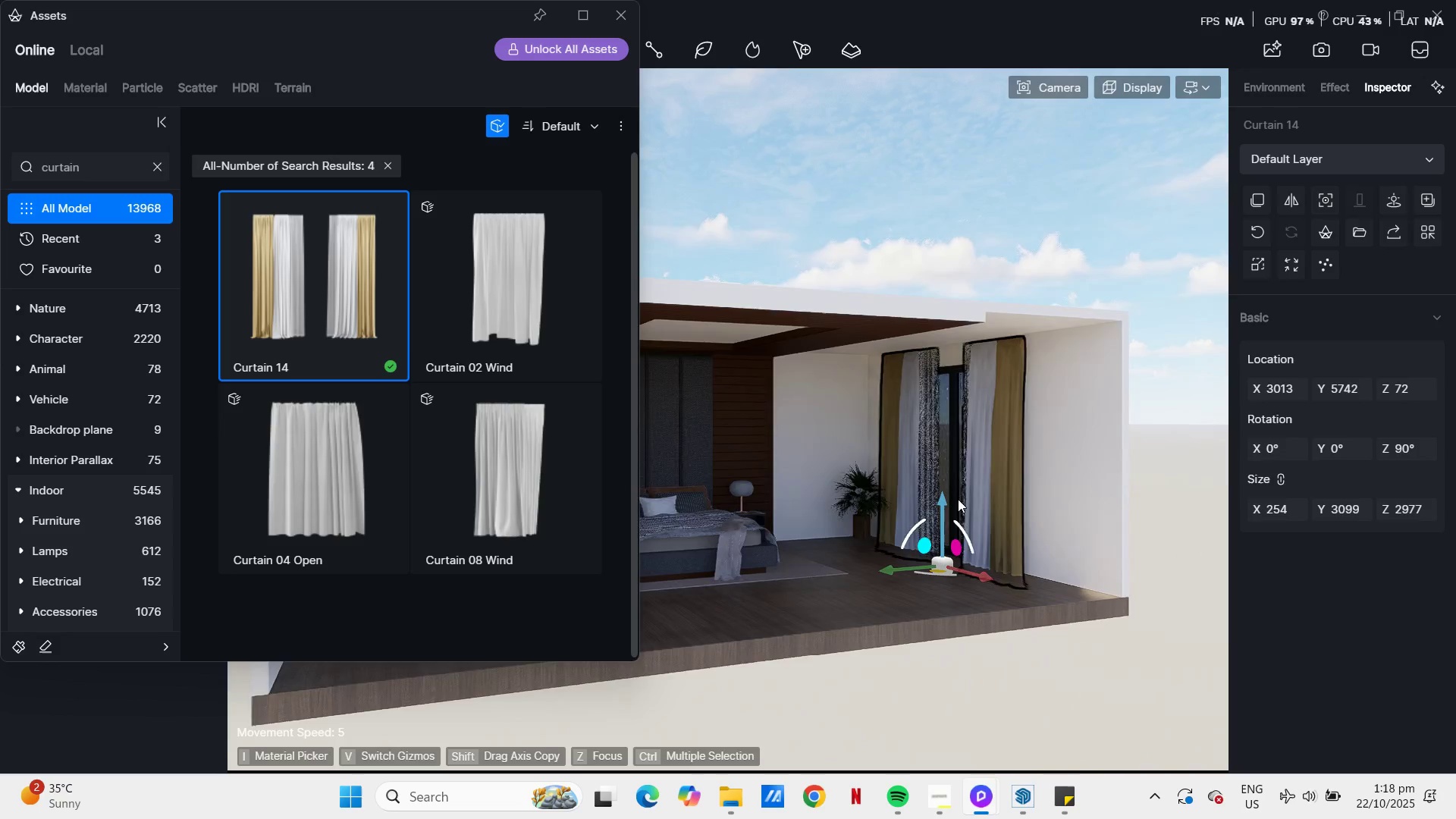 
scroll: coordinate [1035, 548], scroll_direction: up, amount: 34.0
 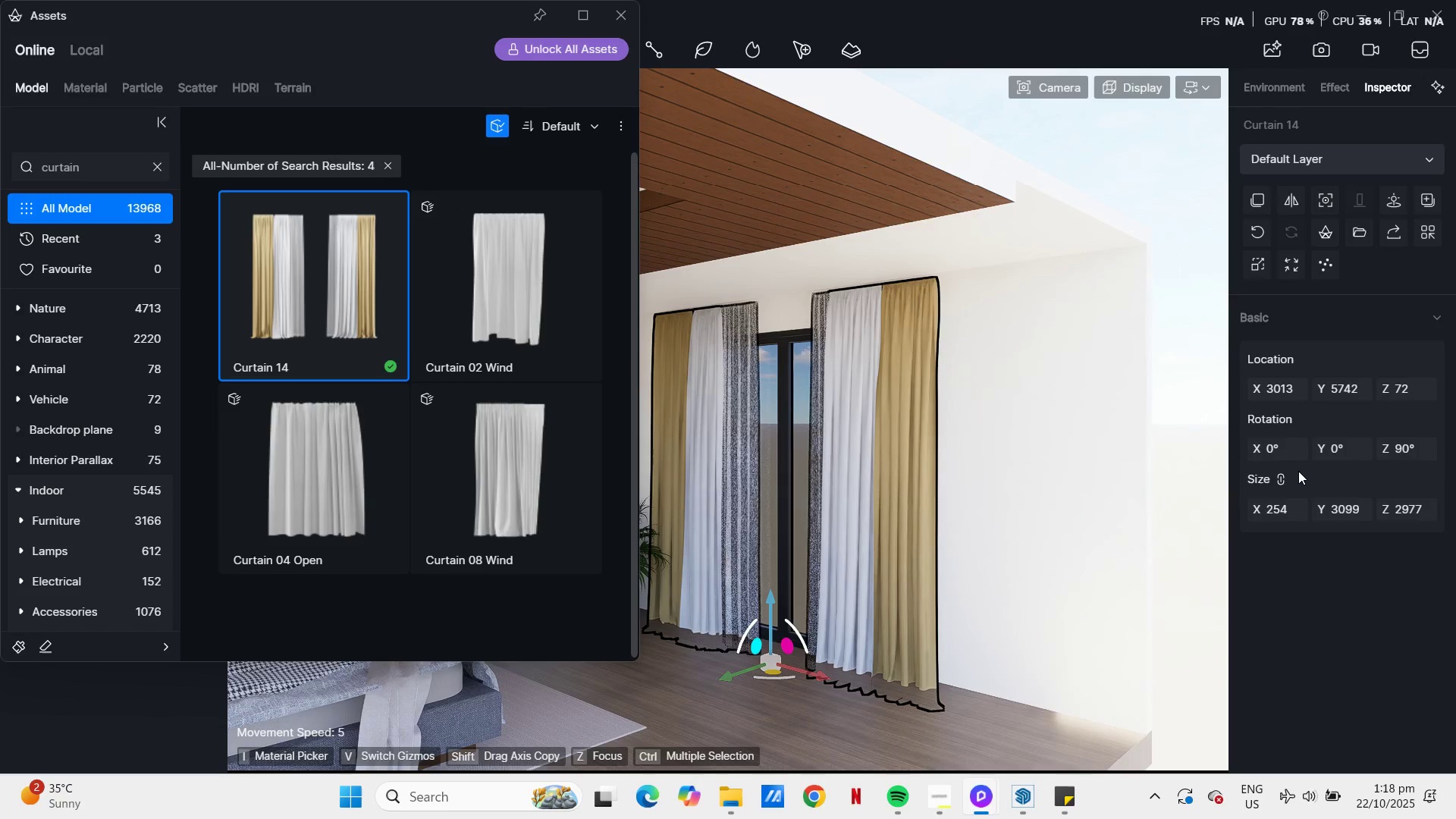 
scroll: coordinate [1294, 472], scroll_direction: down, amount: 1.0
 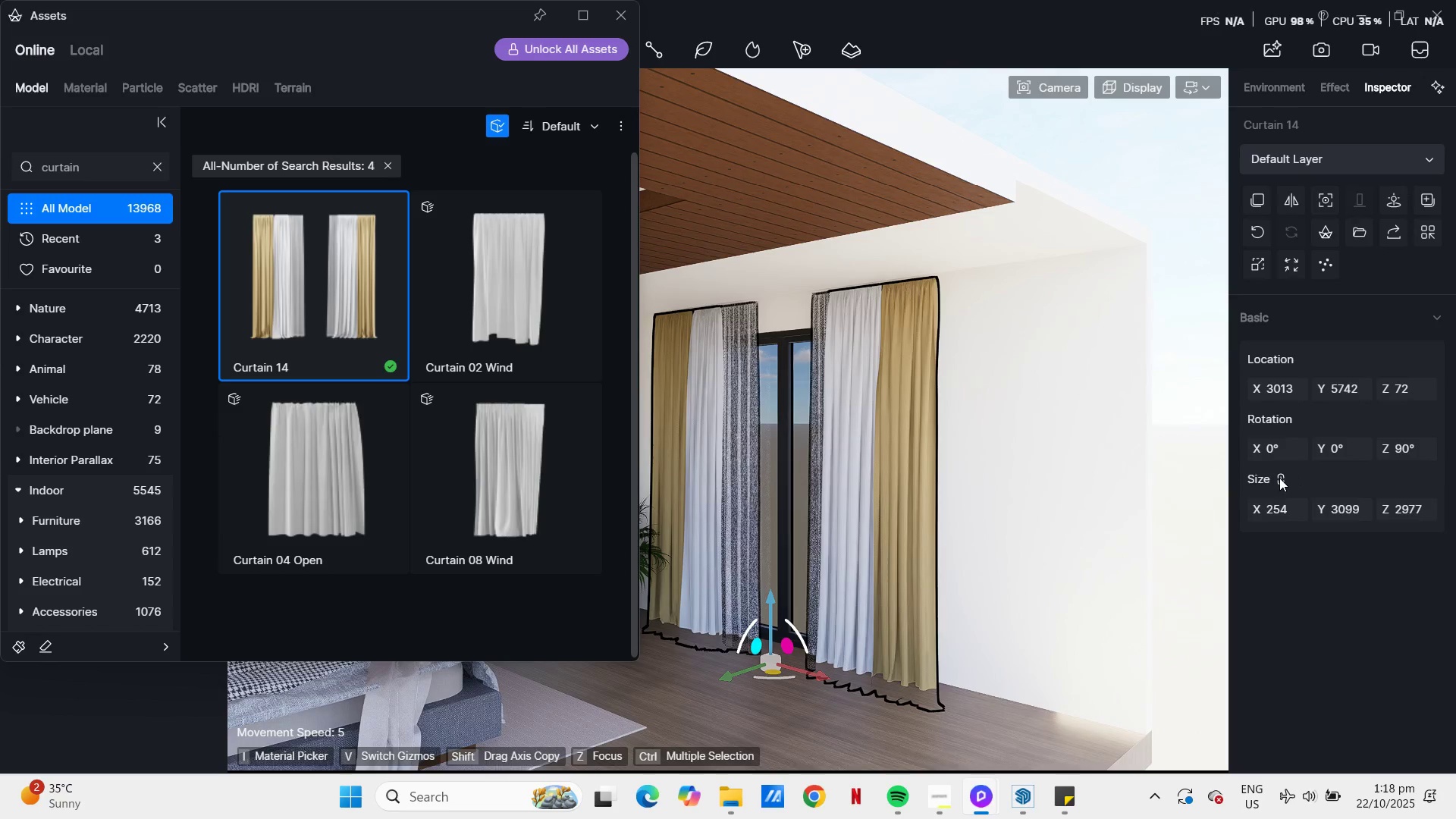 
left_click([1279, 478])
 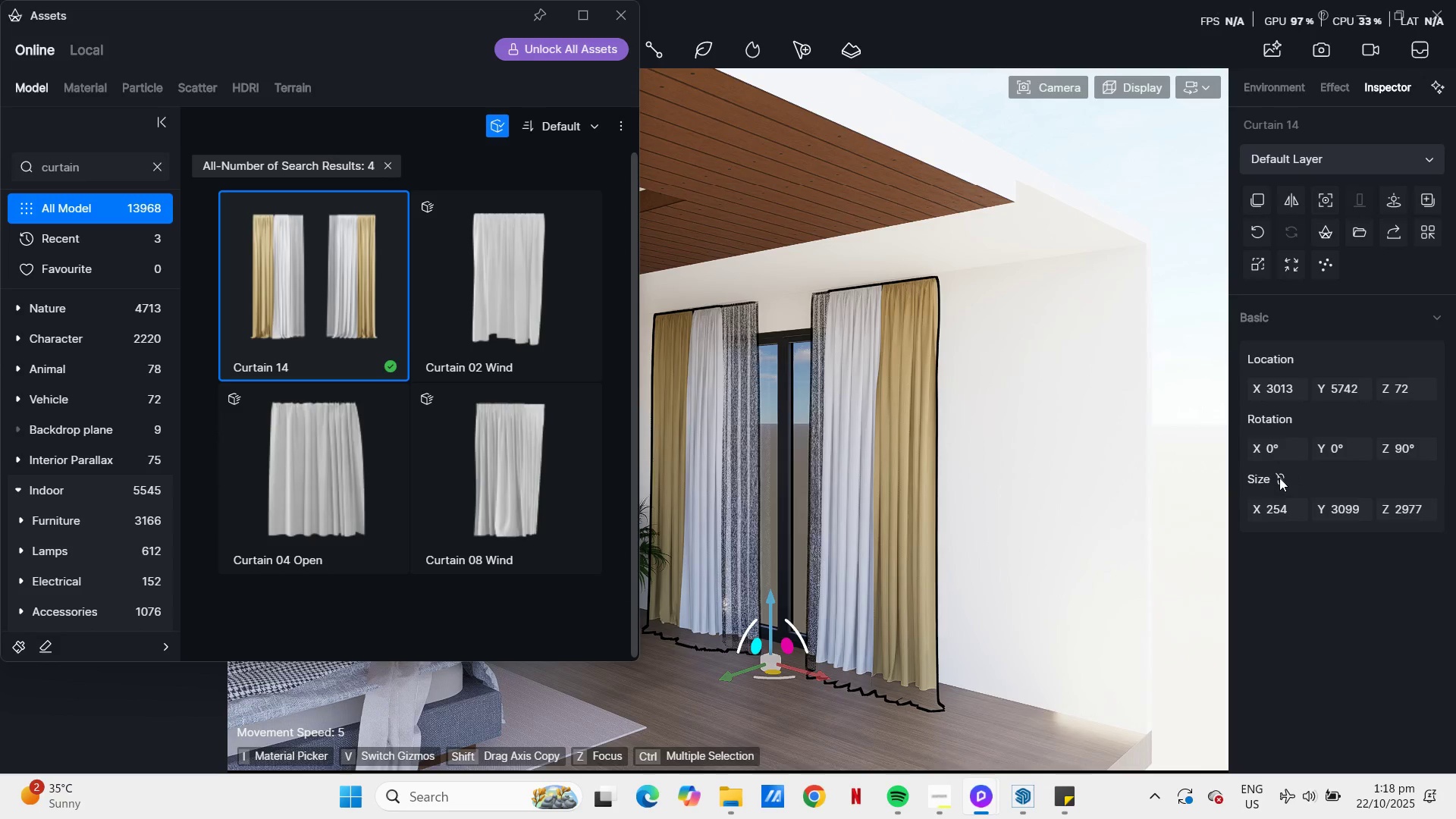 
left_click([1279, 478])
 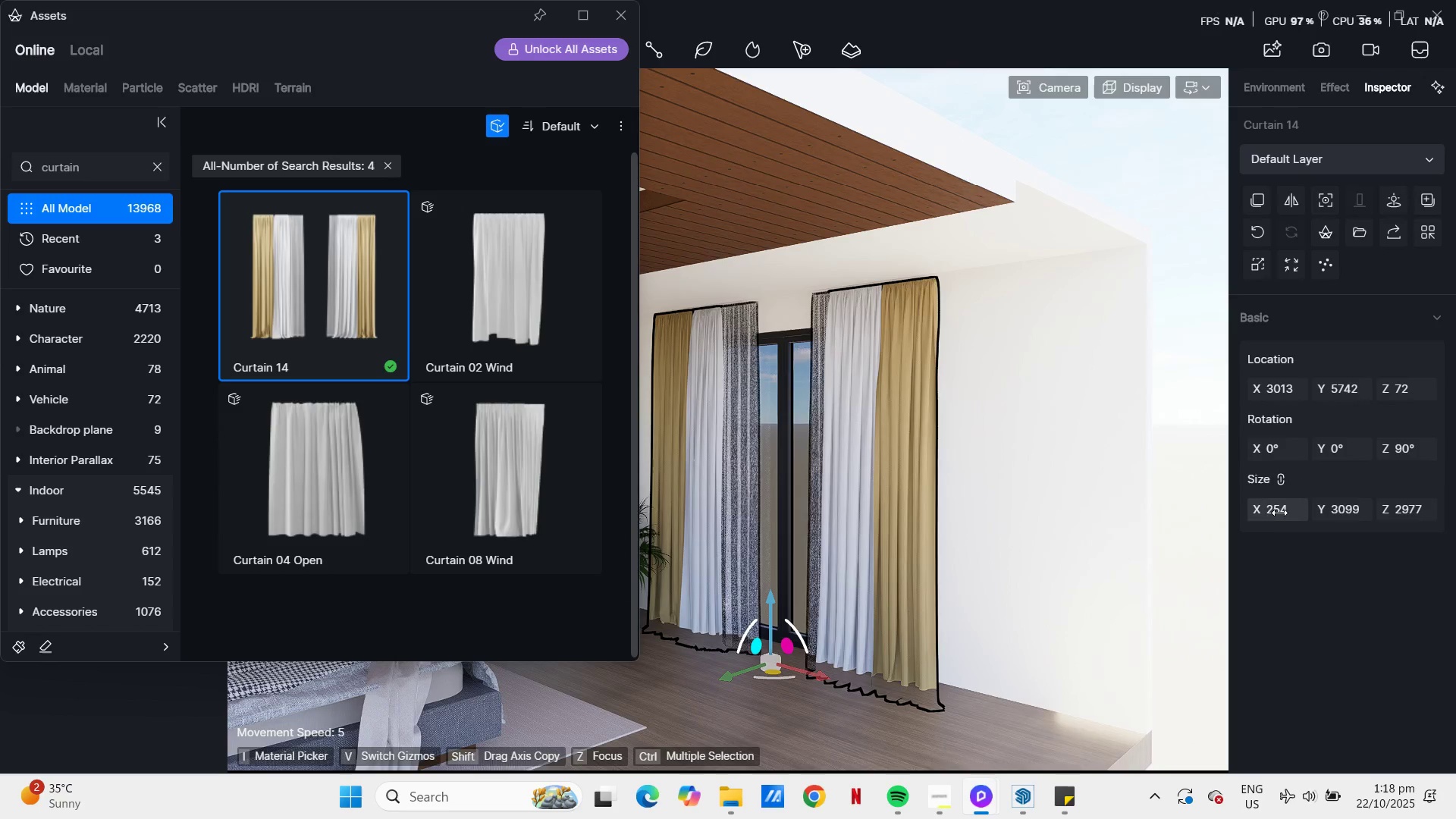 
left_click([1279, 518])
 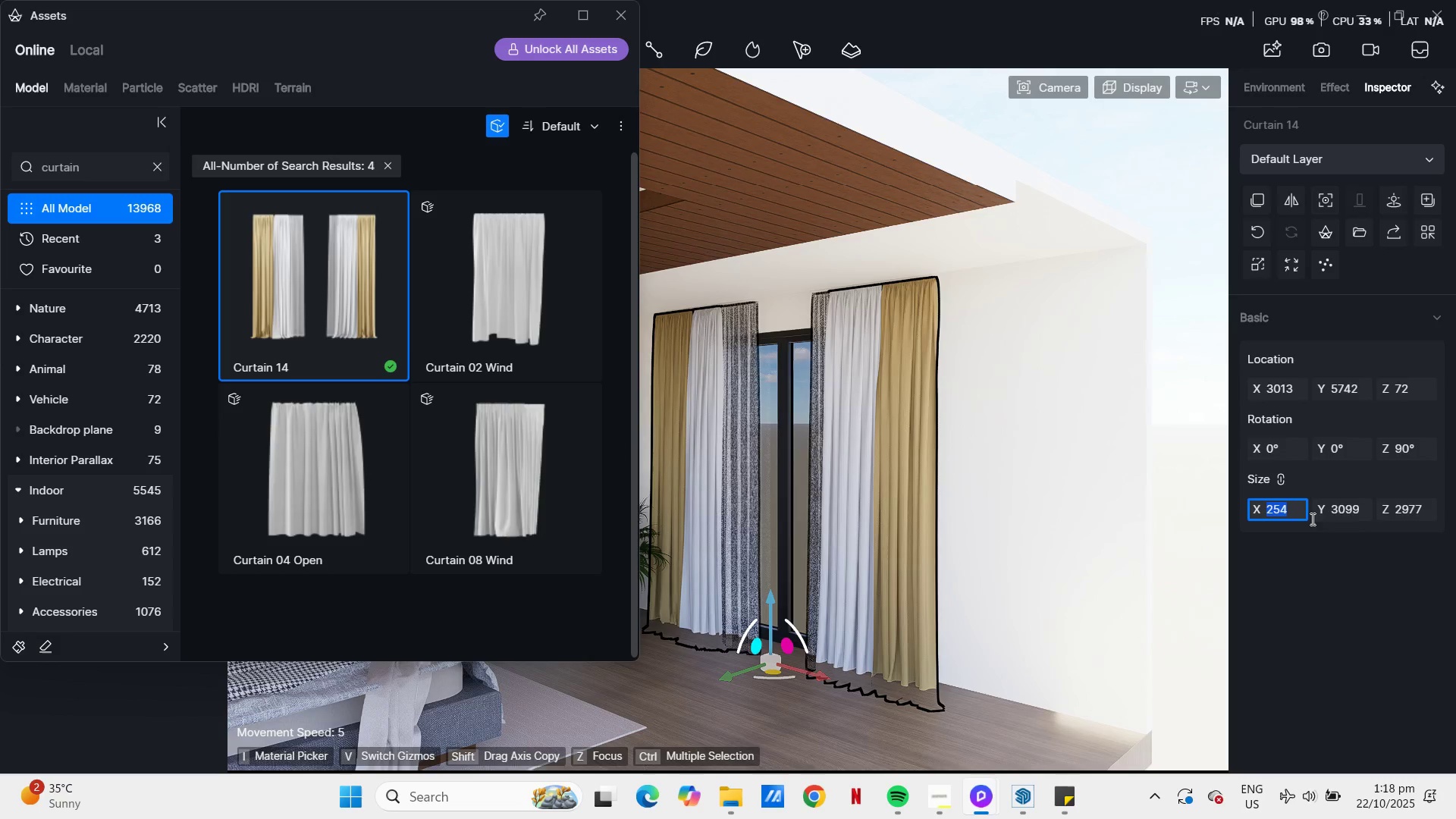 
left_click([1404, 515])
 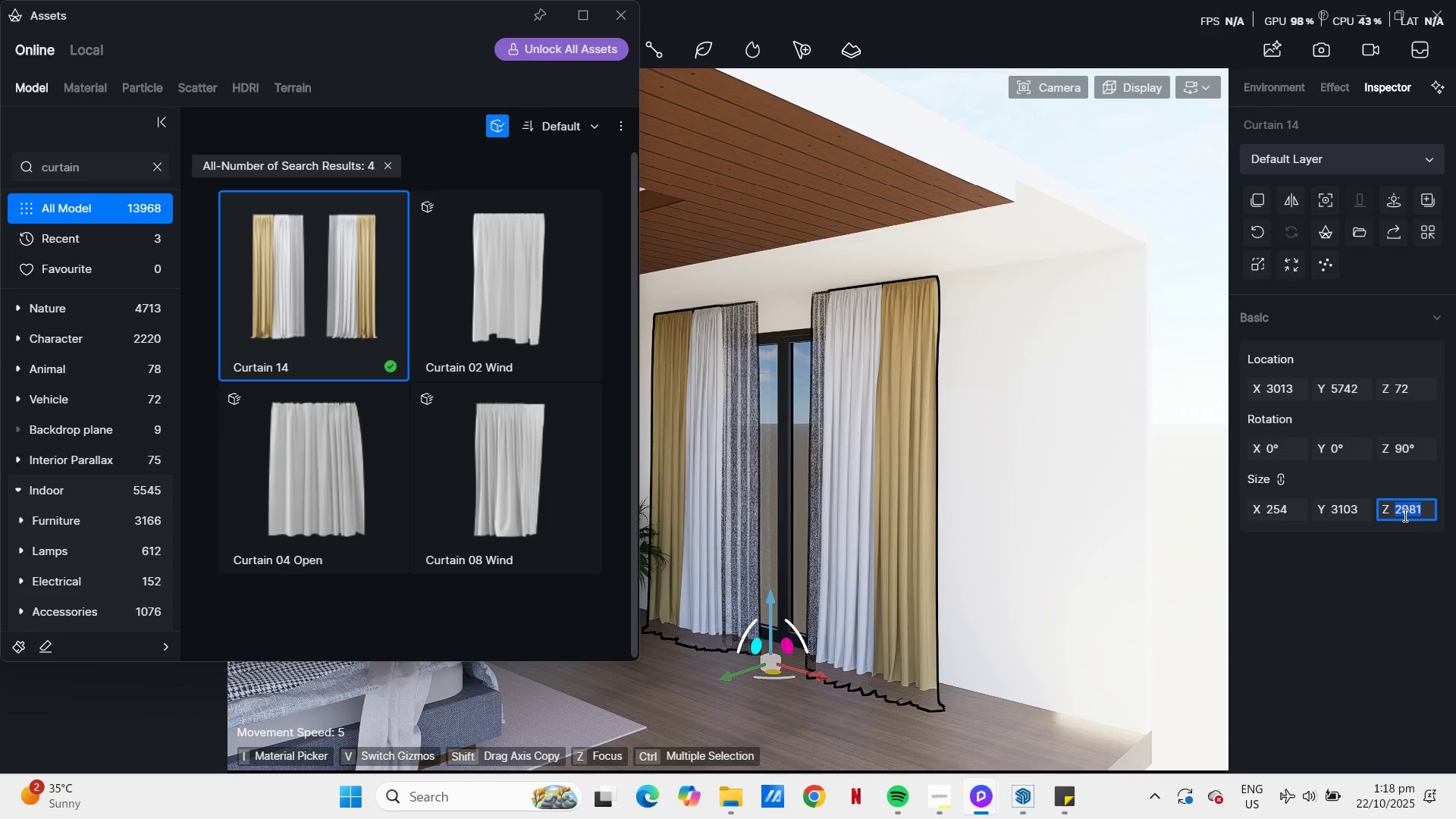 
wait(5.27)
 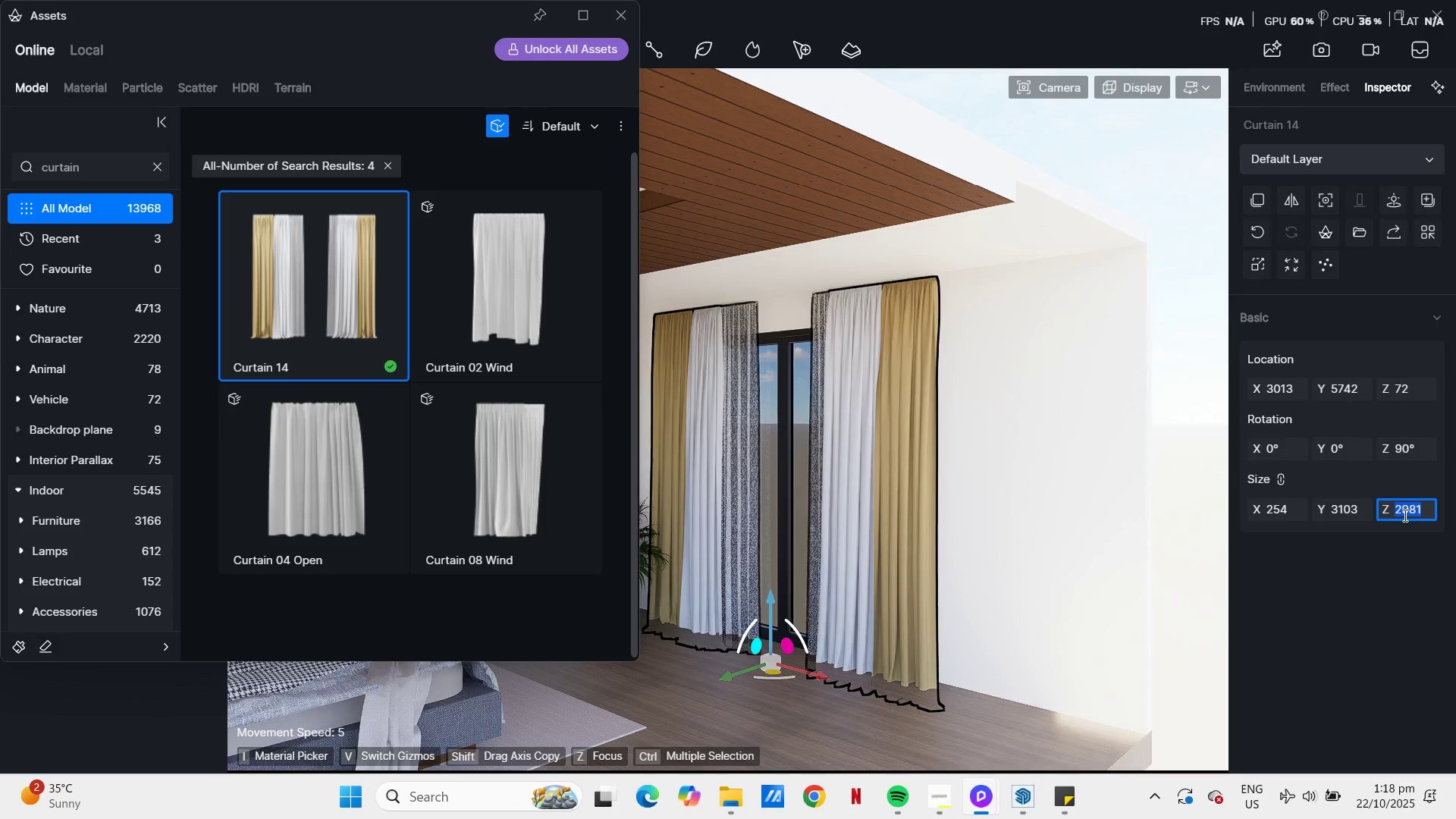 
key(Numpad2)
 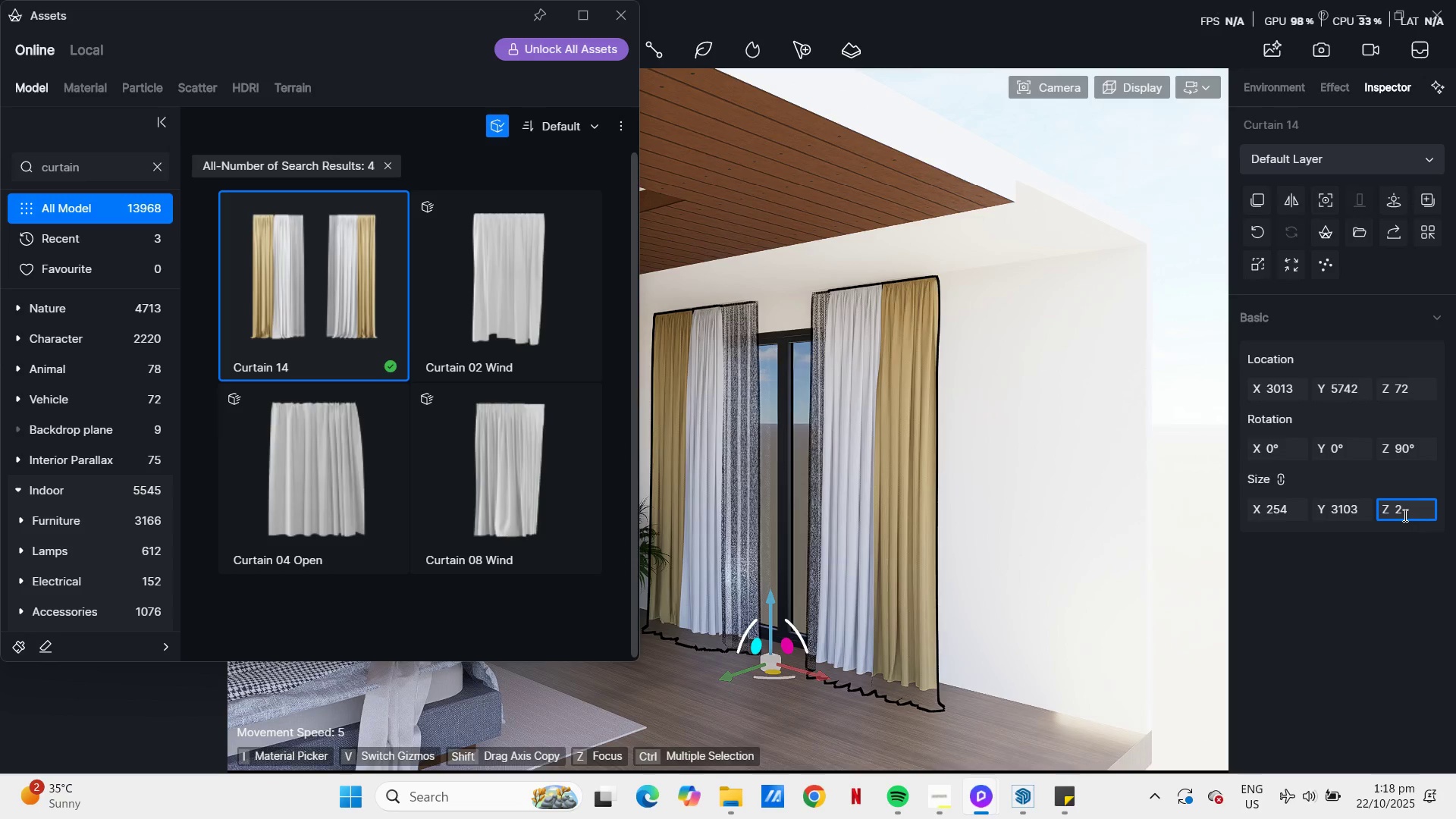 
key(NumpadDecimal)
 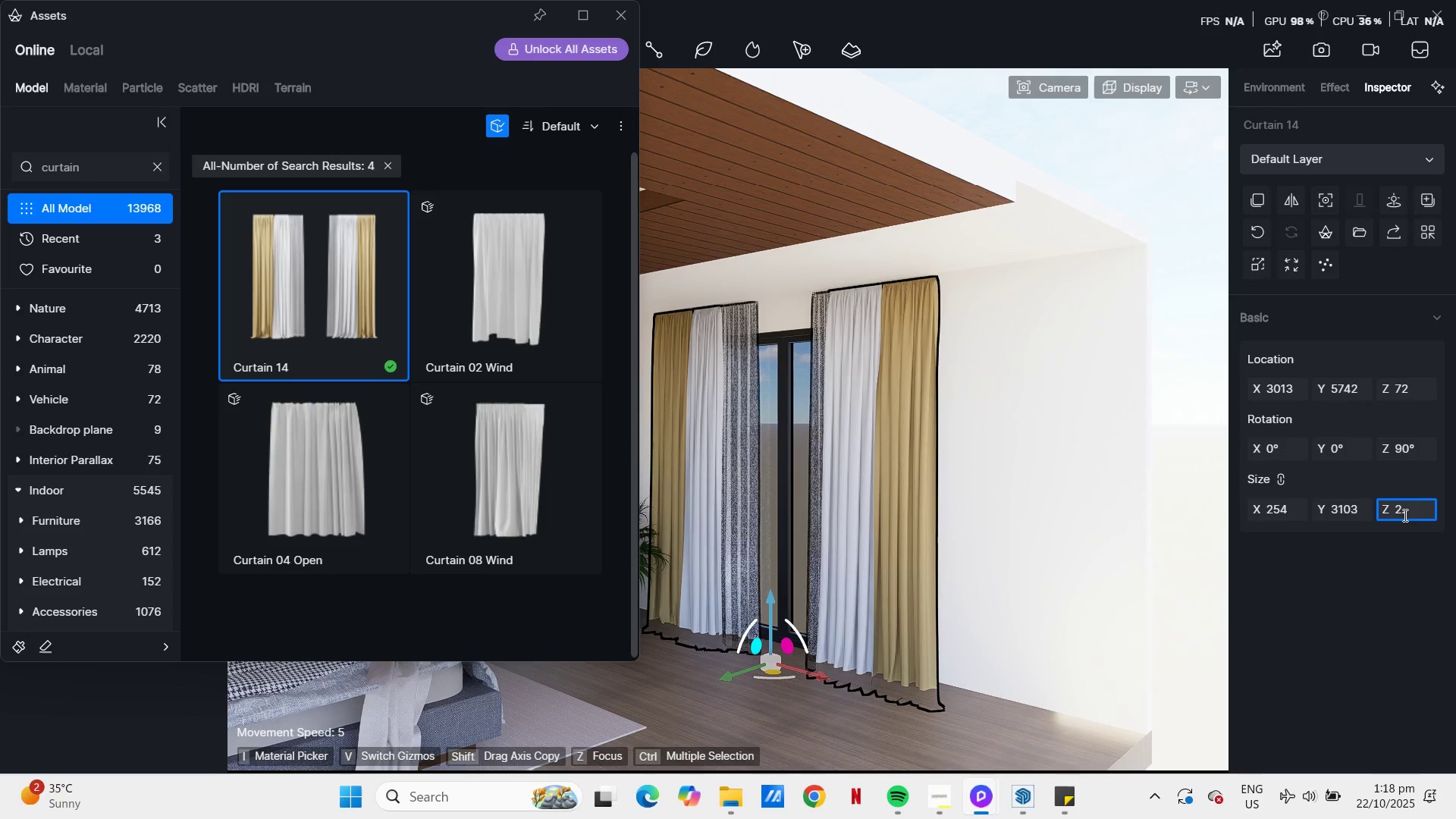 
key(Backspace)
 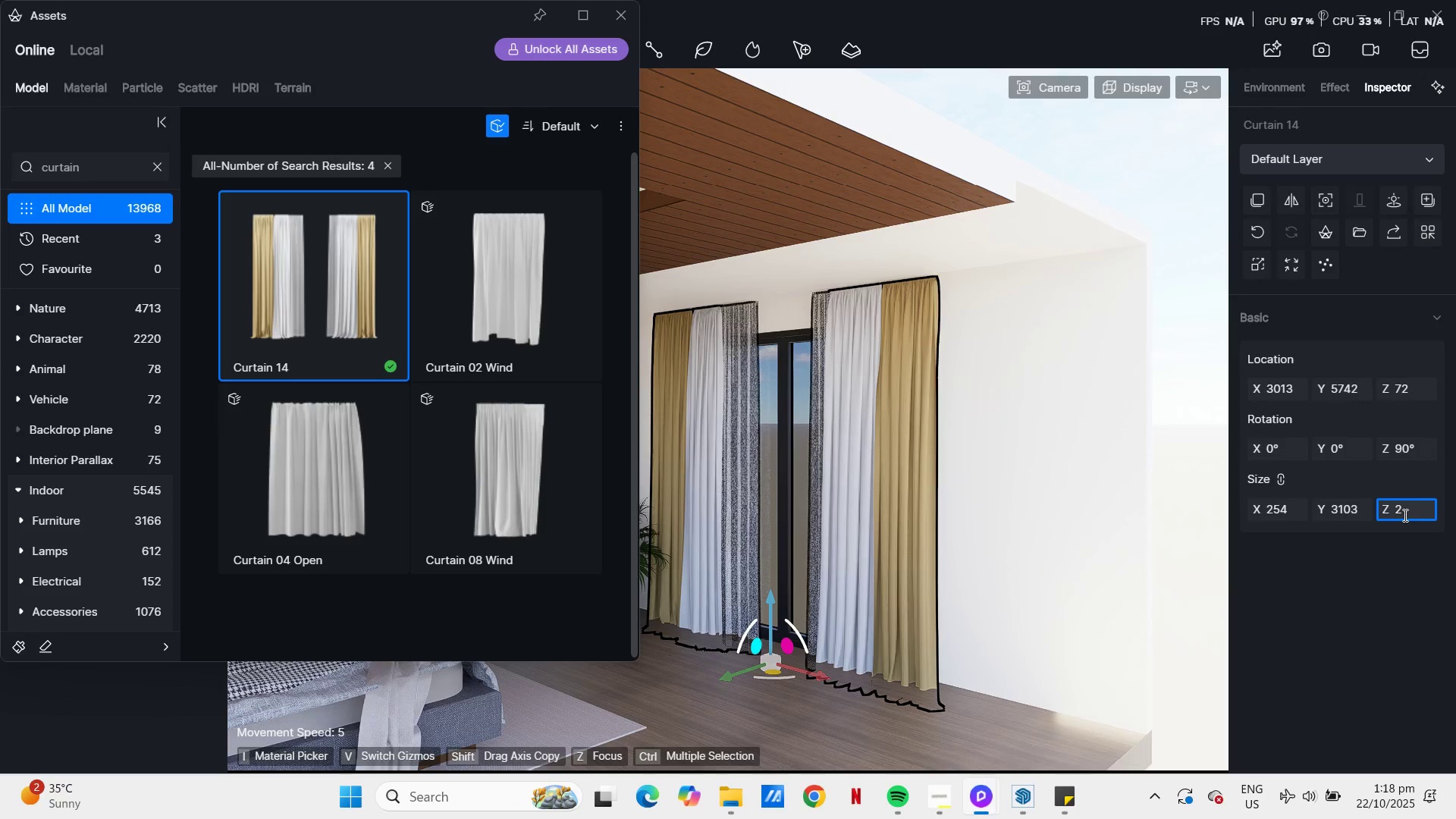 
key(Backspace)
 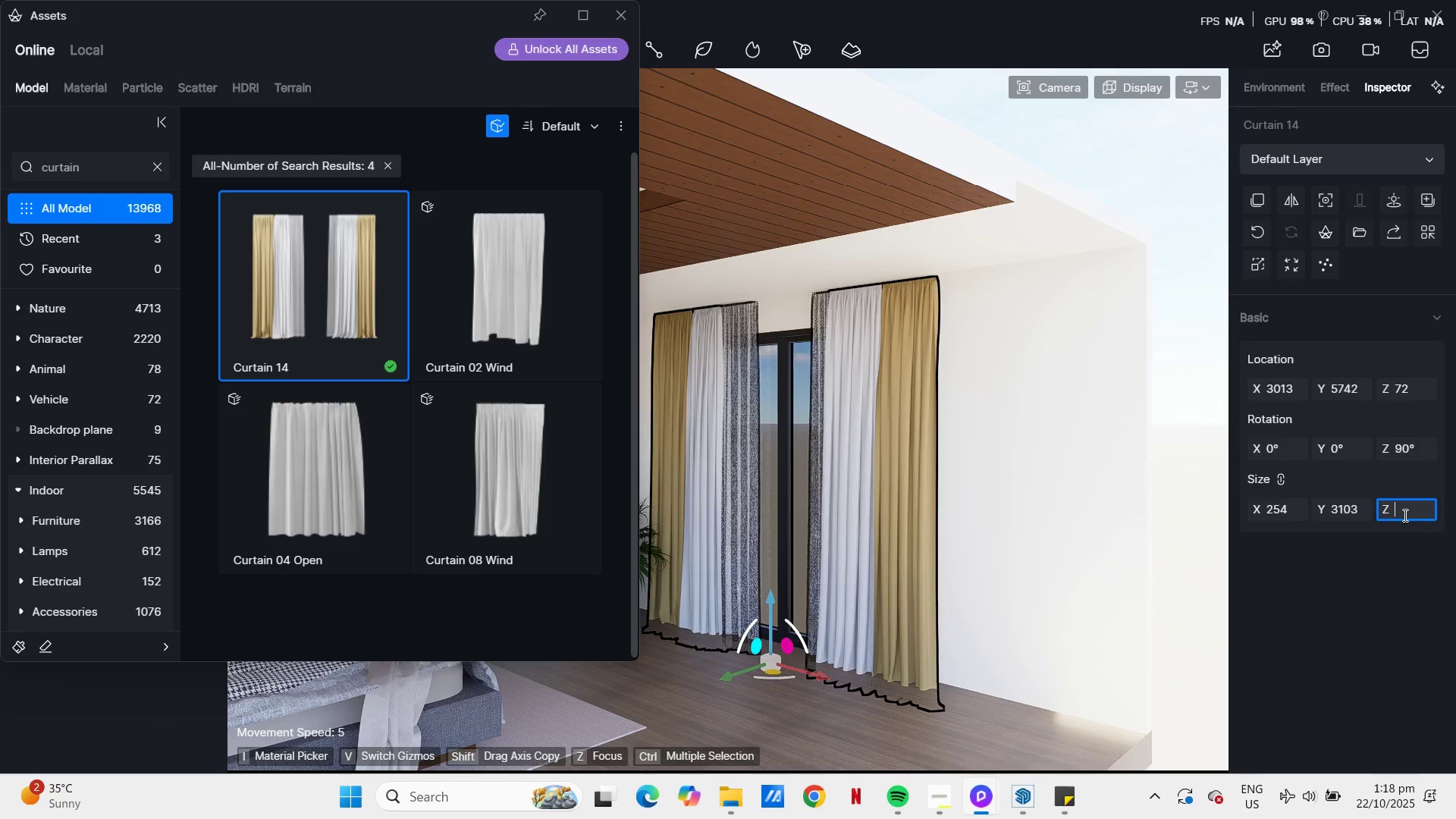 
key(Escape)
 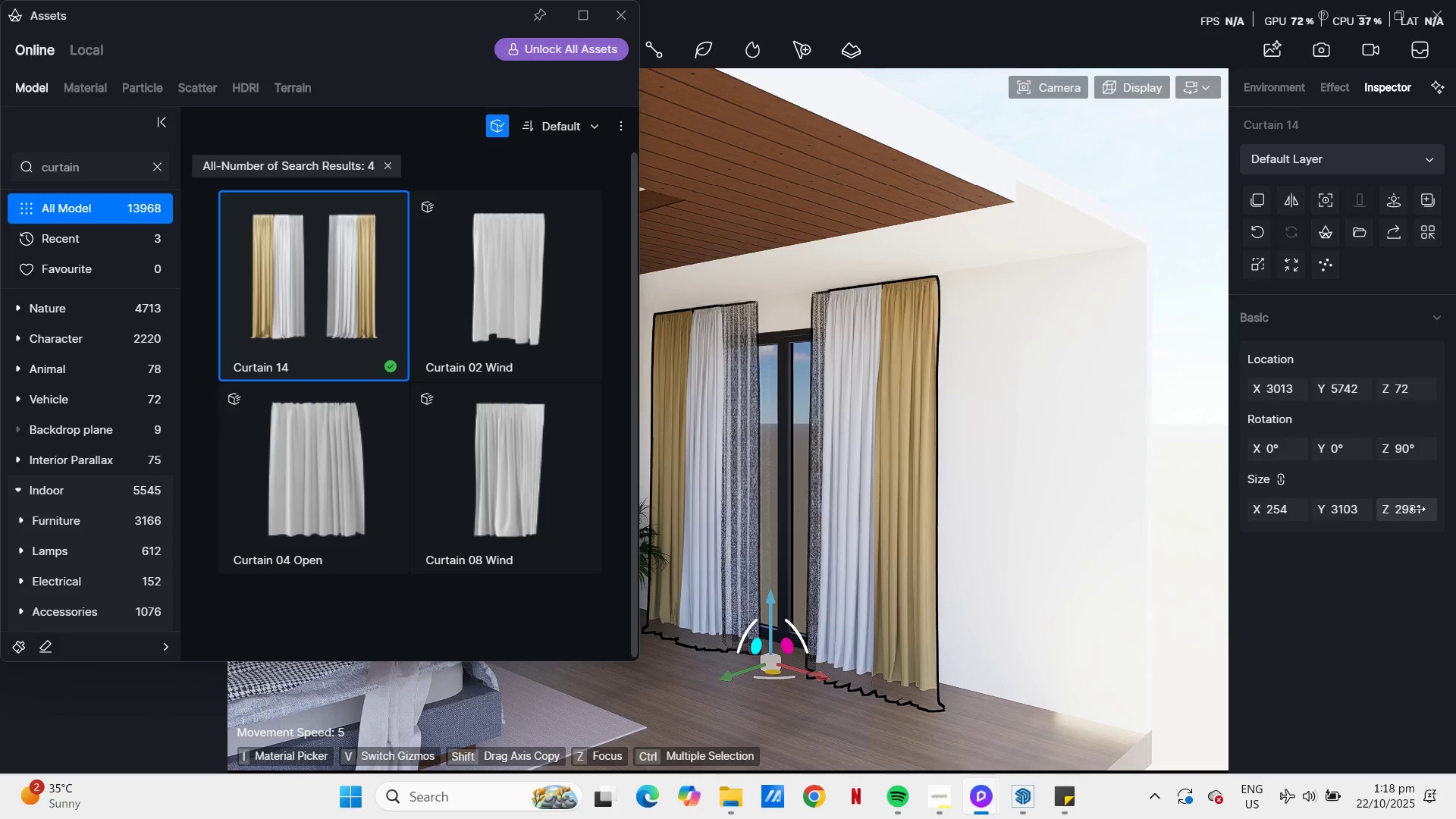 
left_click([1416, 509])
 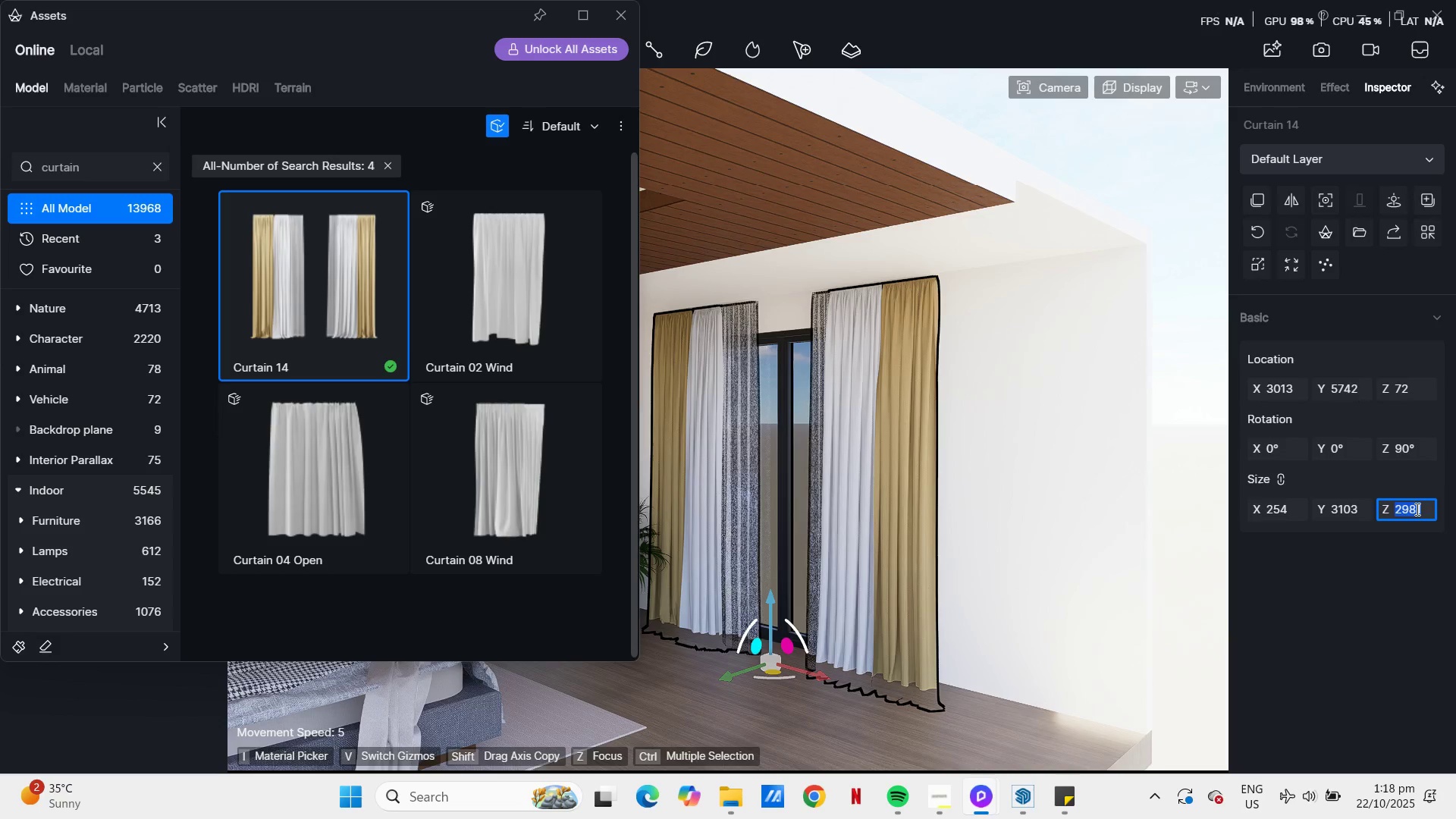 
key(Numpad2)
 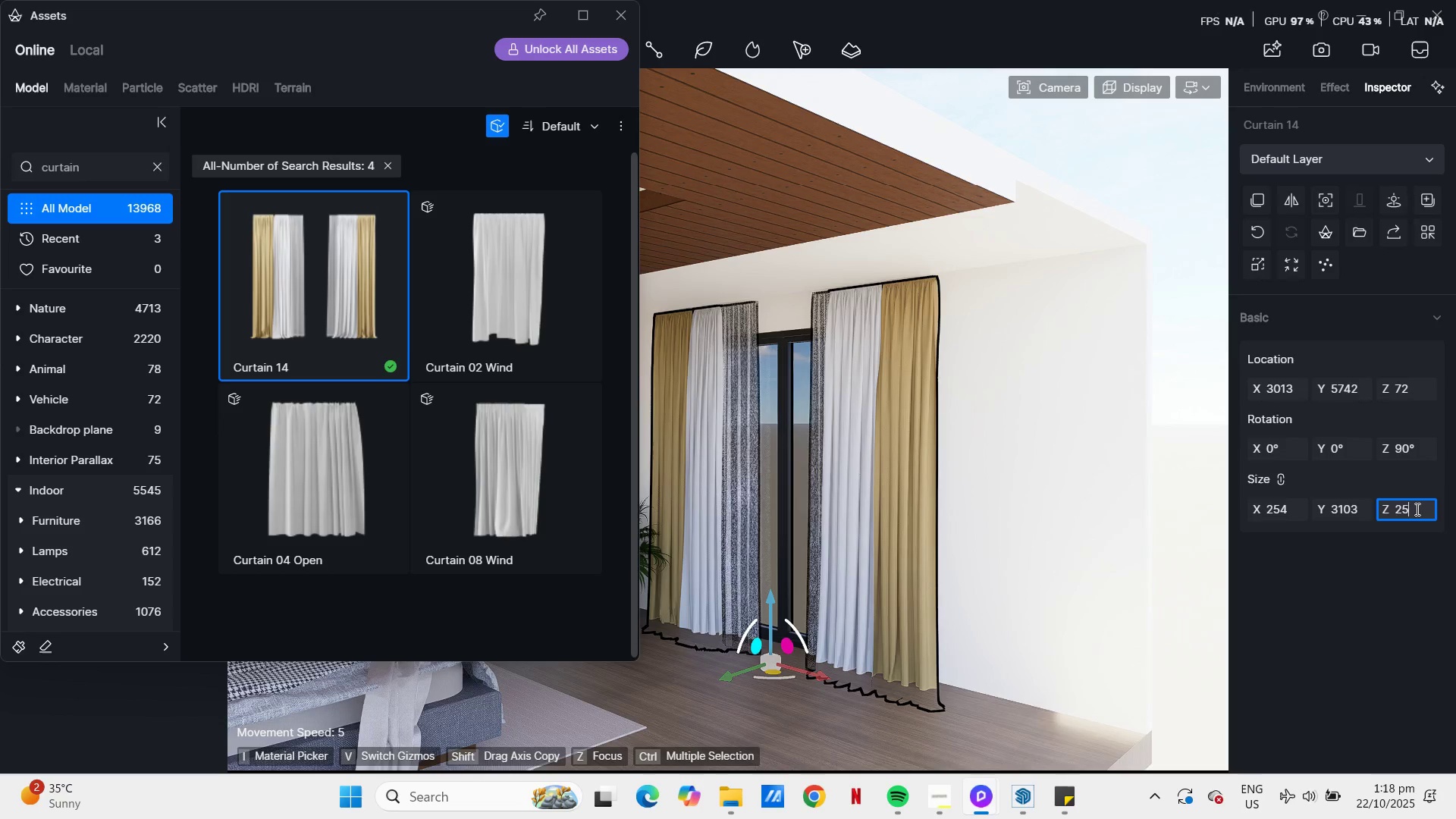 
key(Numpad5)
 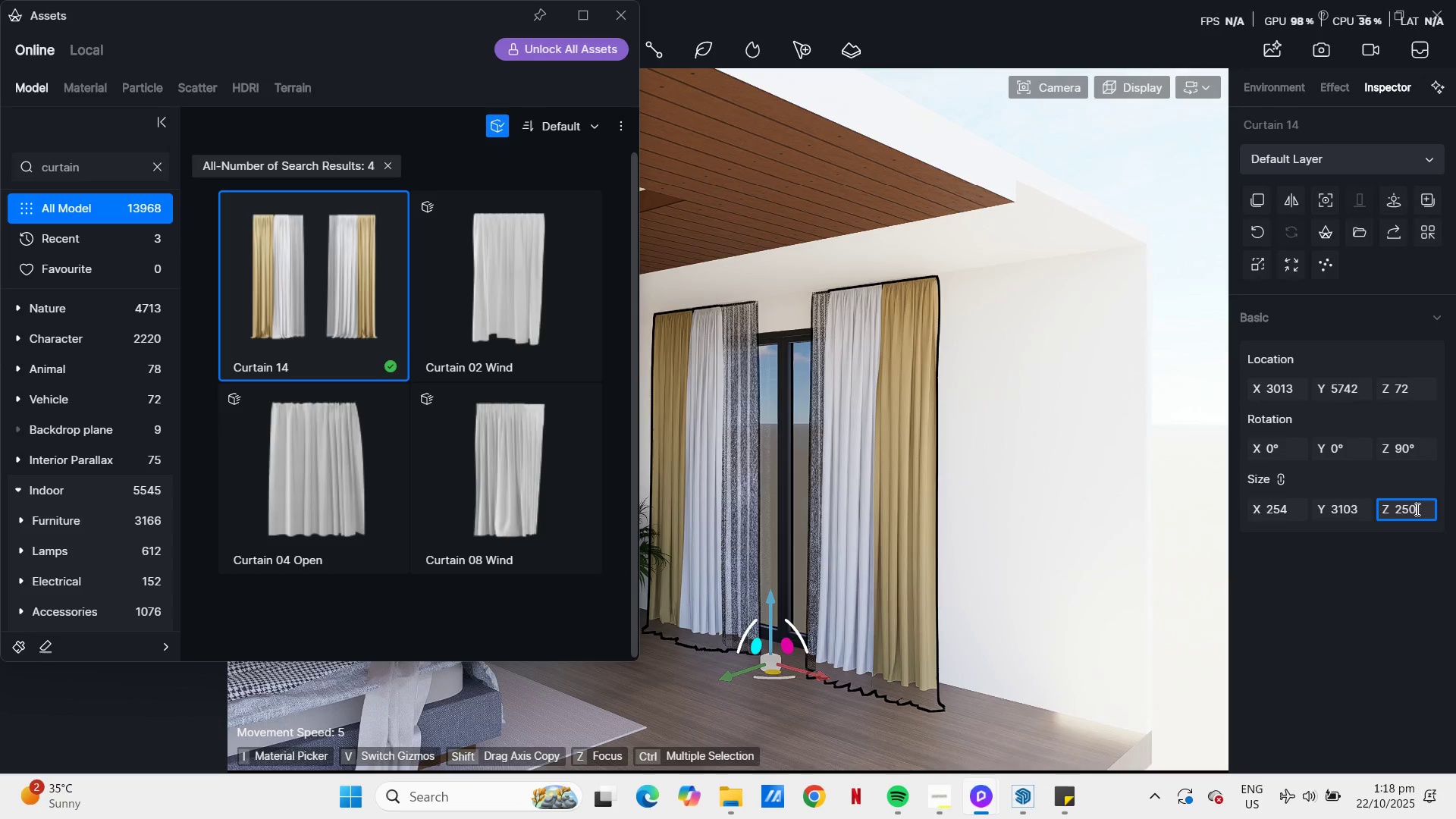 
key(Numpad0)
 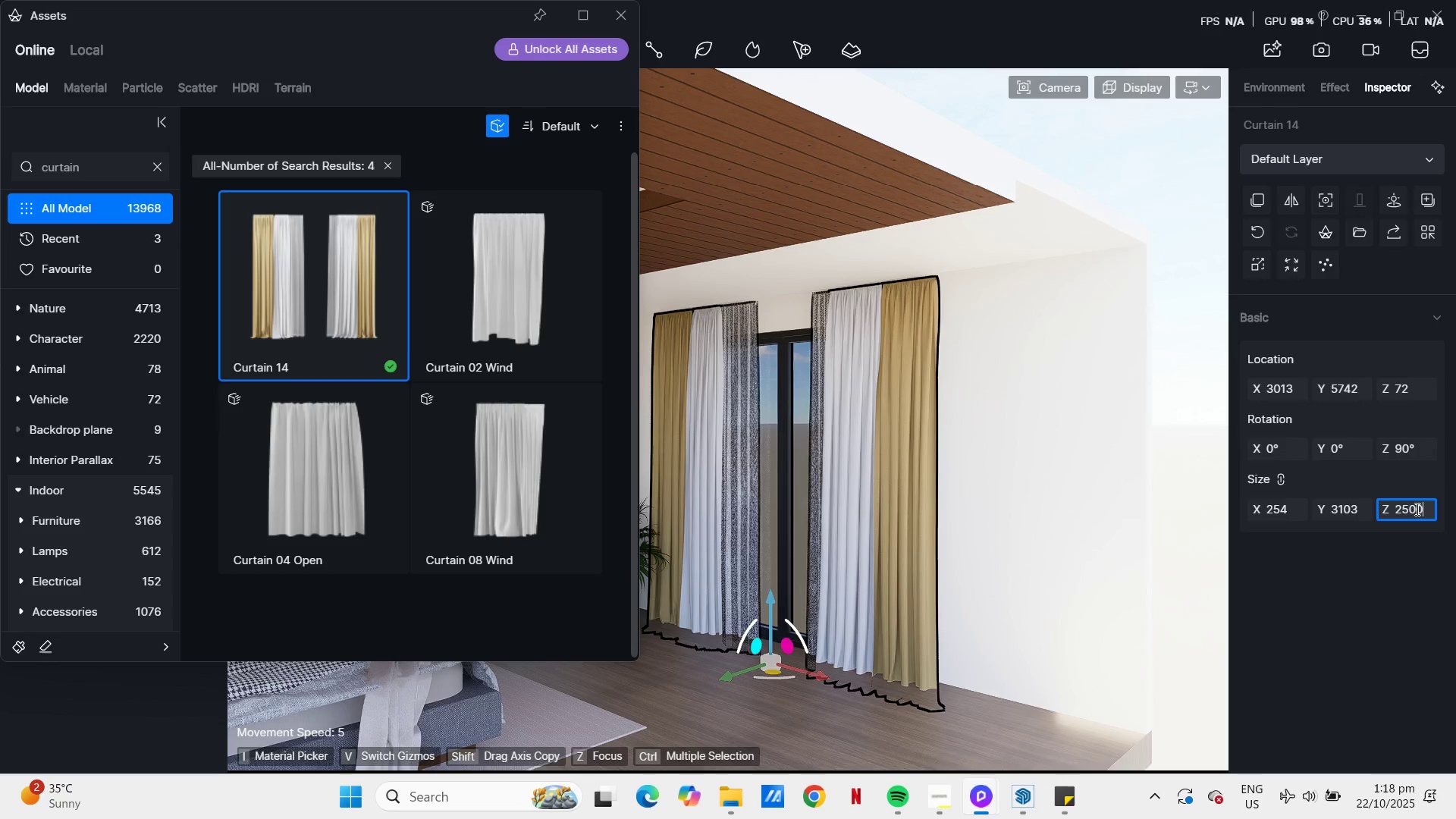 
key(Numpad0)
 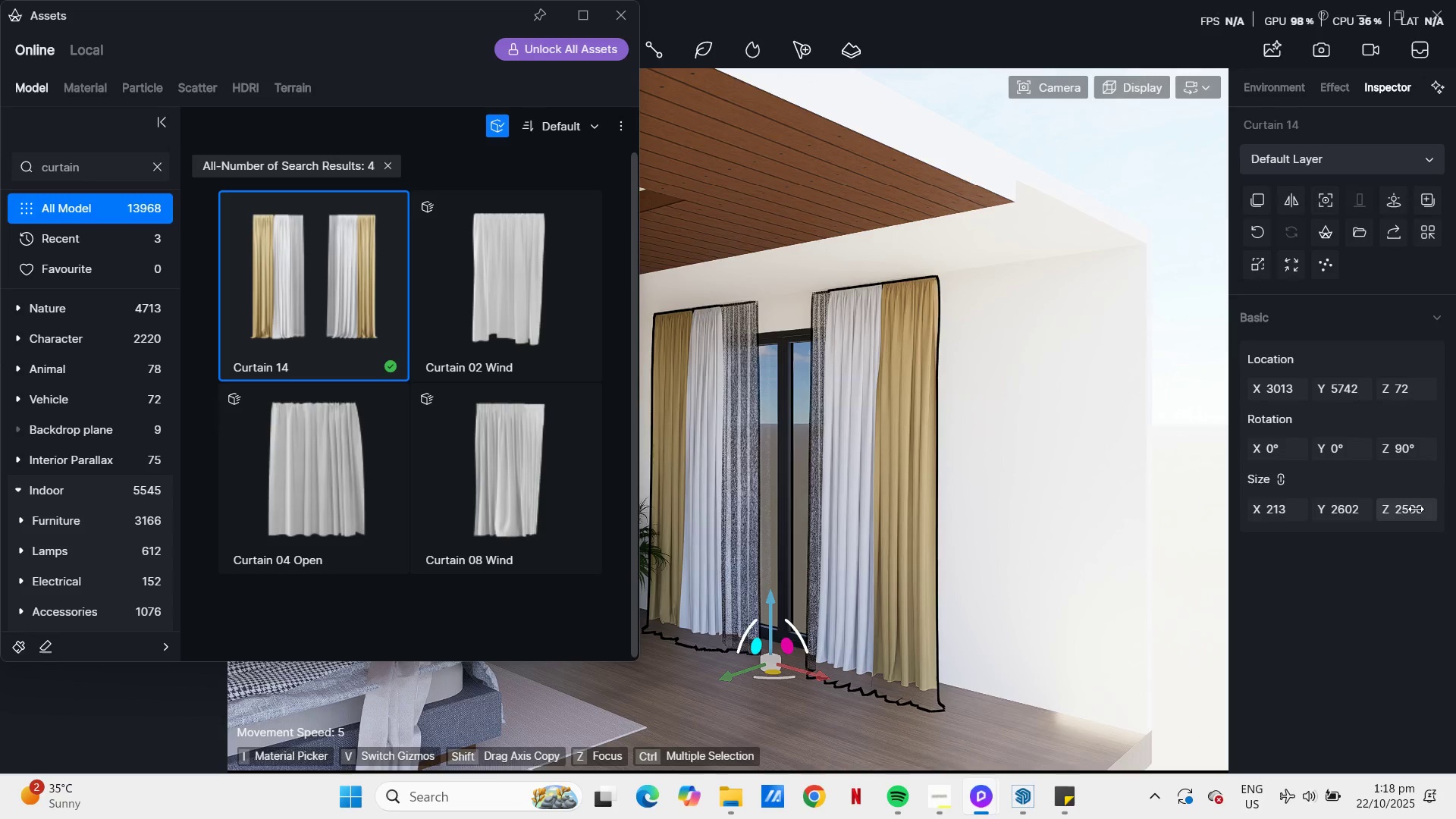 
key(NumpadEnter)
 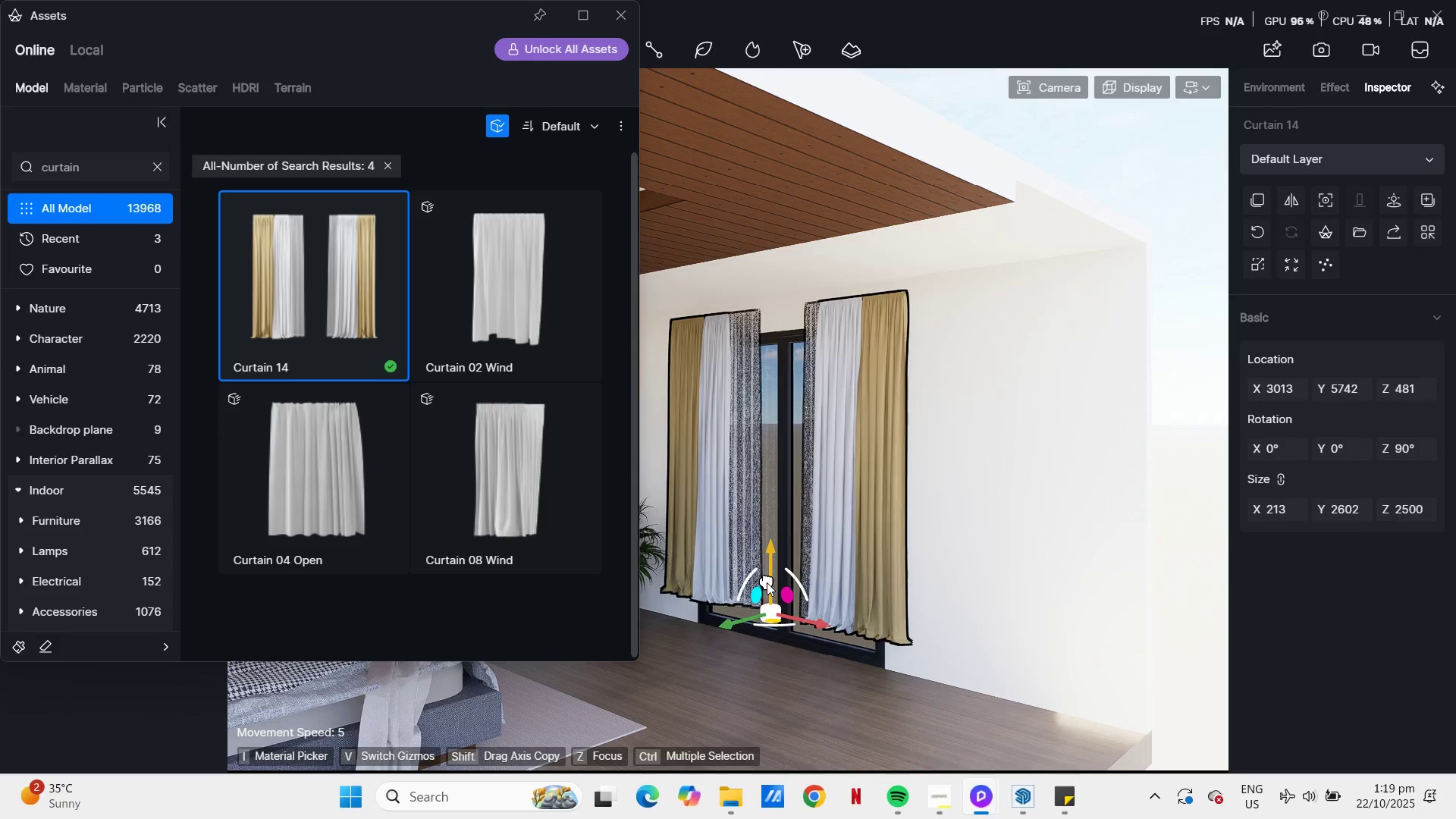 
wait(6.53)
 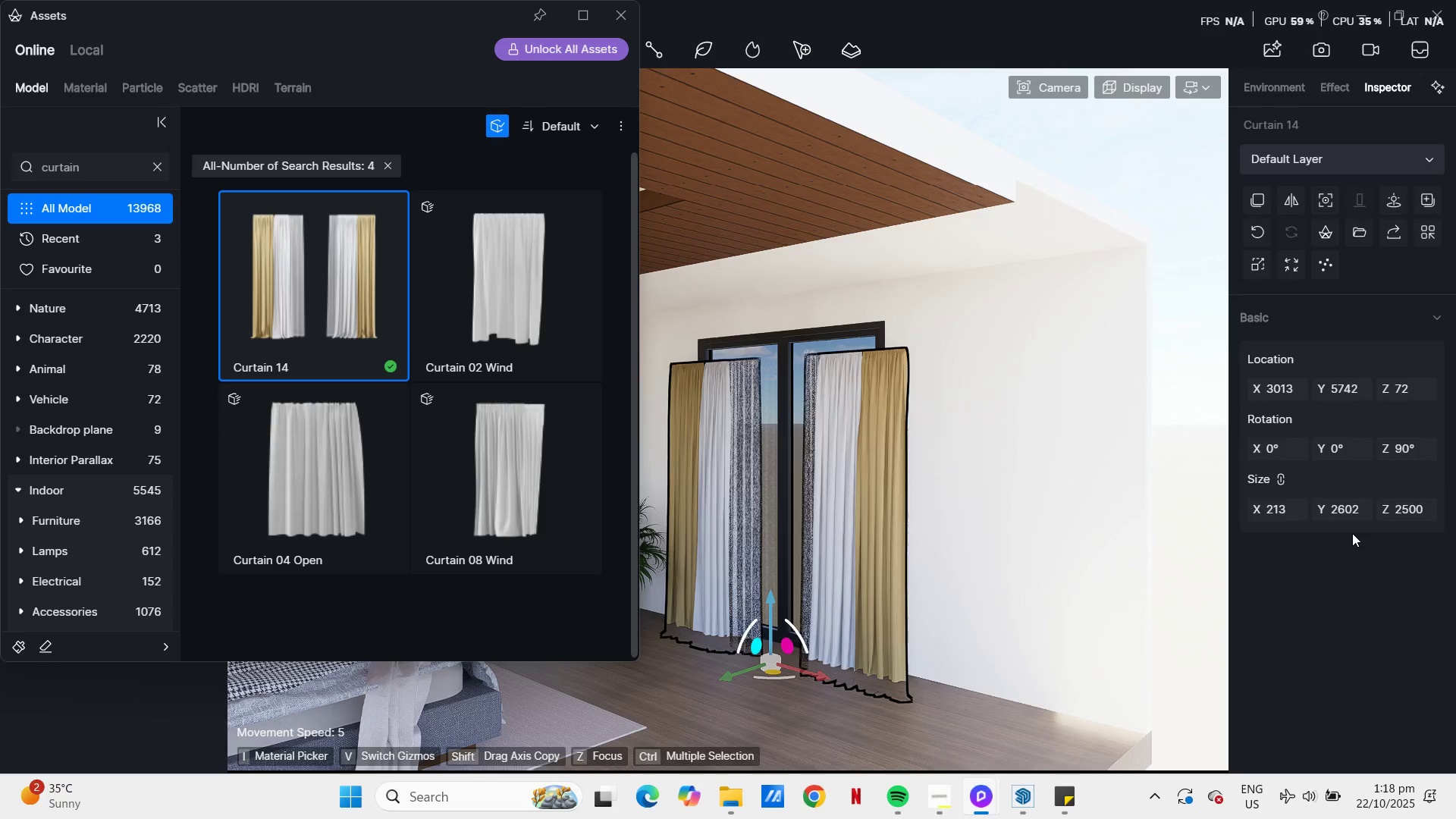 
left_click([1412, 506])
 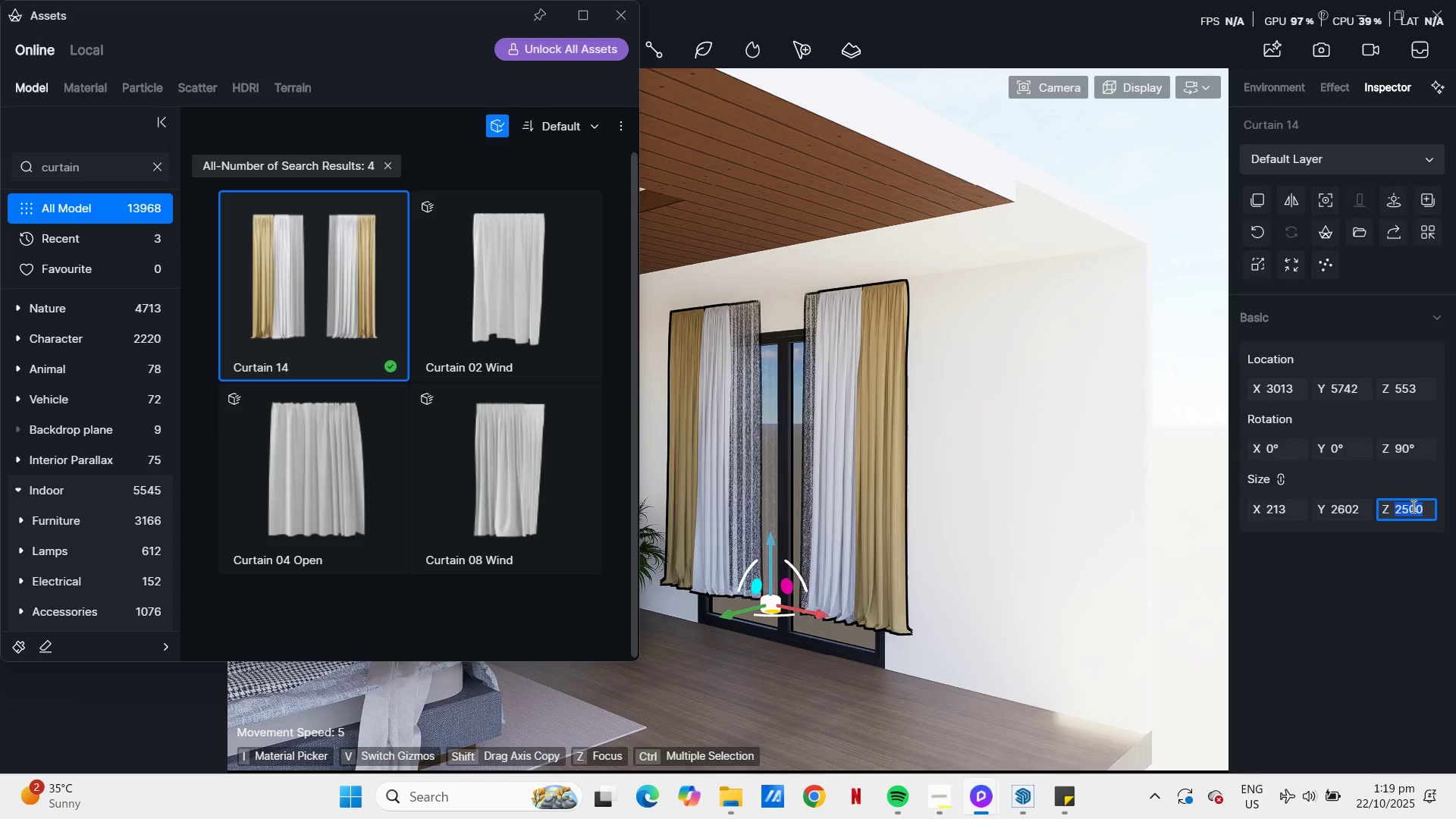 
key(Numpad1)
 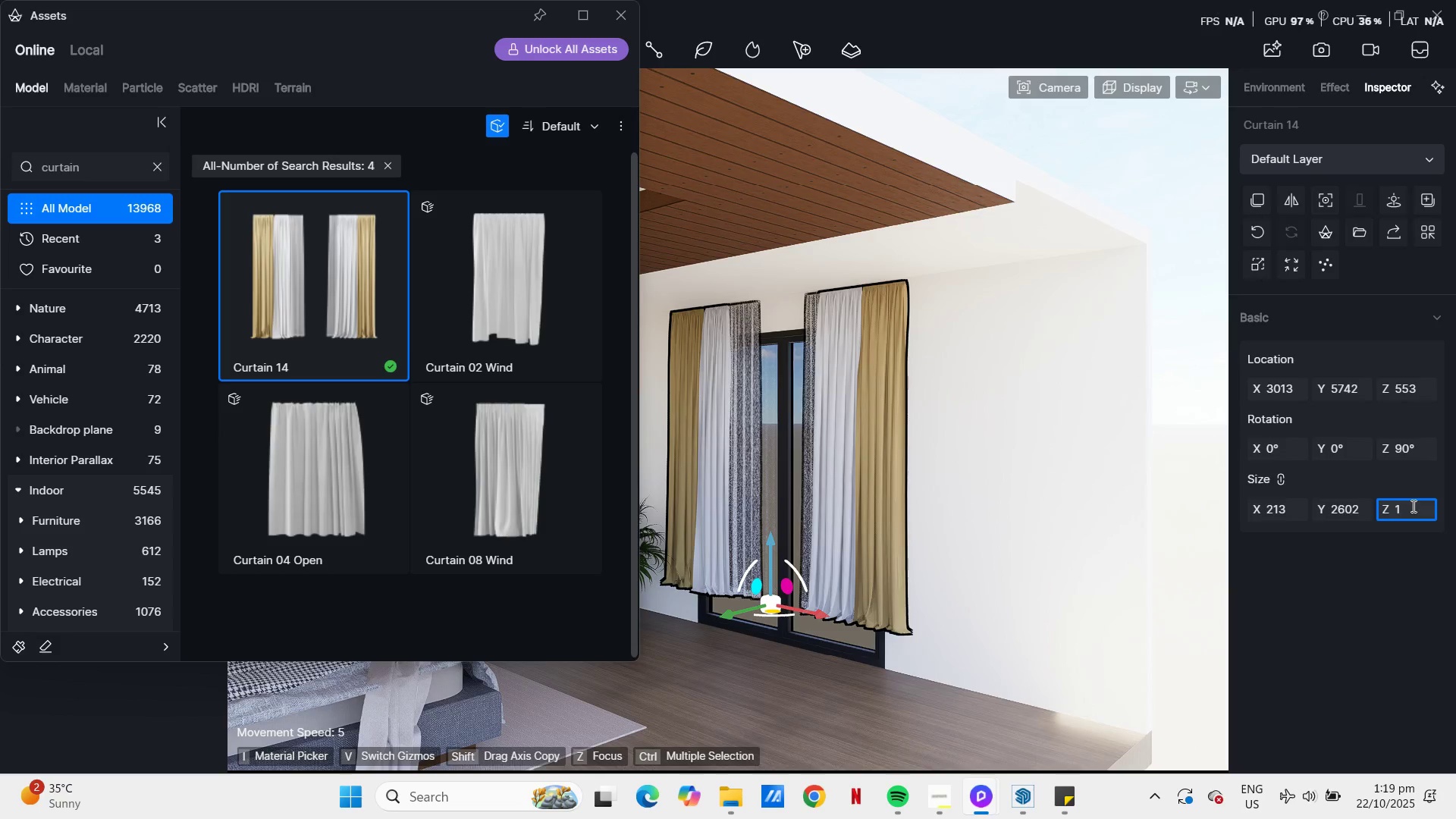 
key(Numpad7)
 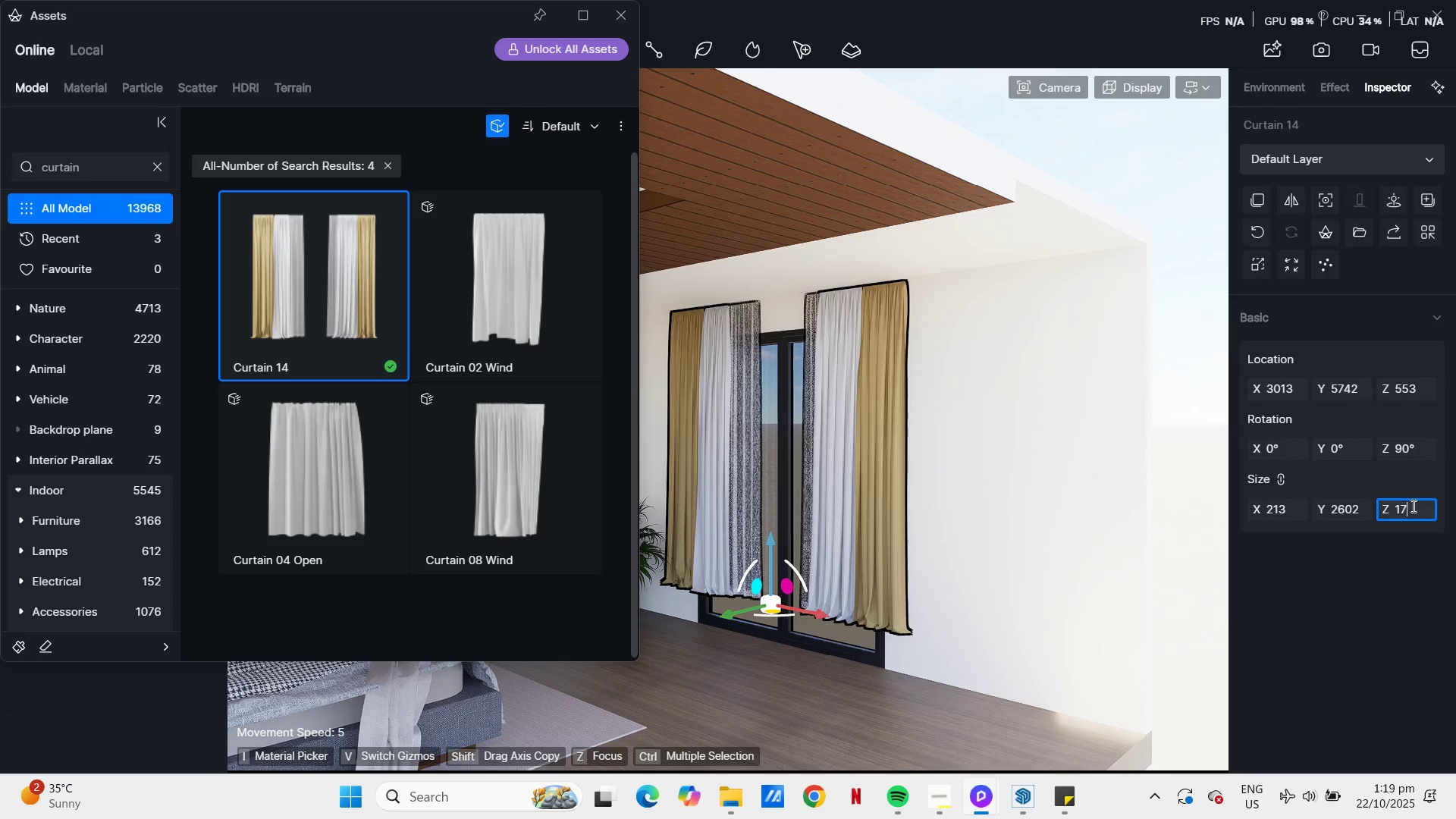 
key(Numpad0)
 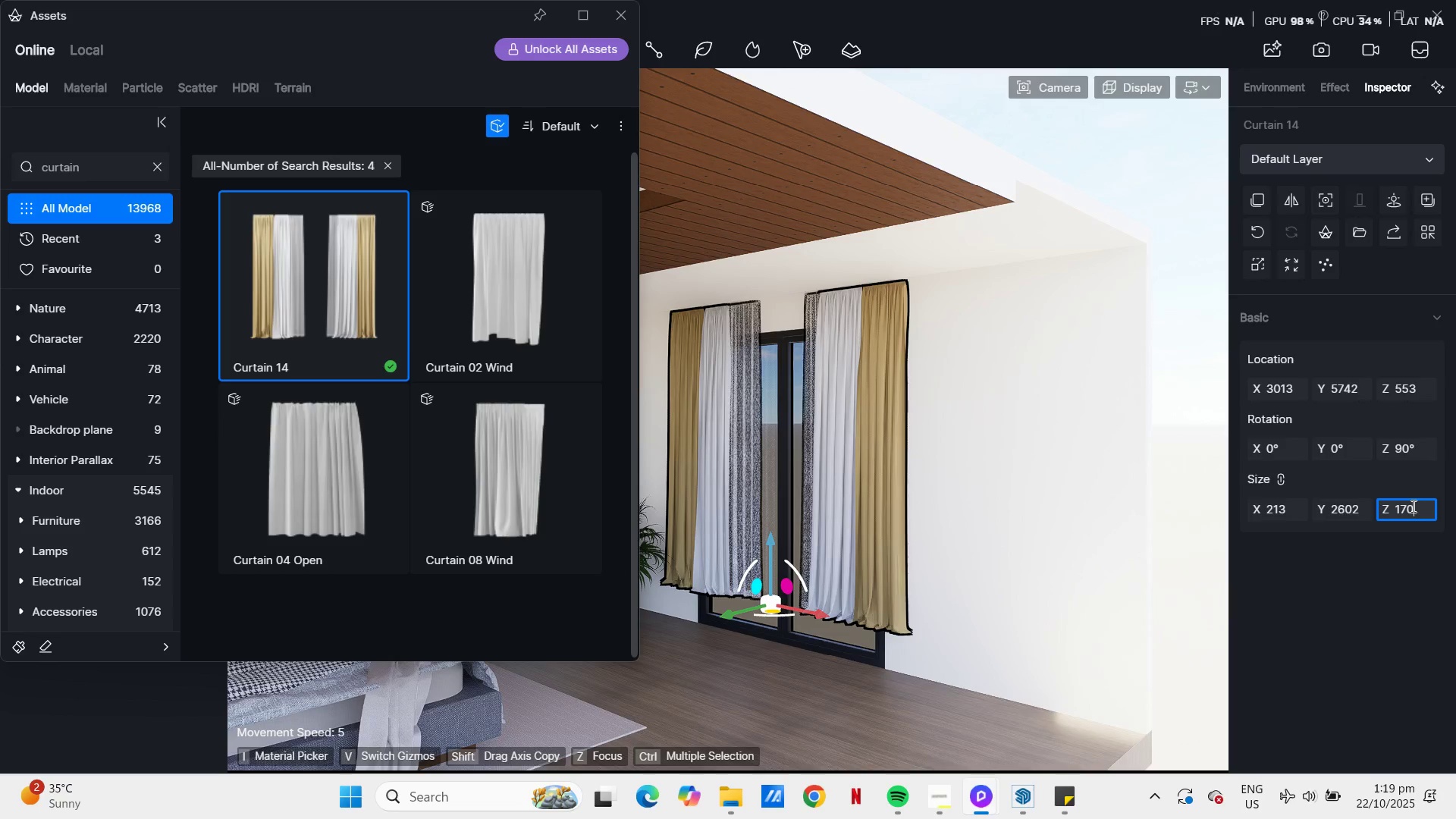 
key(Numpad0)
 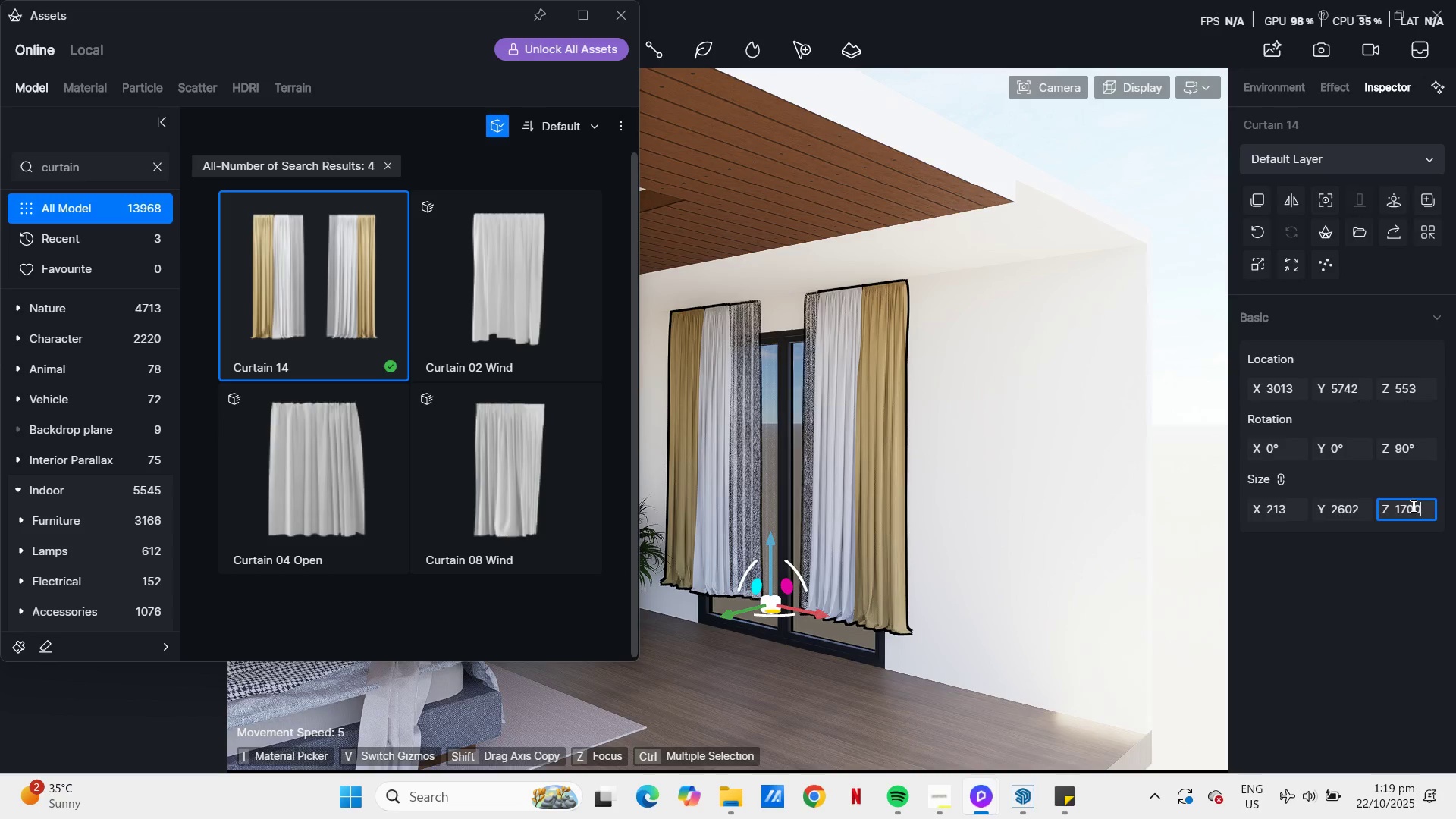 
key(NumpadEnter)
 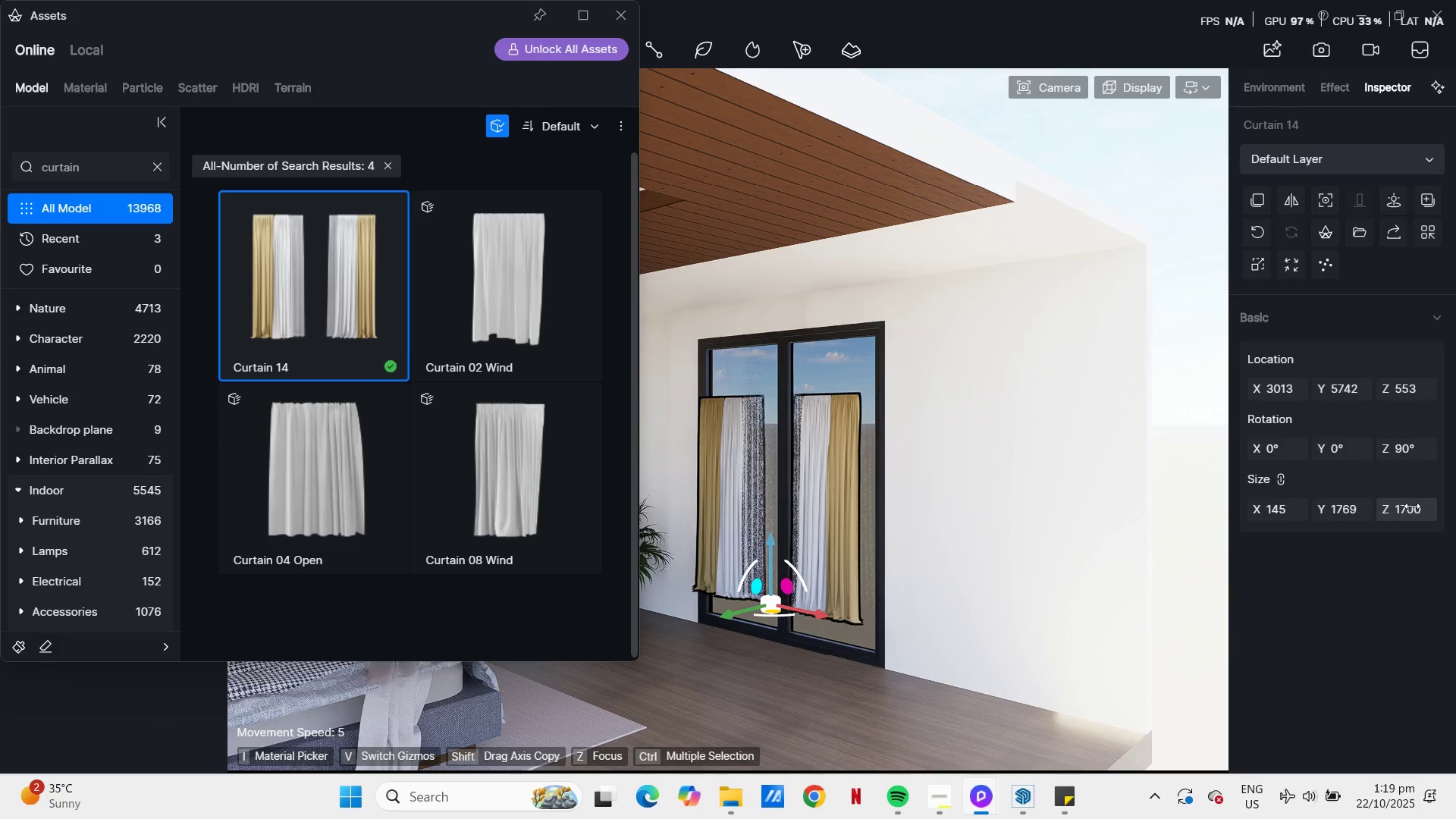 
key(Control+Z)
 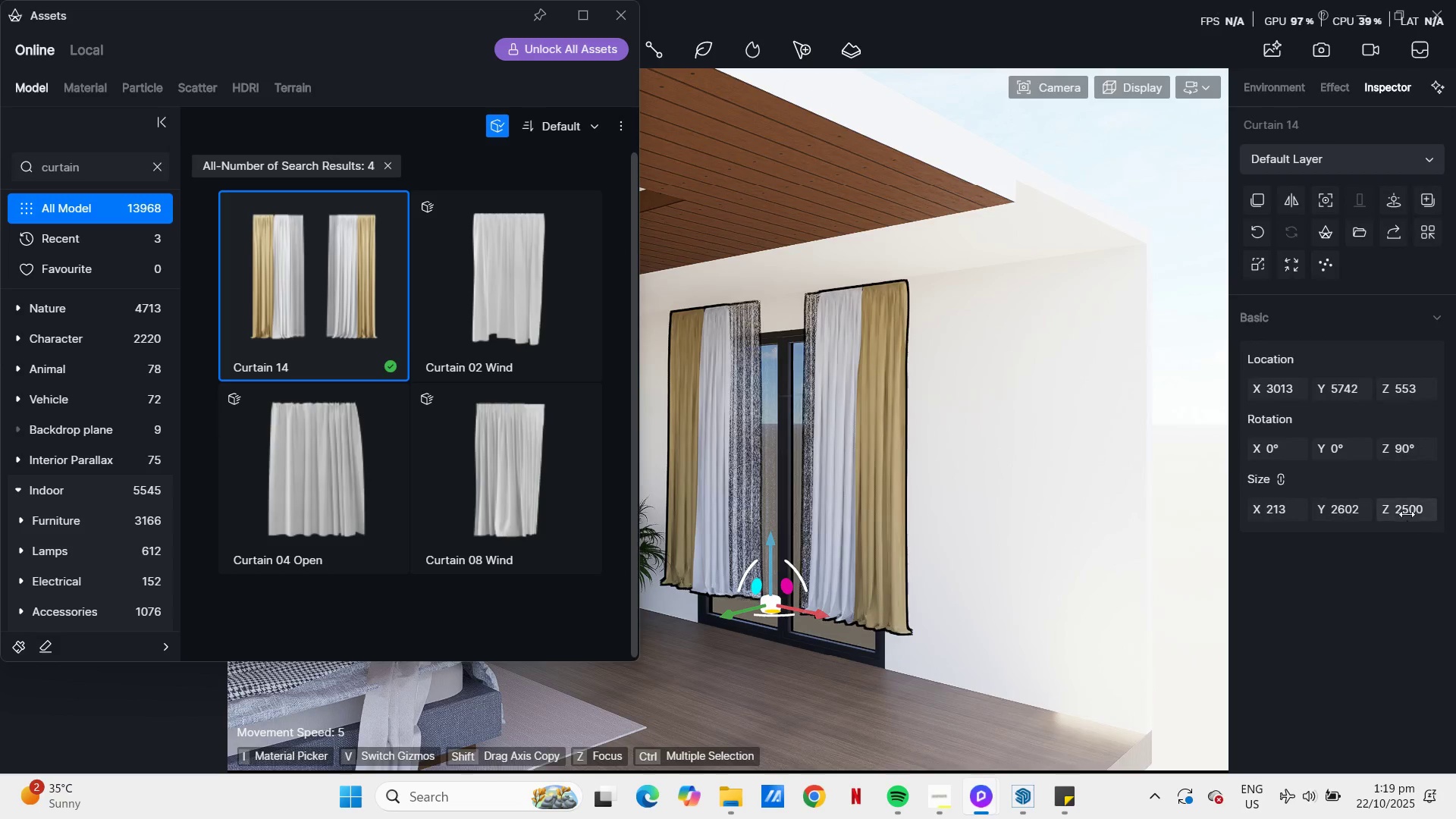 
left_click([1407, 509])
 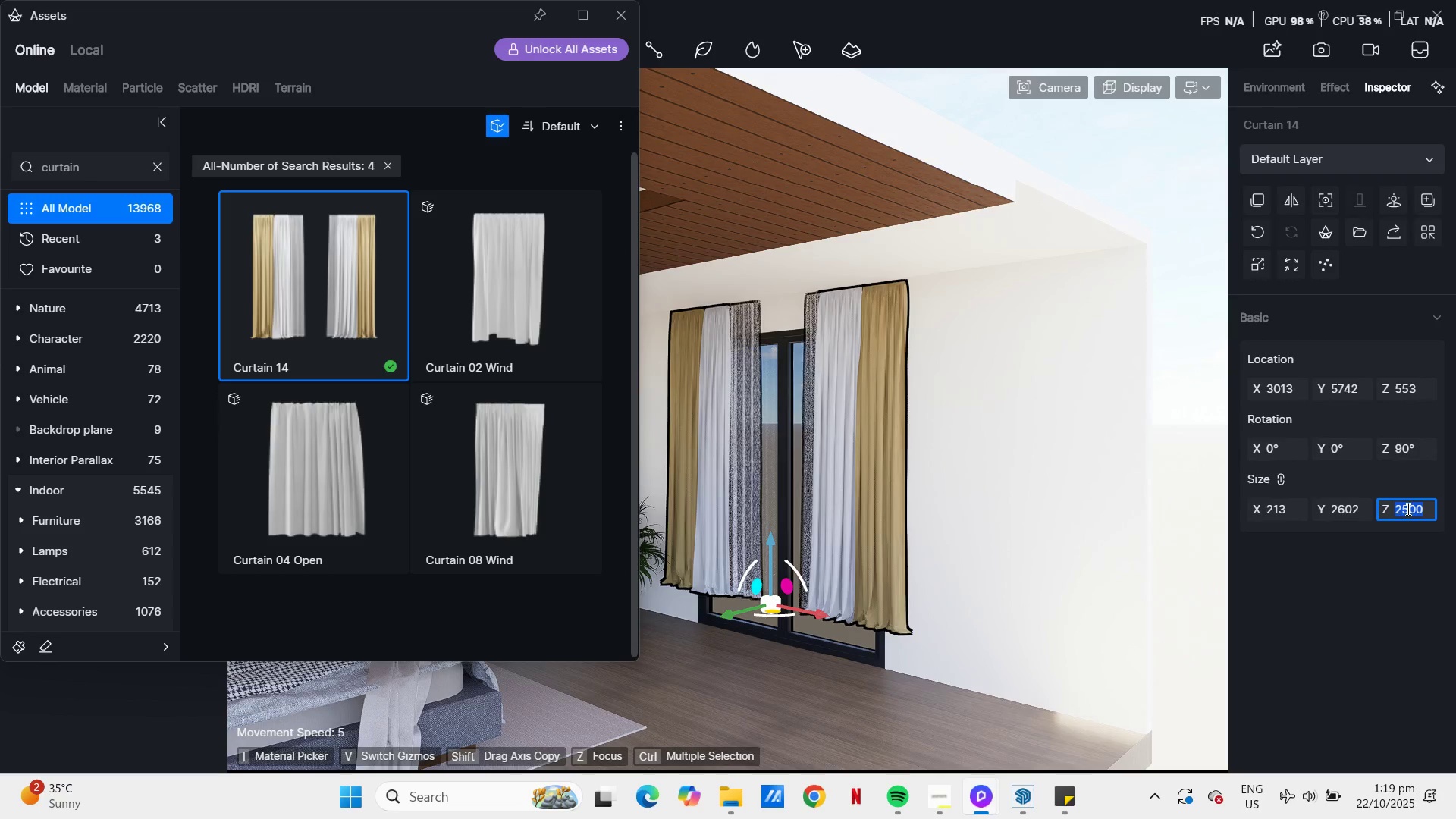 
key(Numpad2)
 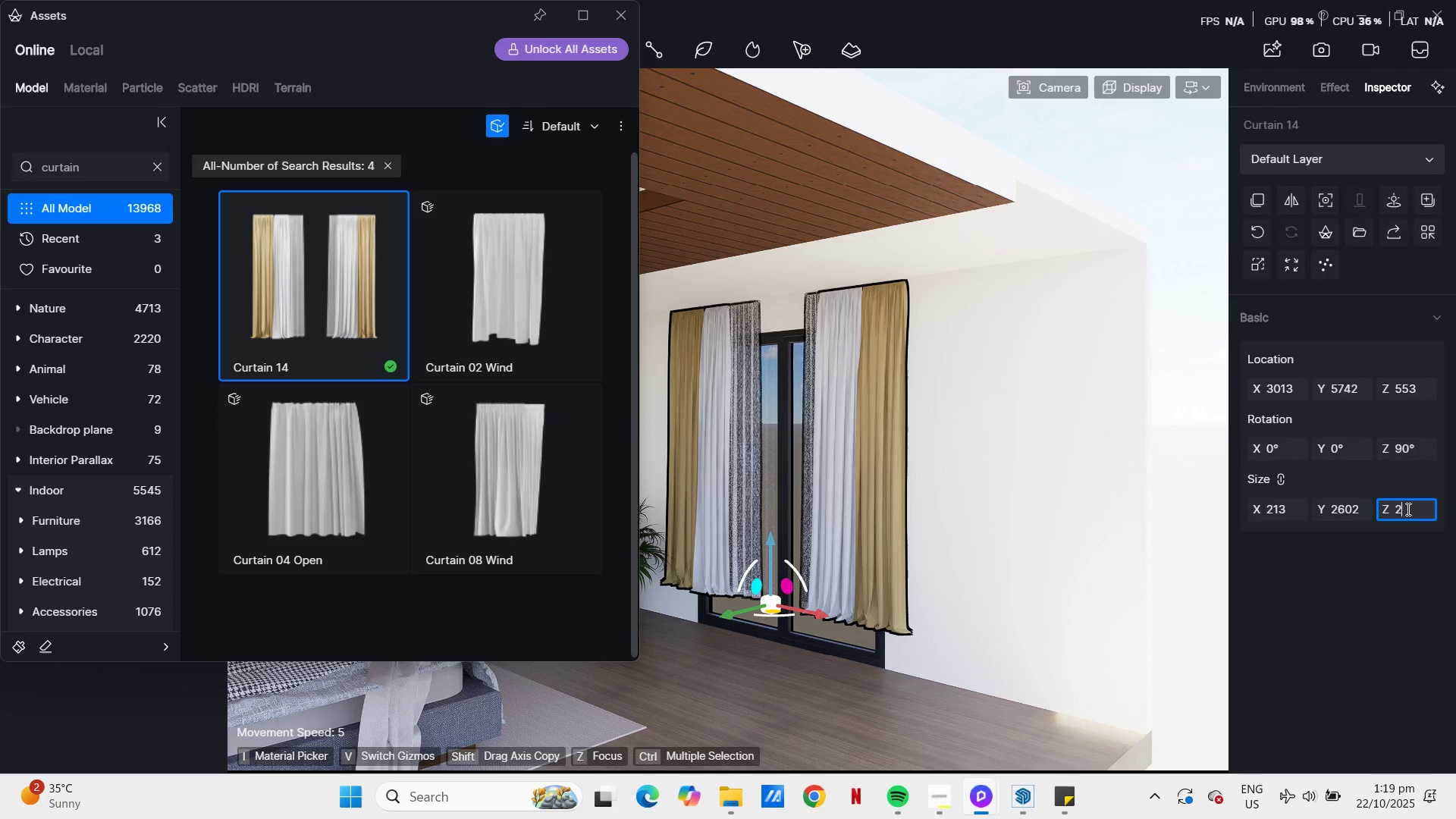 
key(Numpad7)
 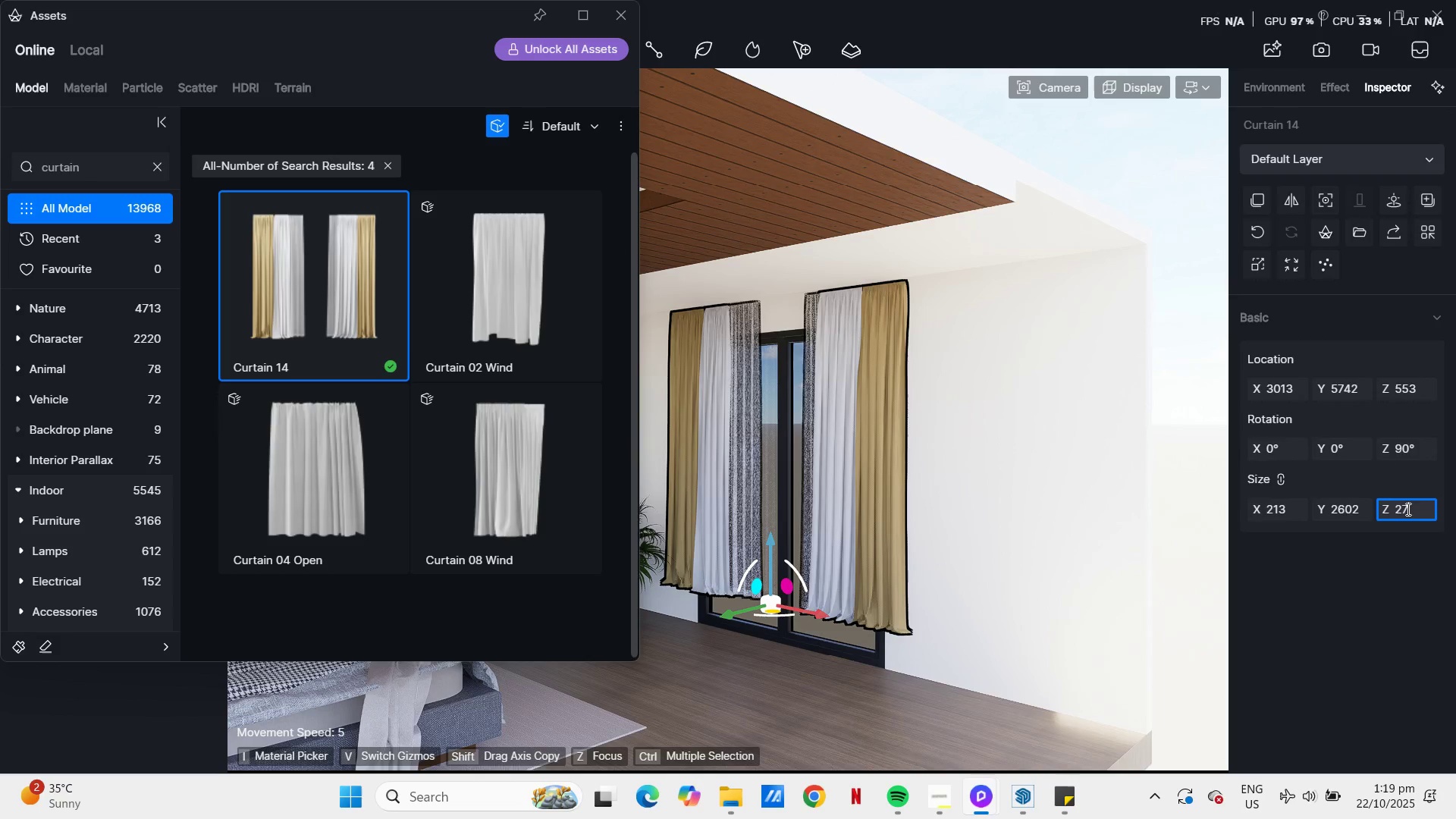 
key(Numpad0)
 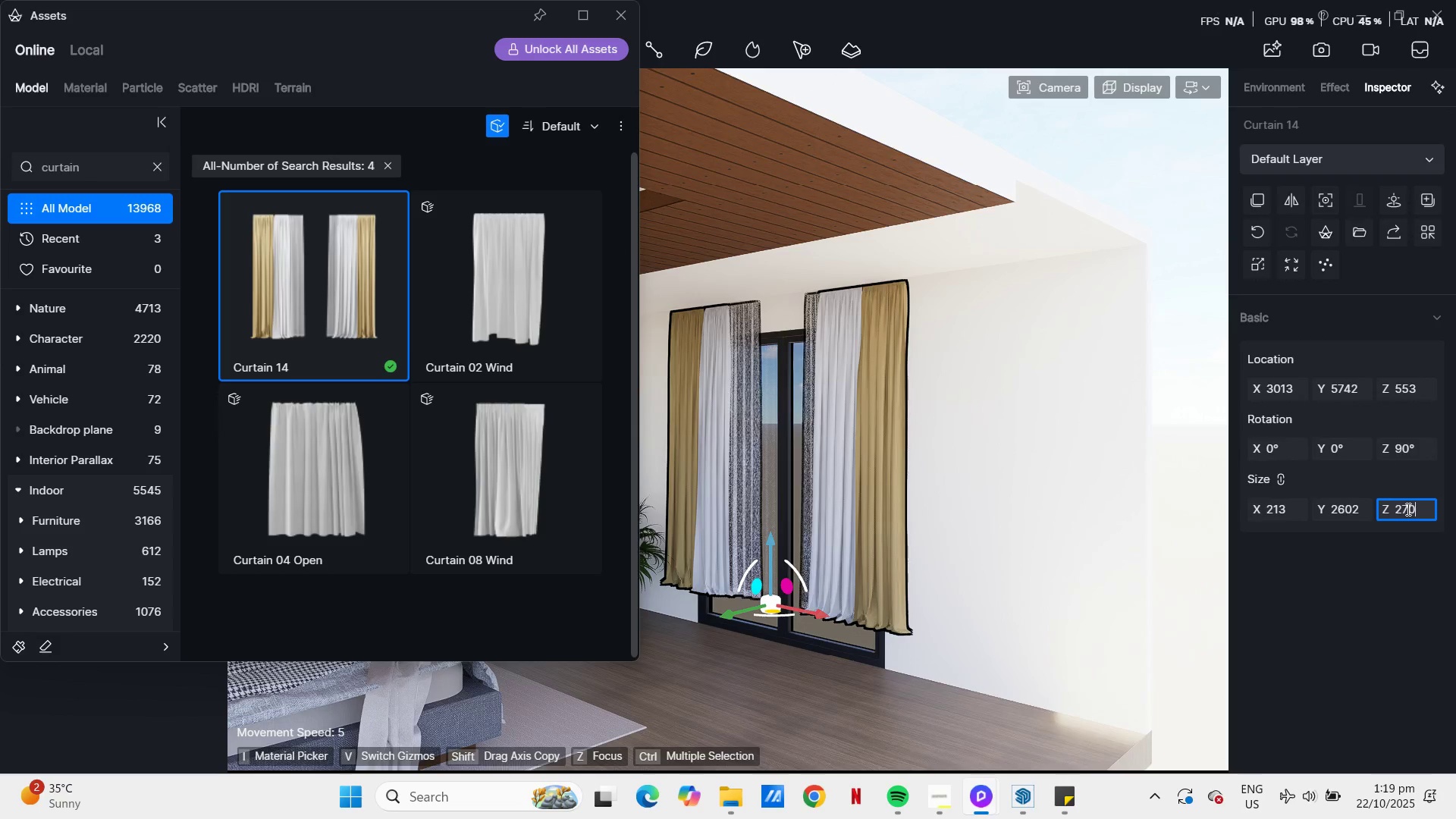 
key(Numpad0)
 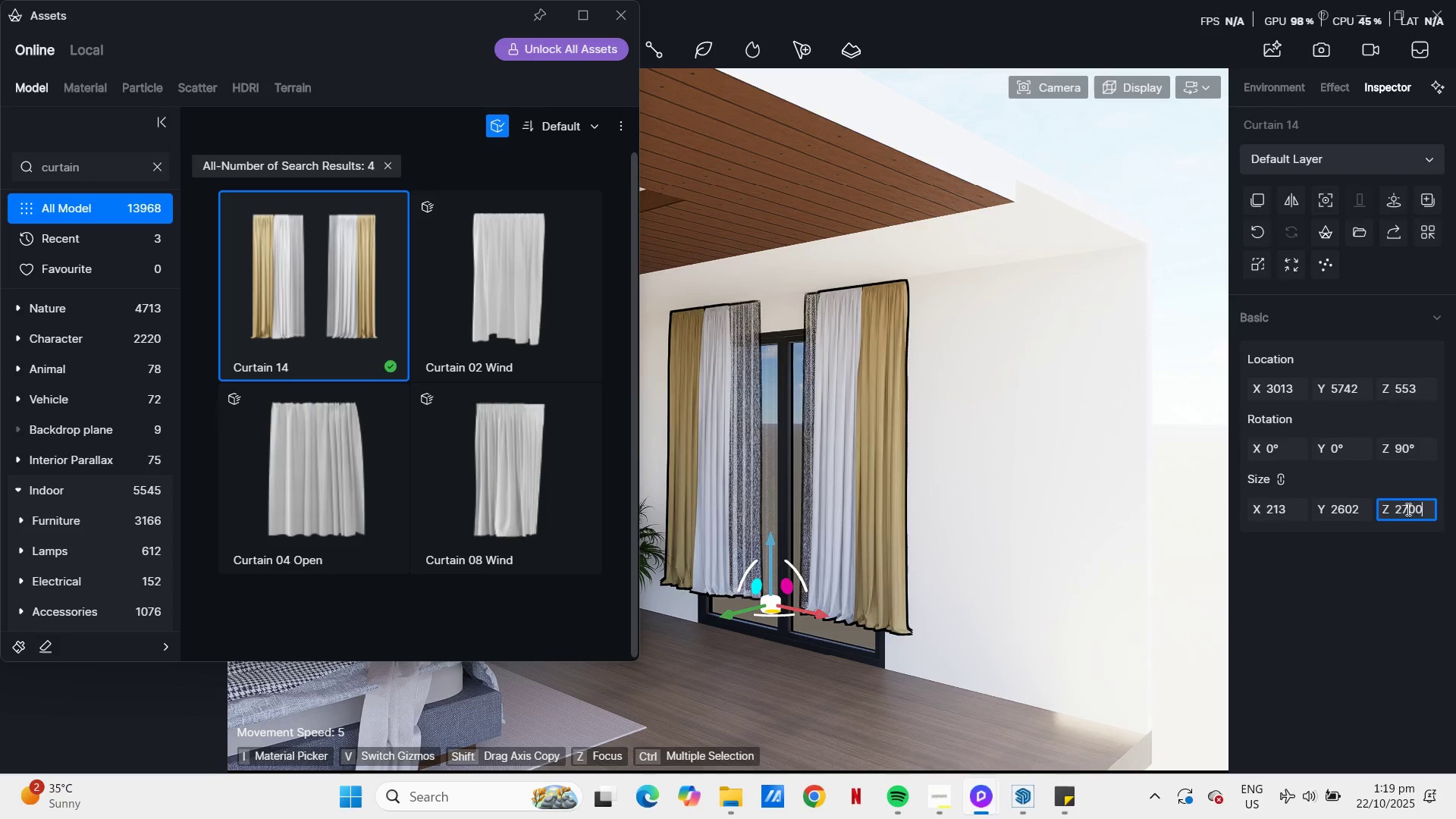 
key(NumpadEnter)
 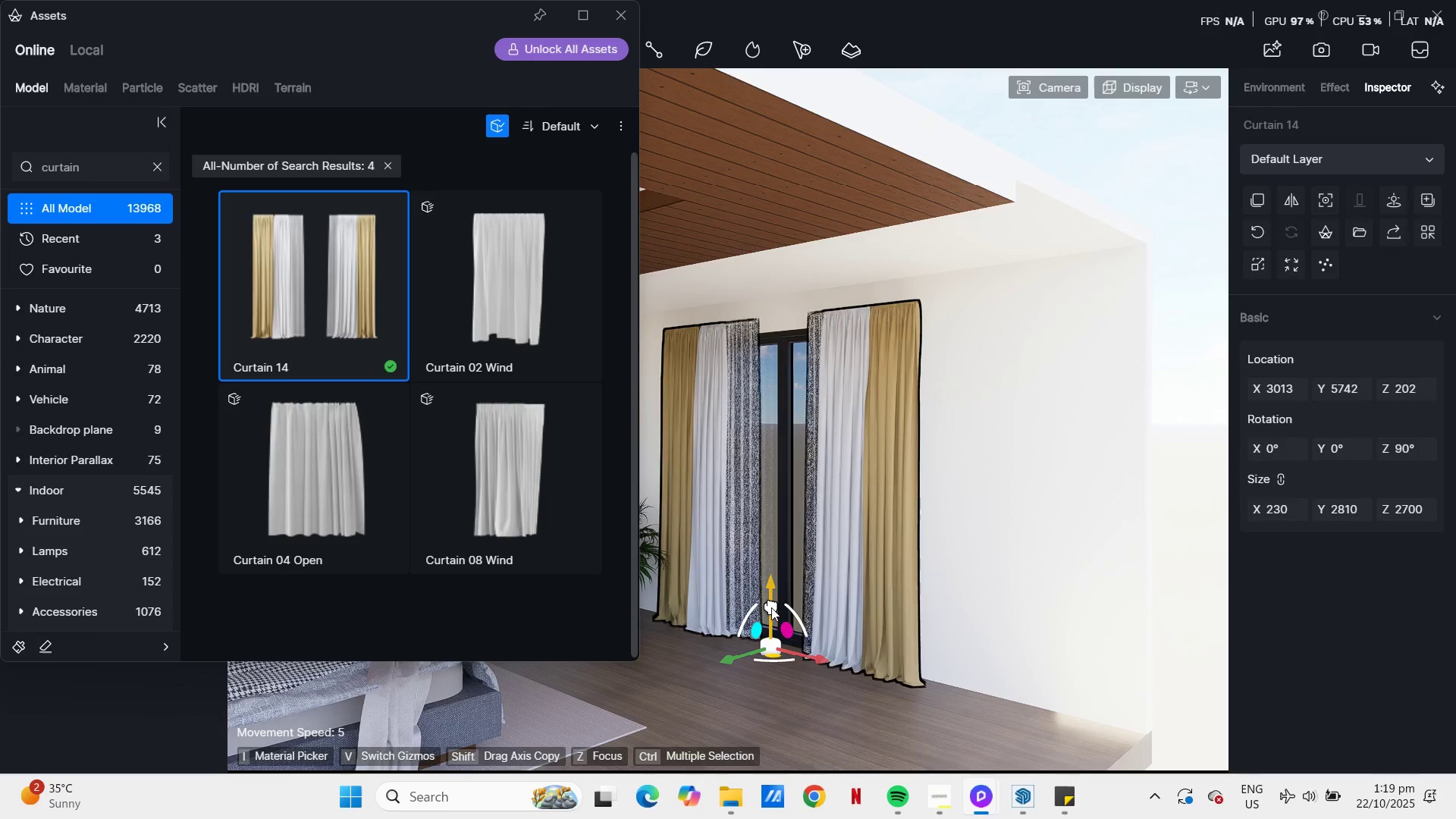 
left_click([1401, 508])
 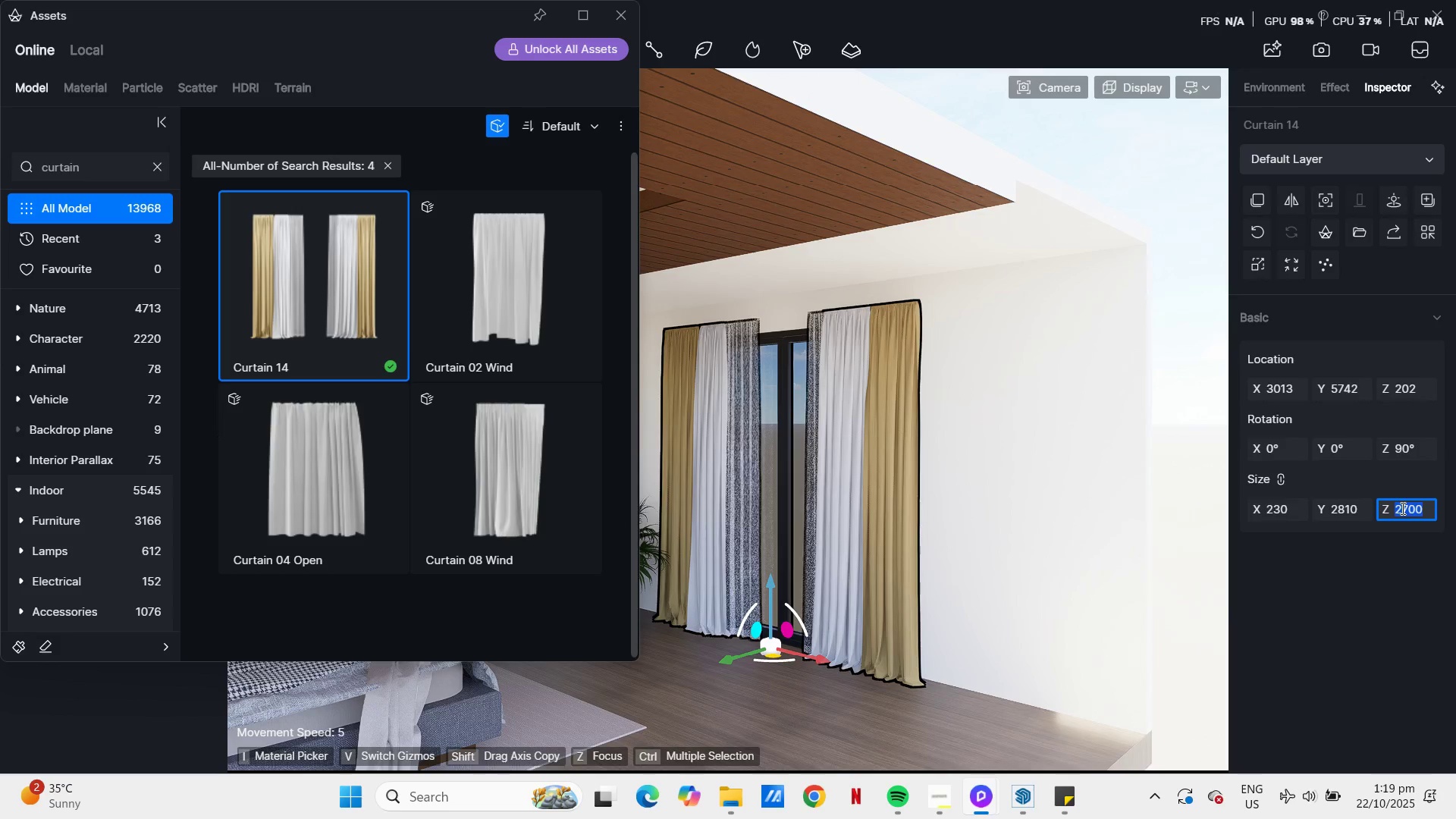 
key(Numpad2)
 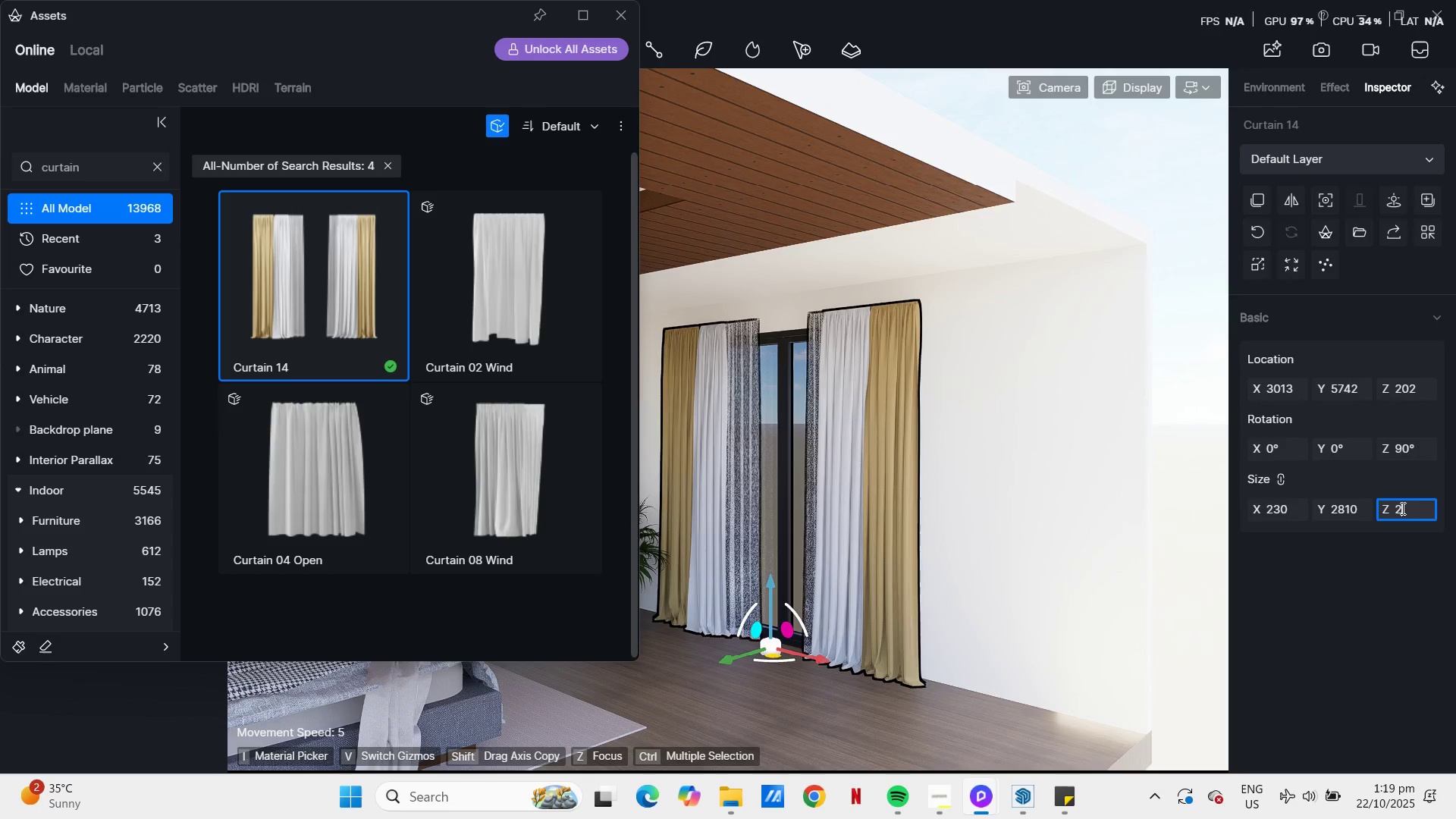 
key(Numpad9)
 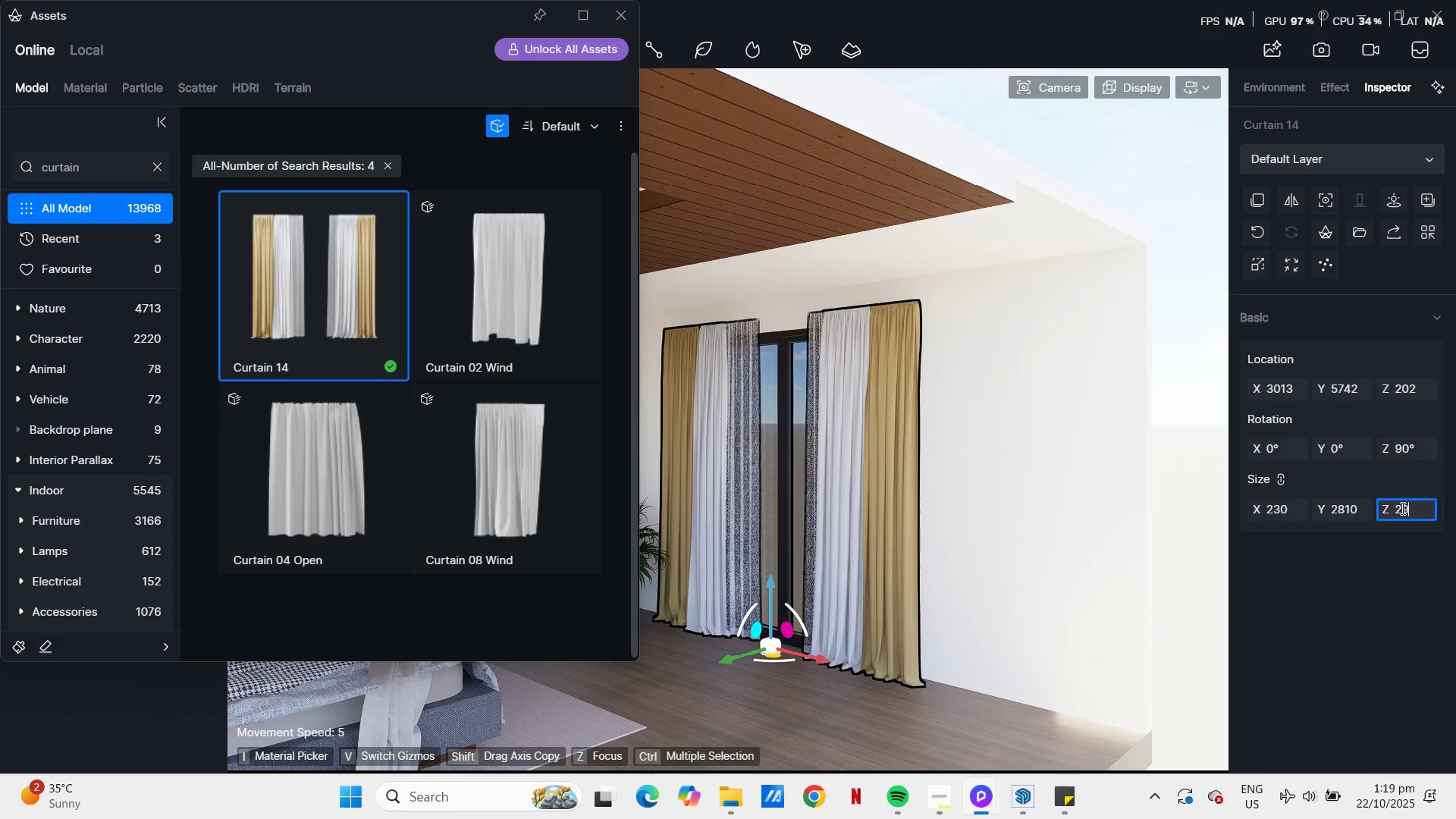 
key(Numpad0)
 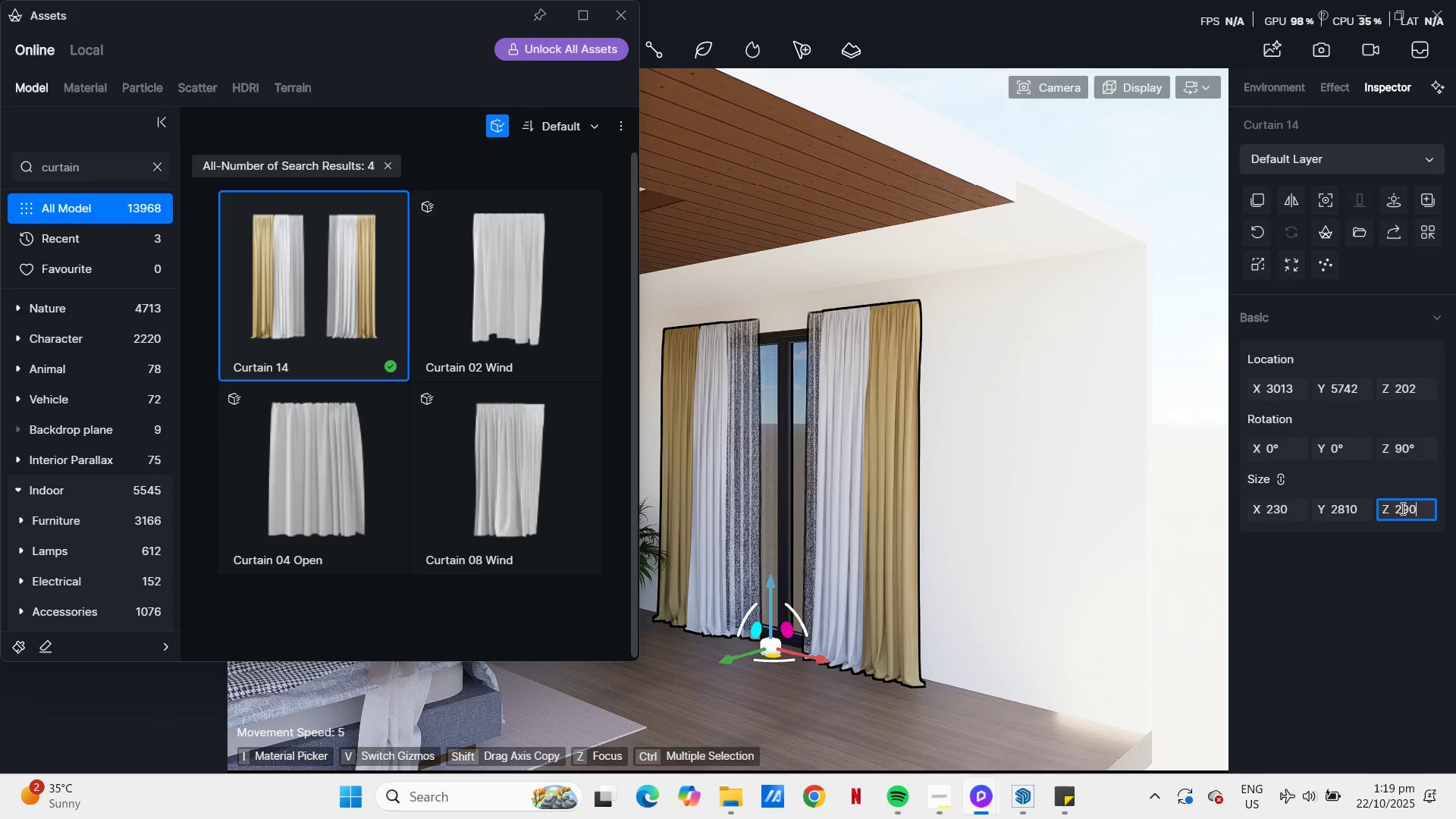 
key(Numpad0)
 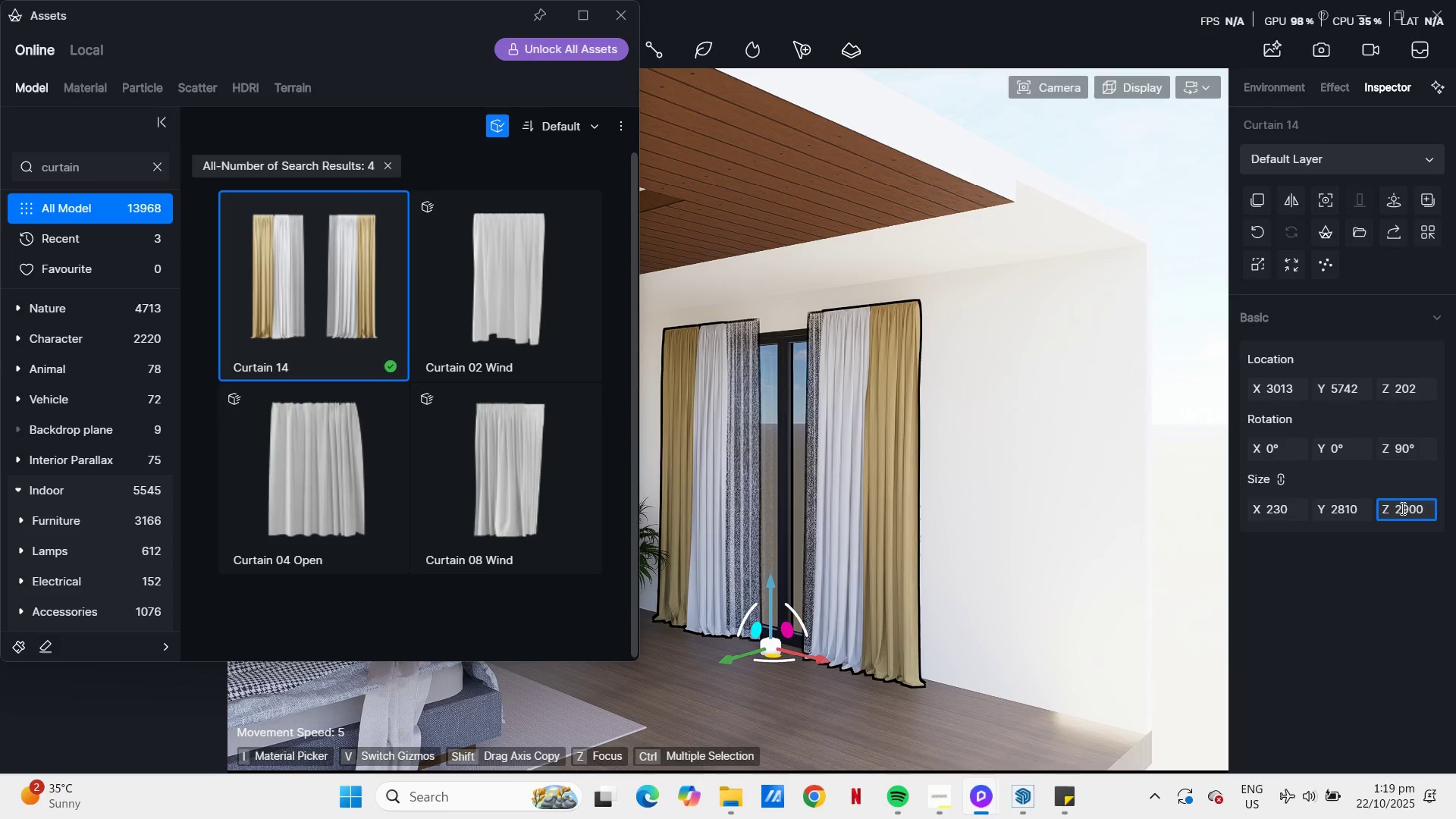 
key(NumpadEnter)
 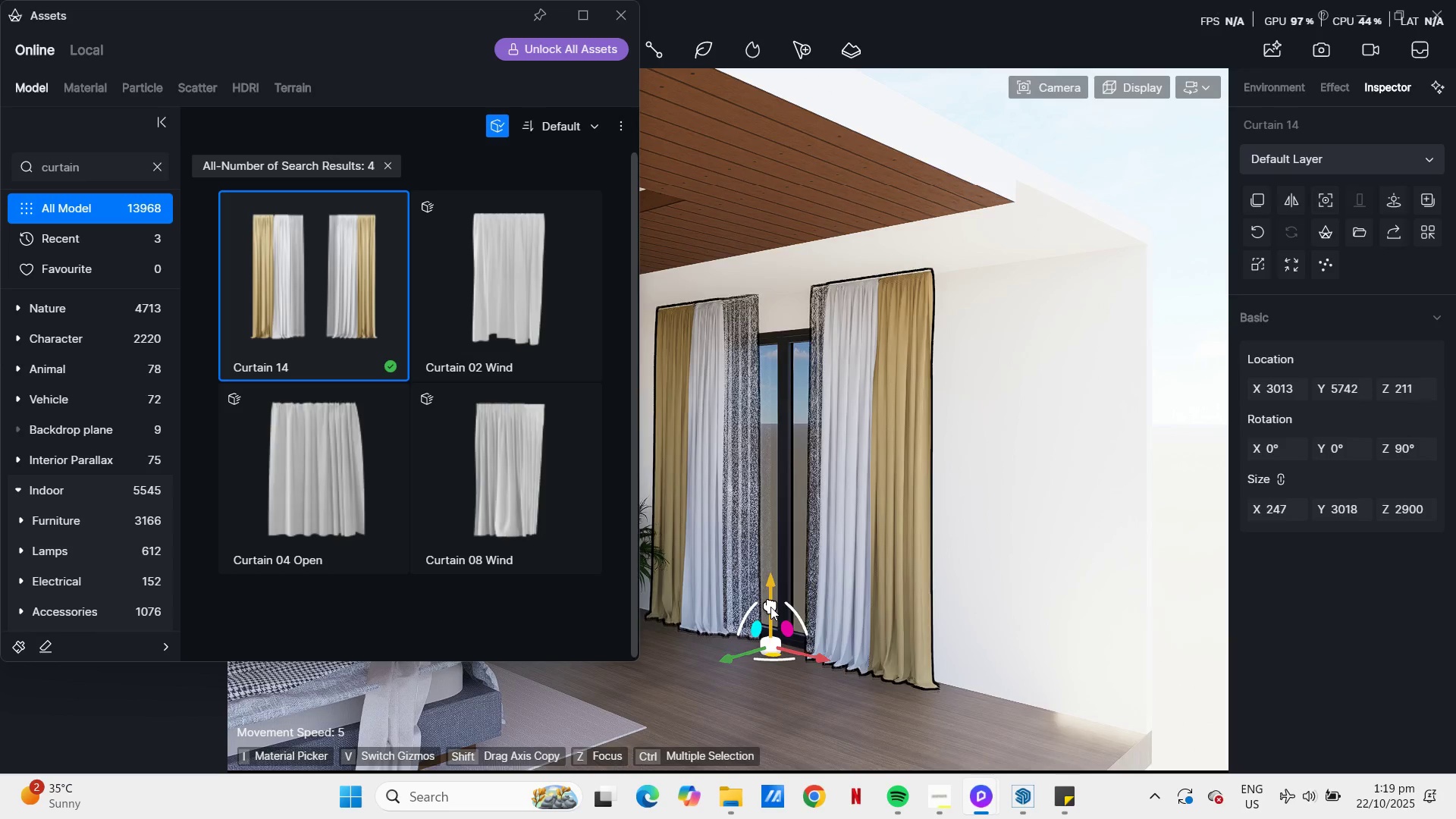 
wait(5.53)
 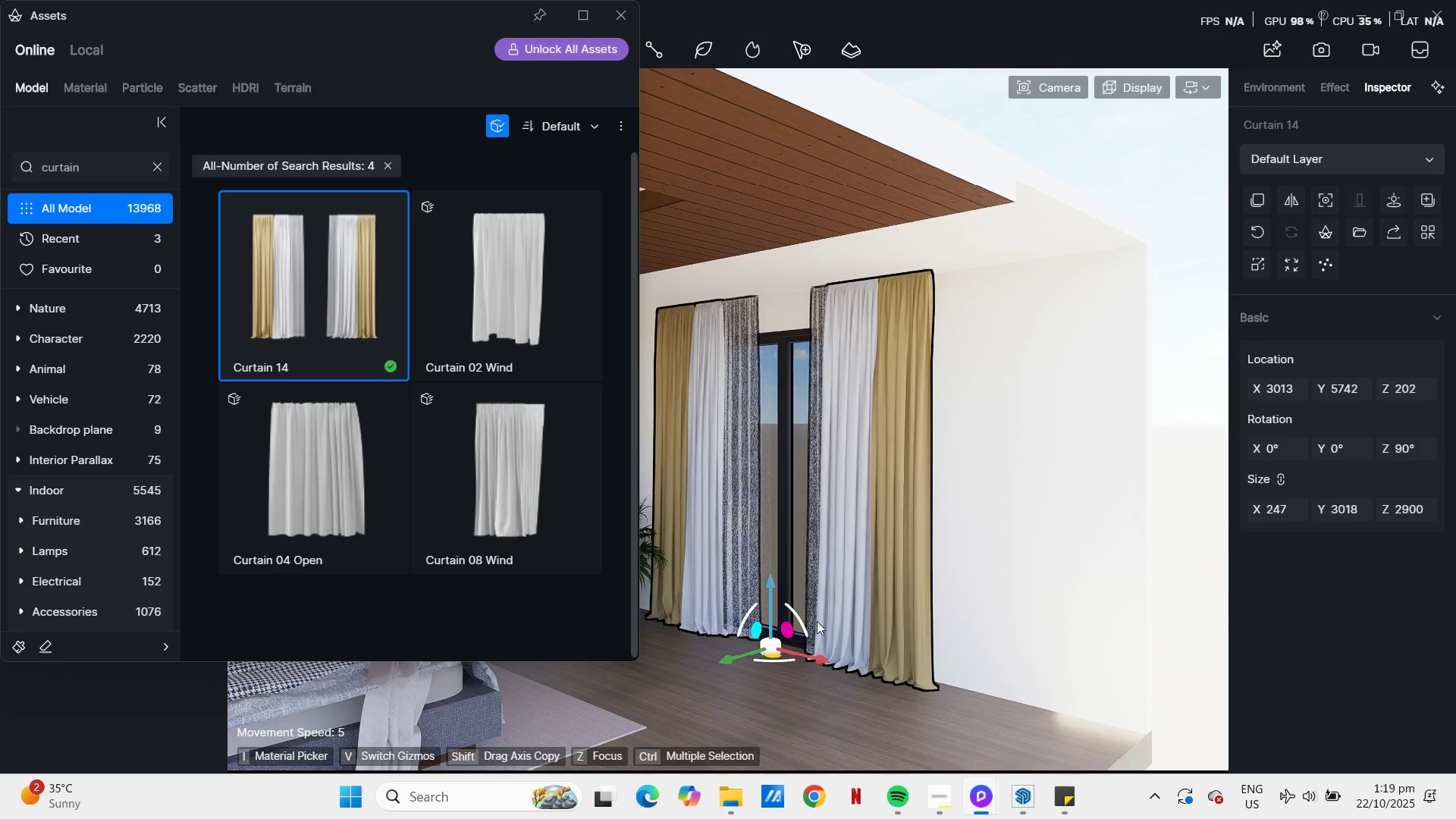 
key(D)
 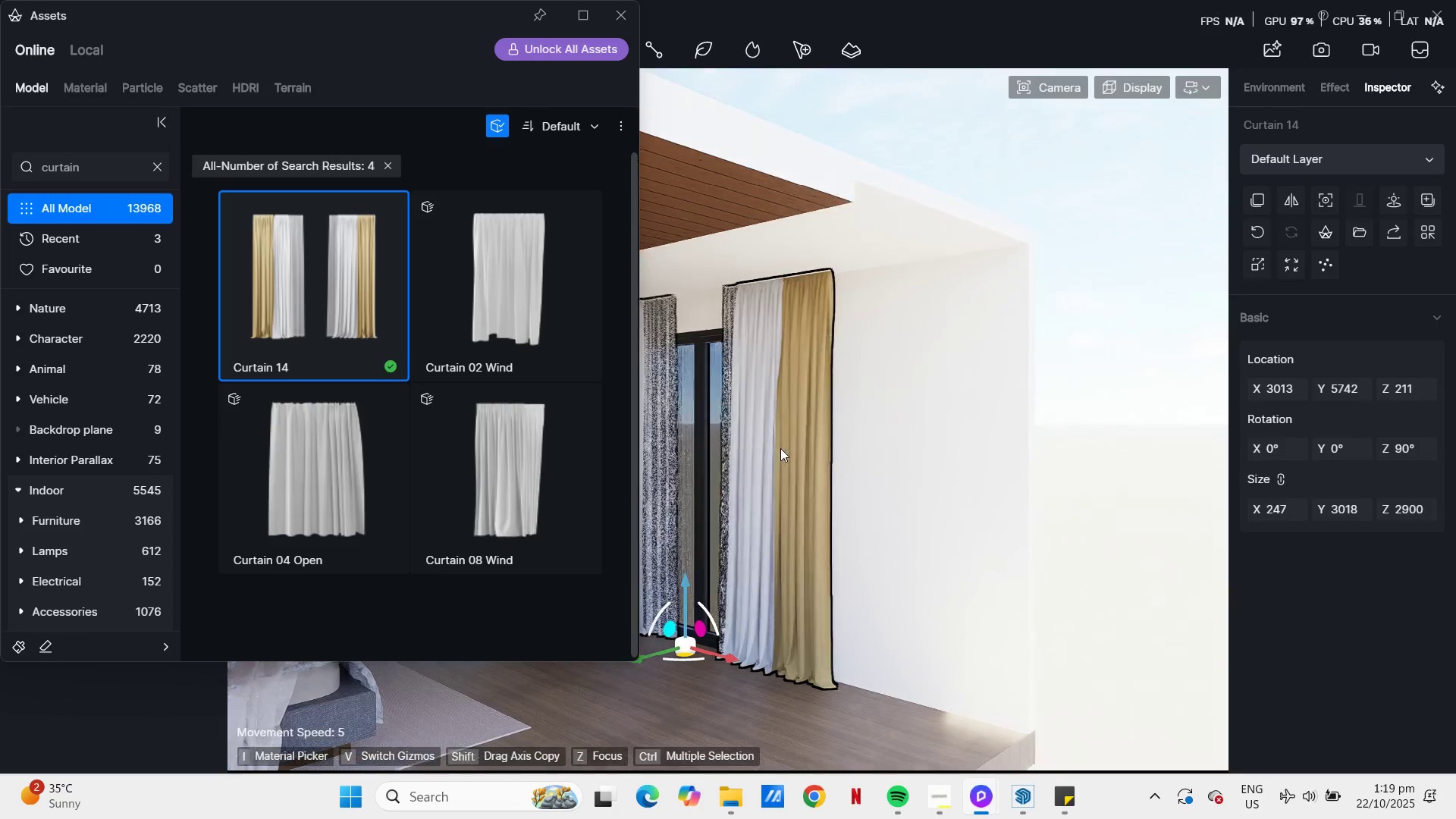 
hold_key(key=S, duration=0.32)
 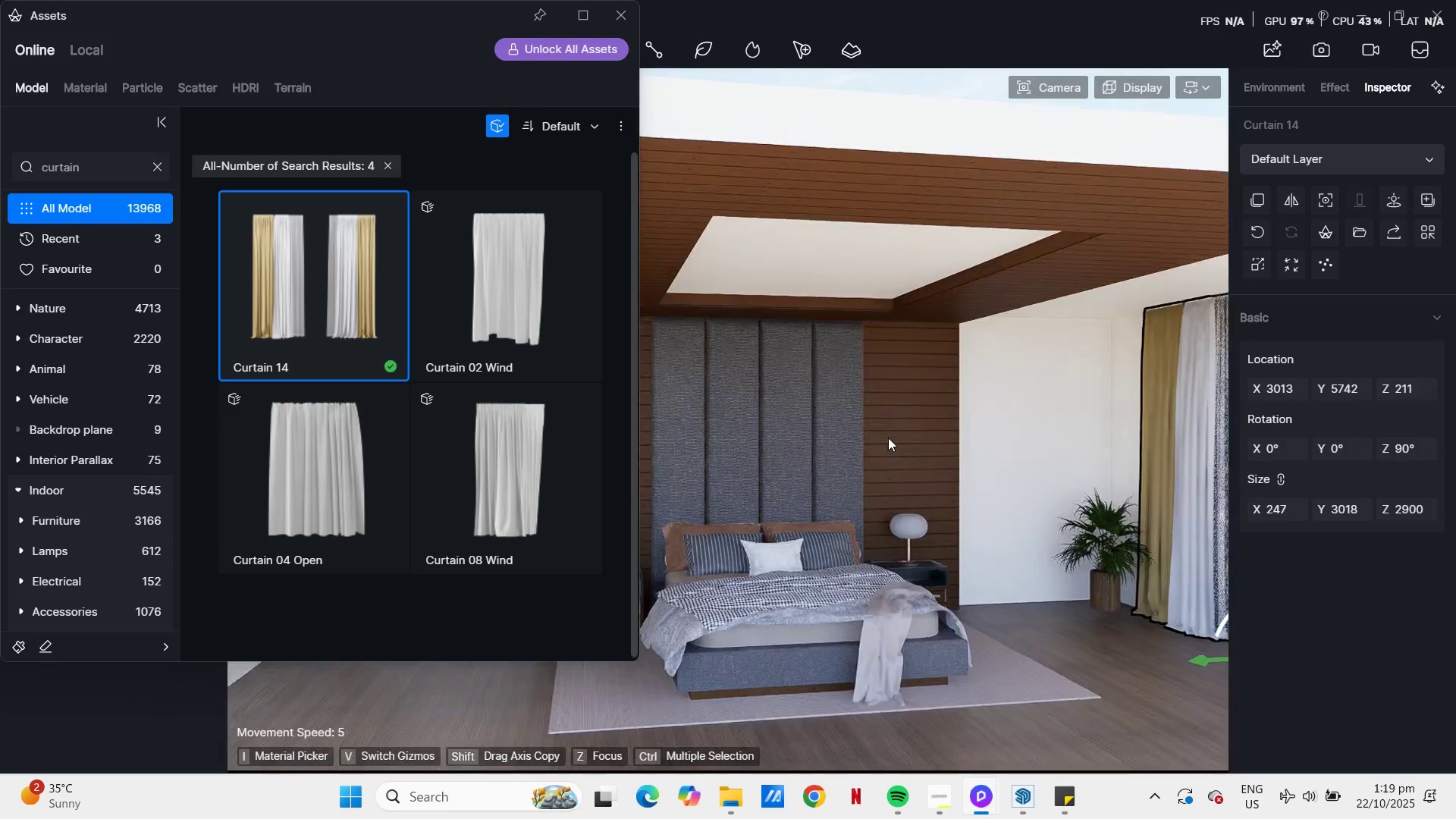 
scroll: coordinate [914, 412], scroll_direction: down, amount: 20.0
 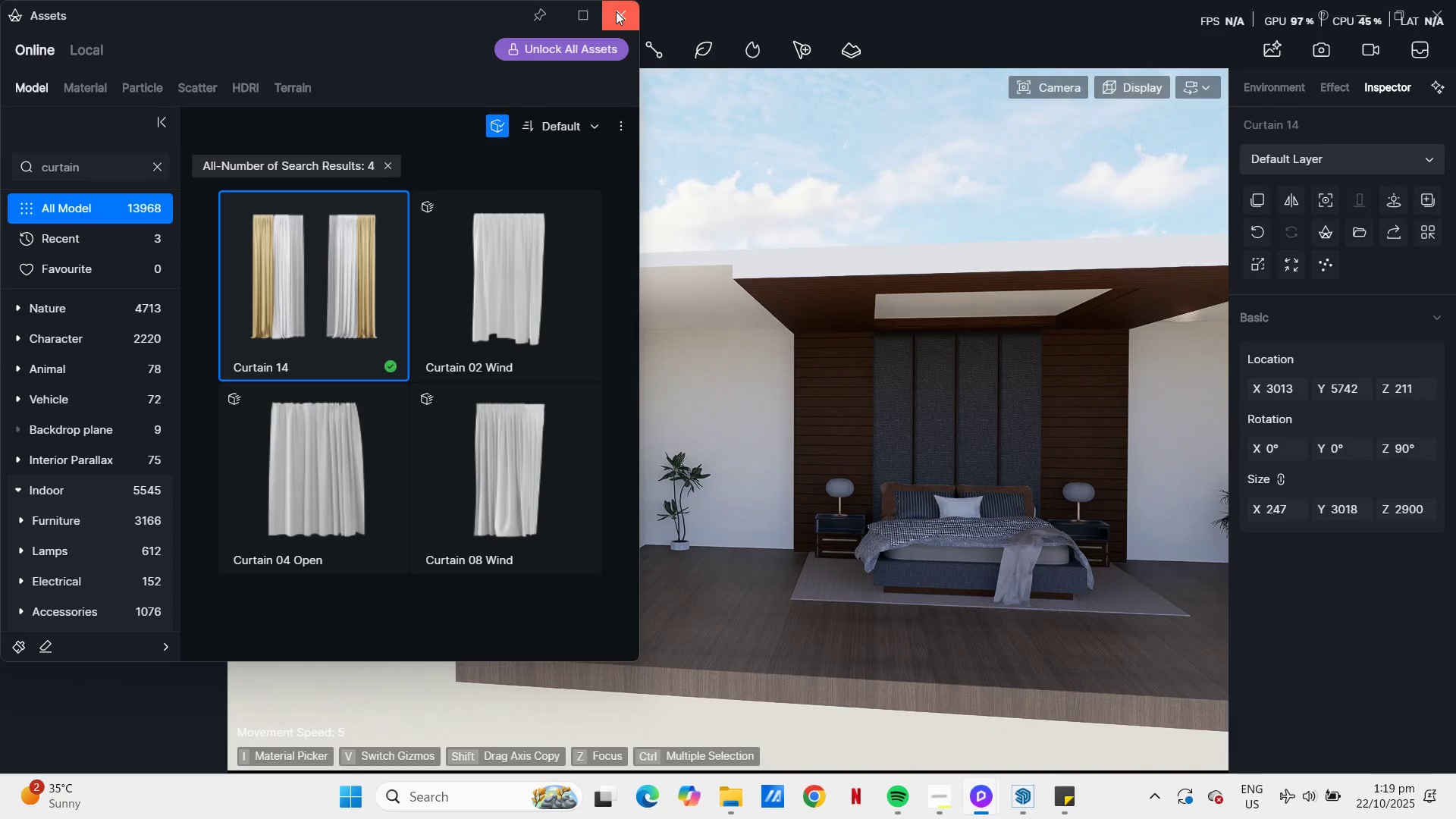 
left_click([616, 11])
 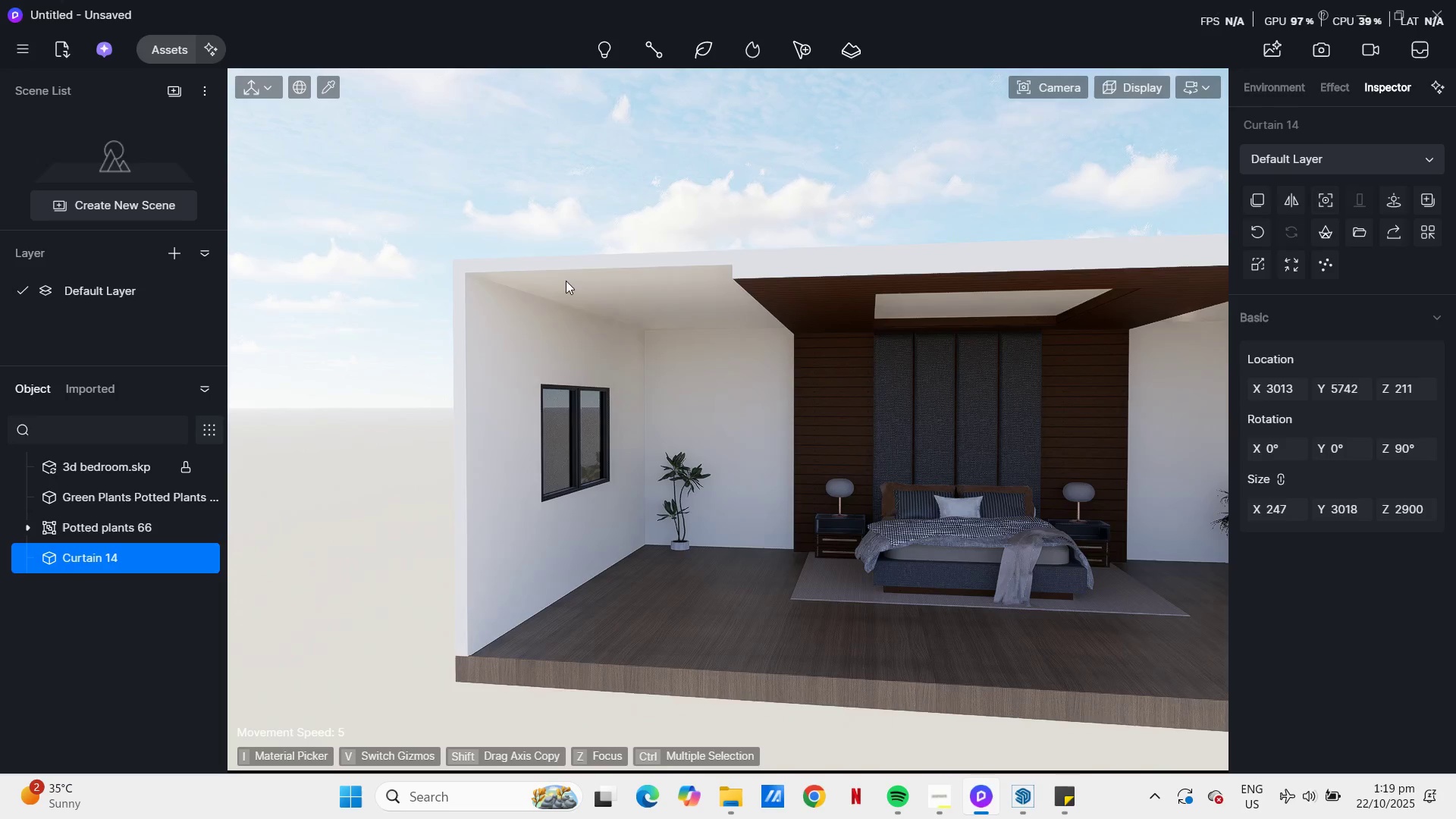 
scroll: coordinate [567, 288], scroll_direction: down, amount: 4.0
 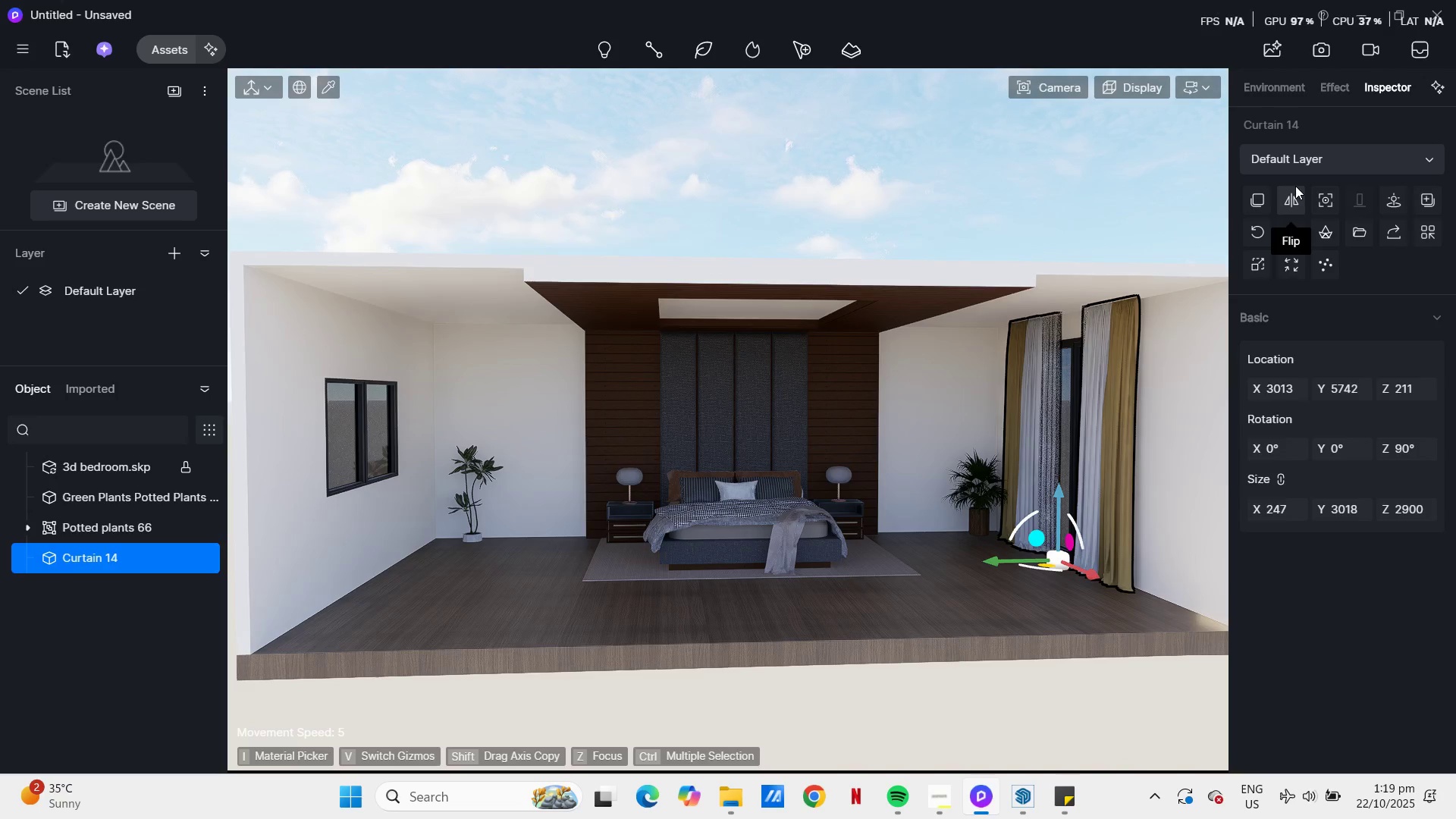 
wait(5.17)
 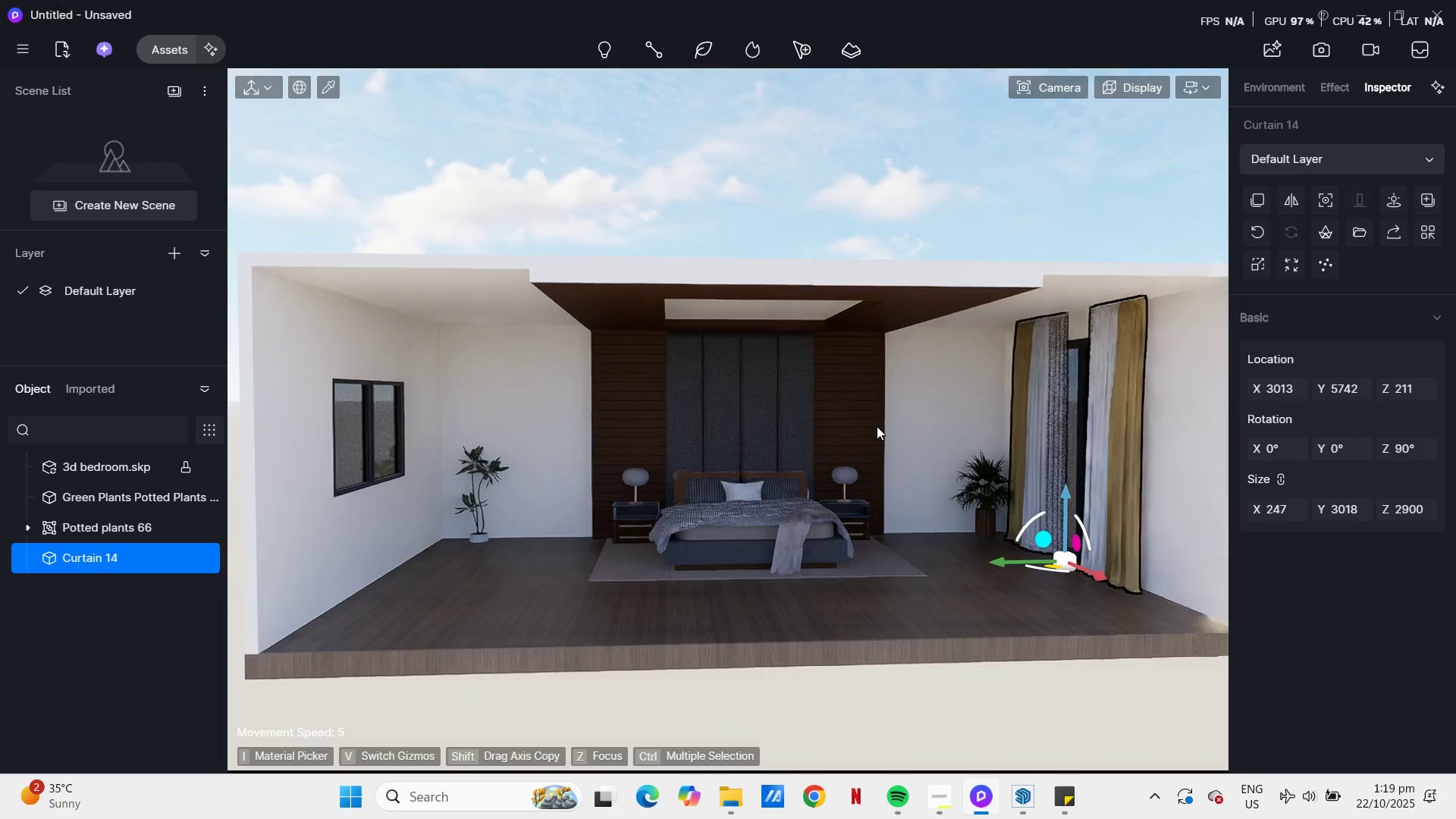 
left_click([1266, 191])
 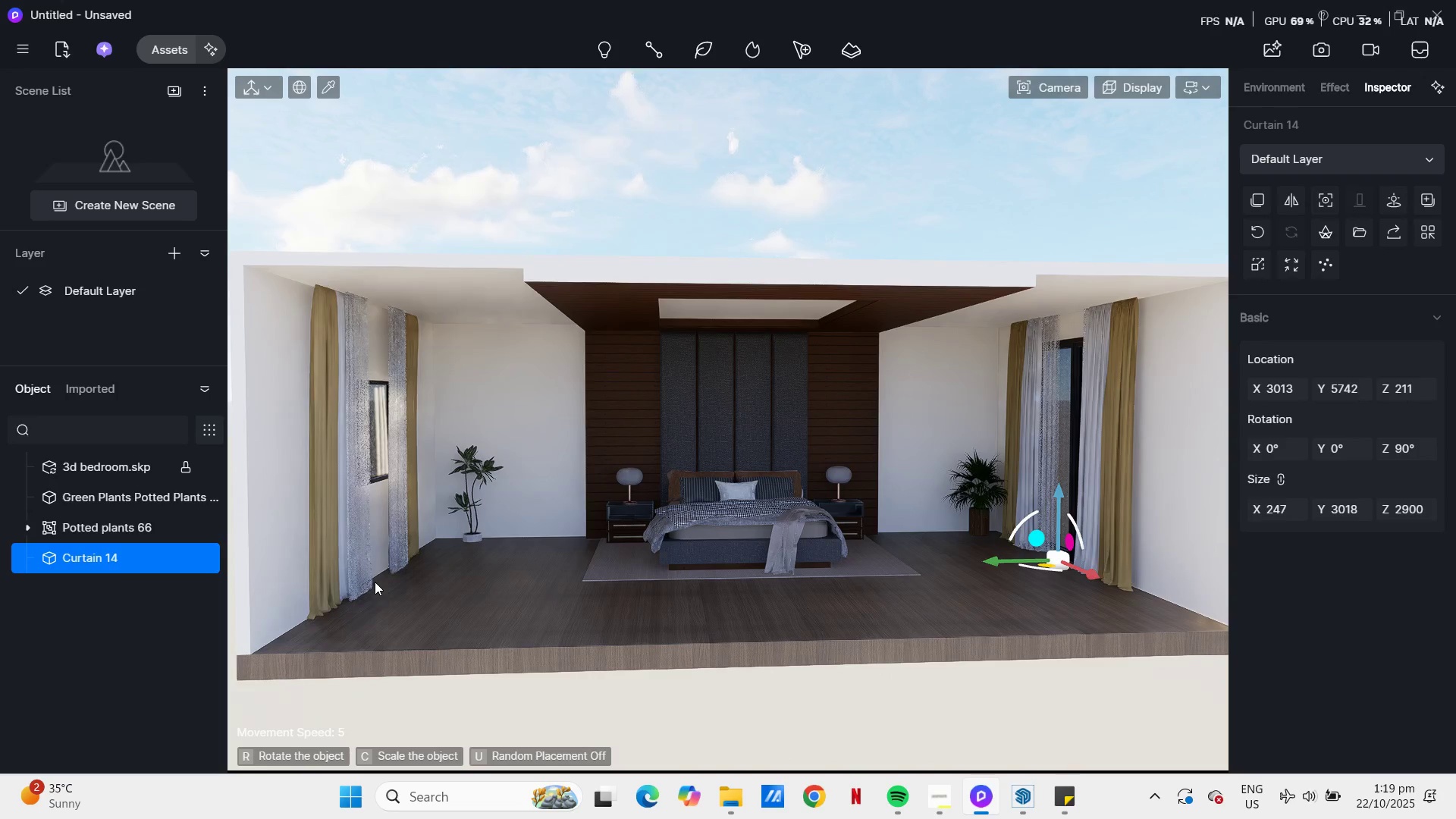 
left_click([371, 584])
 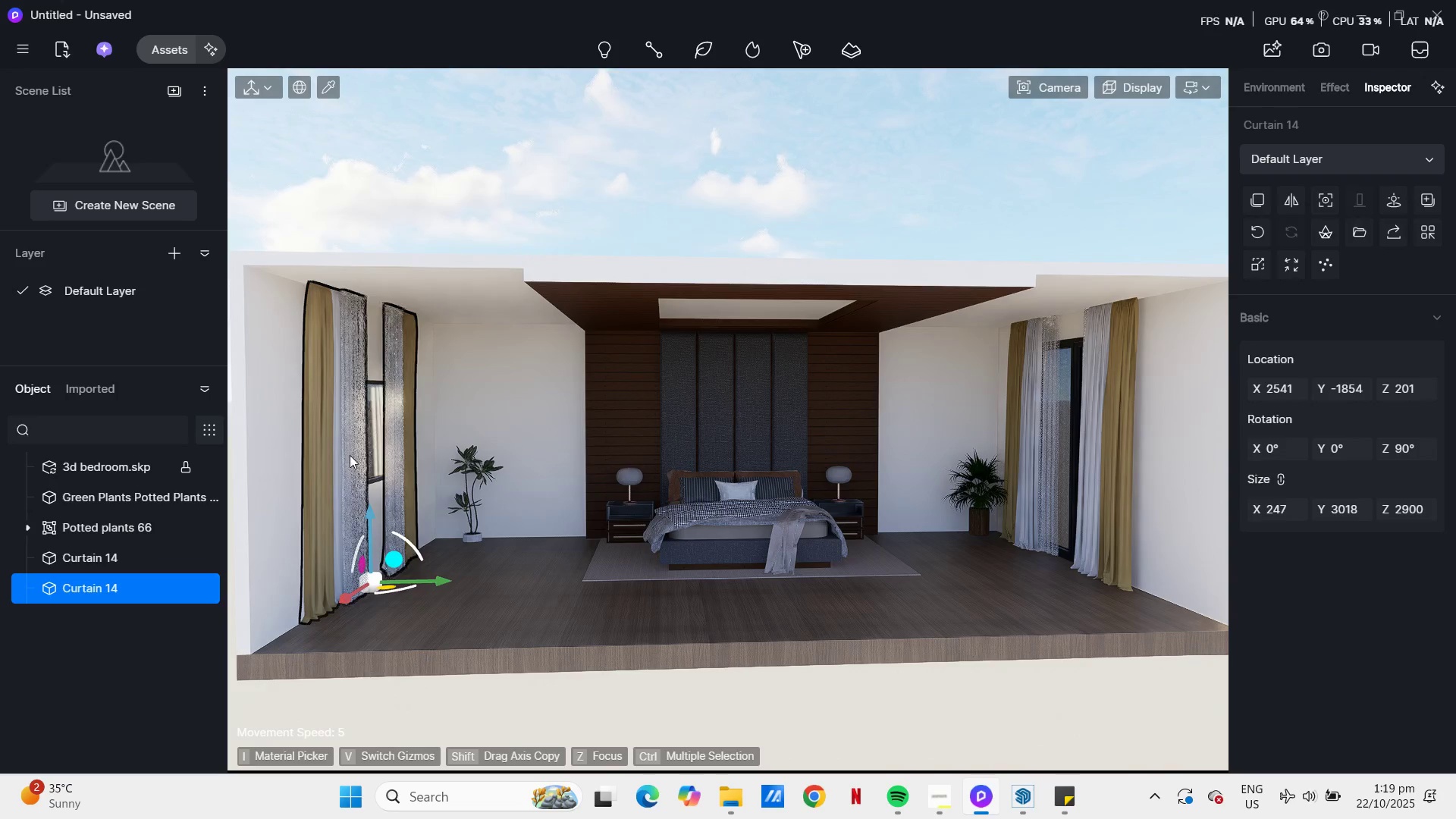 
scroll: coordinate [447, 494], scroll_direction: up, amount: 22.0
 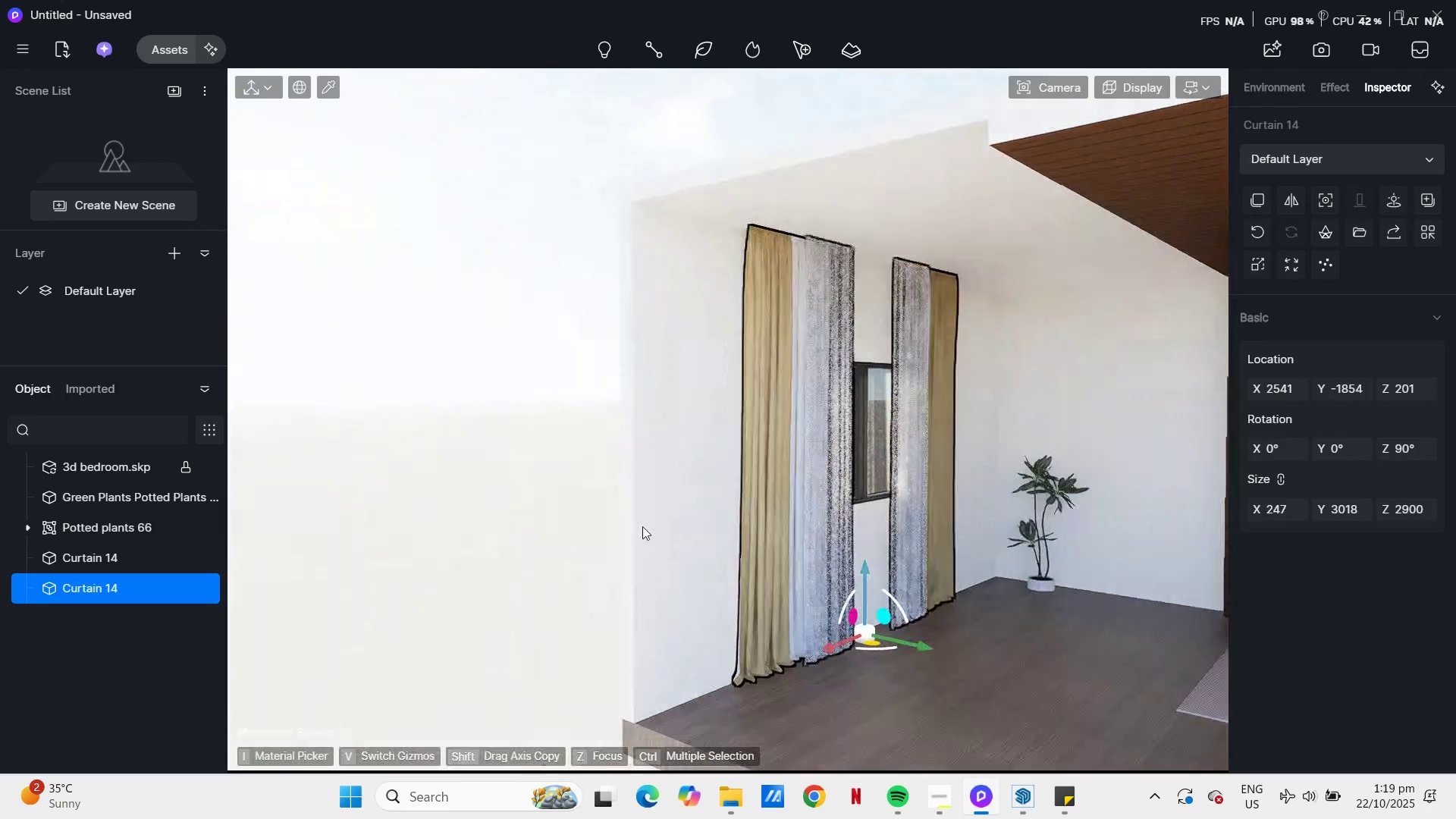 
key(D)
 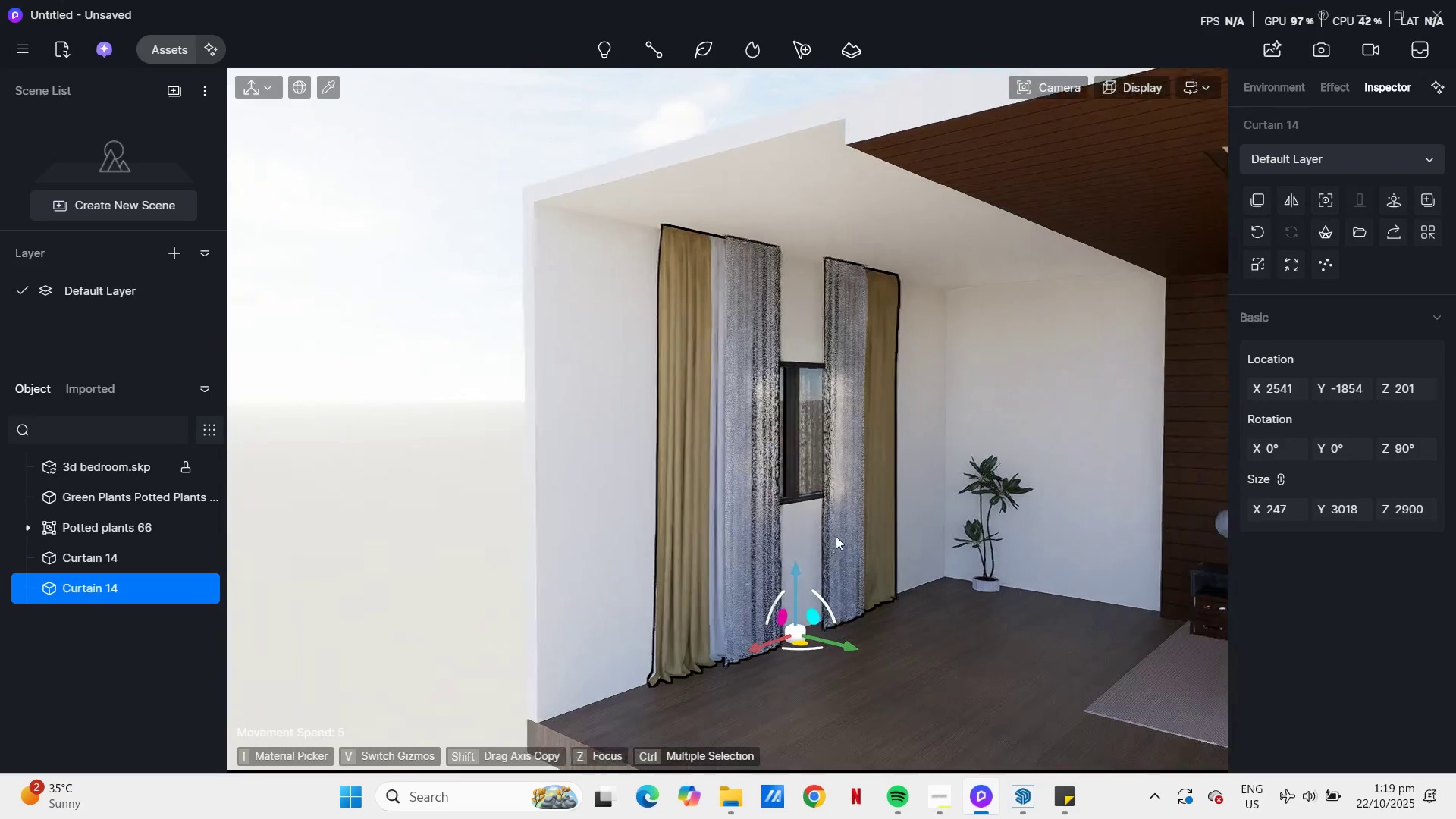 
hold_key(key=D, duration=0.6)
 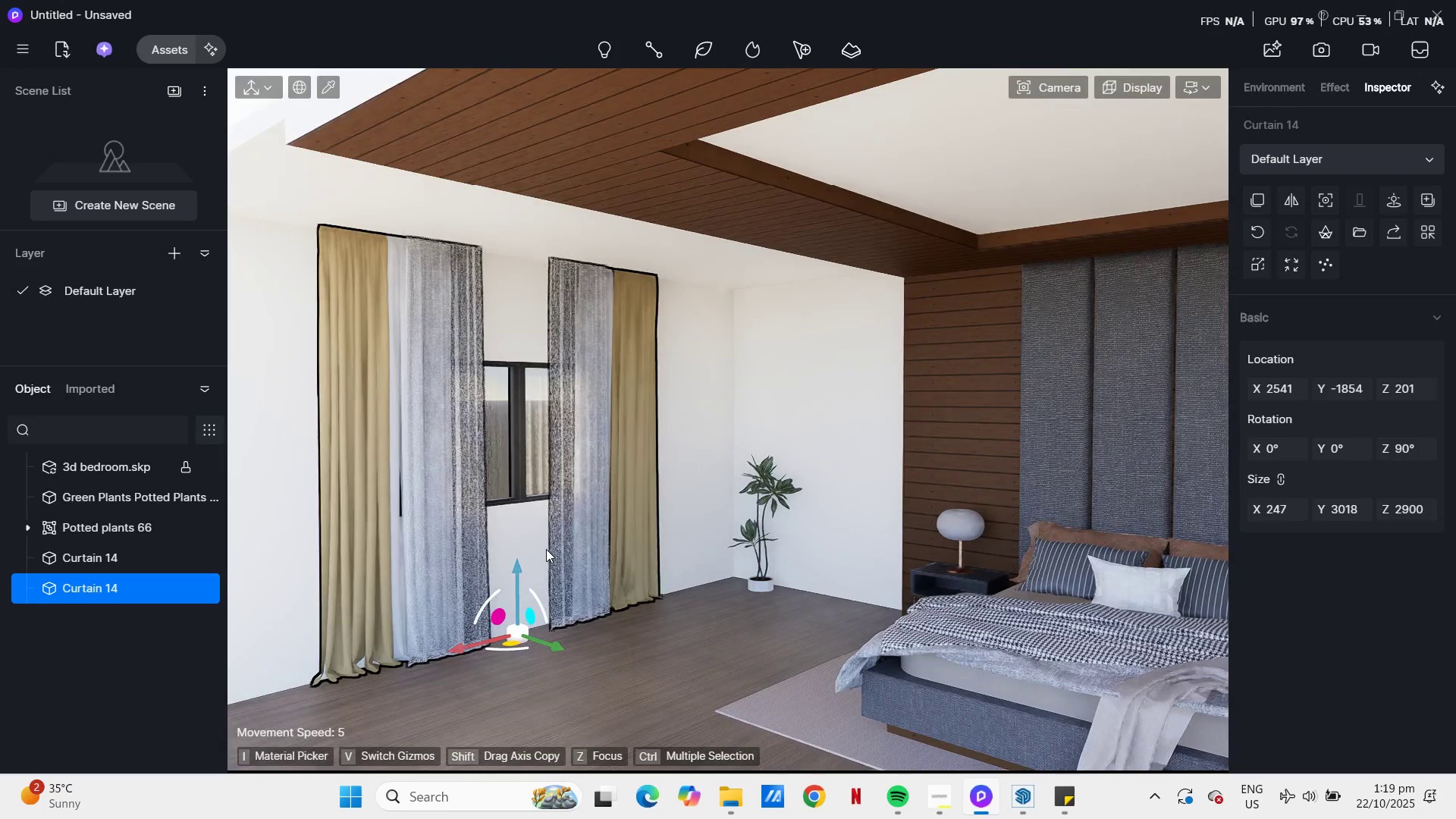 
hold_key(key=A, duration=0.75)
 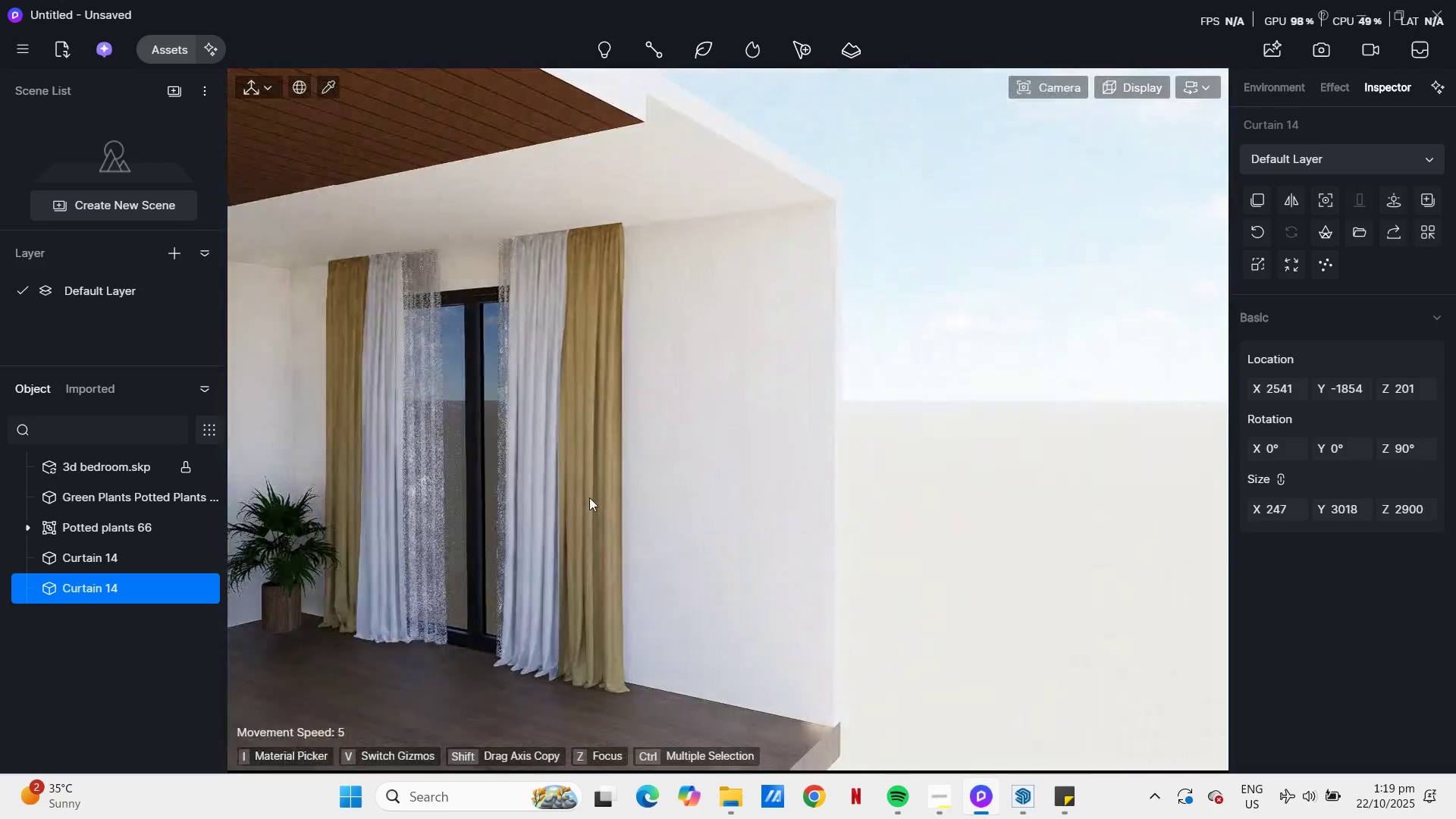 
scroll: coordinate [591, 505], scroll_direction: down, amount: 14.0
 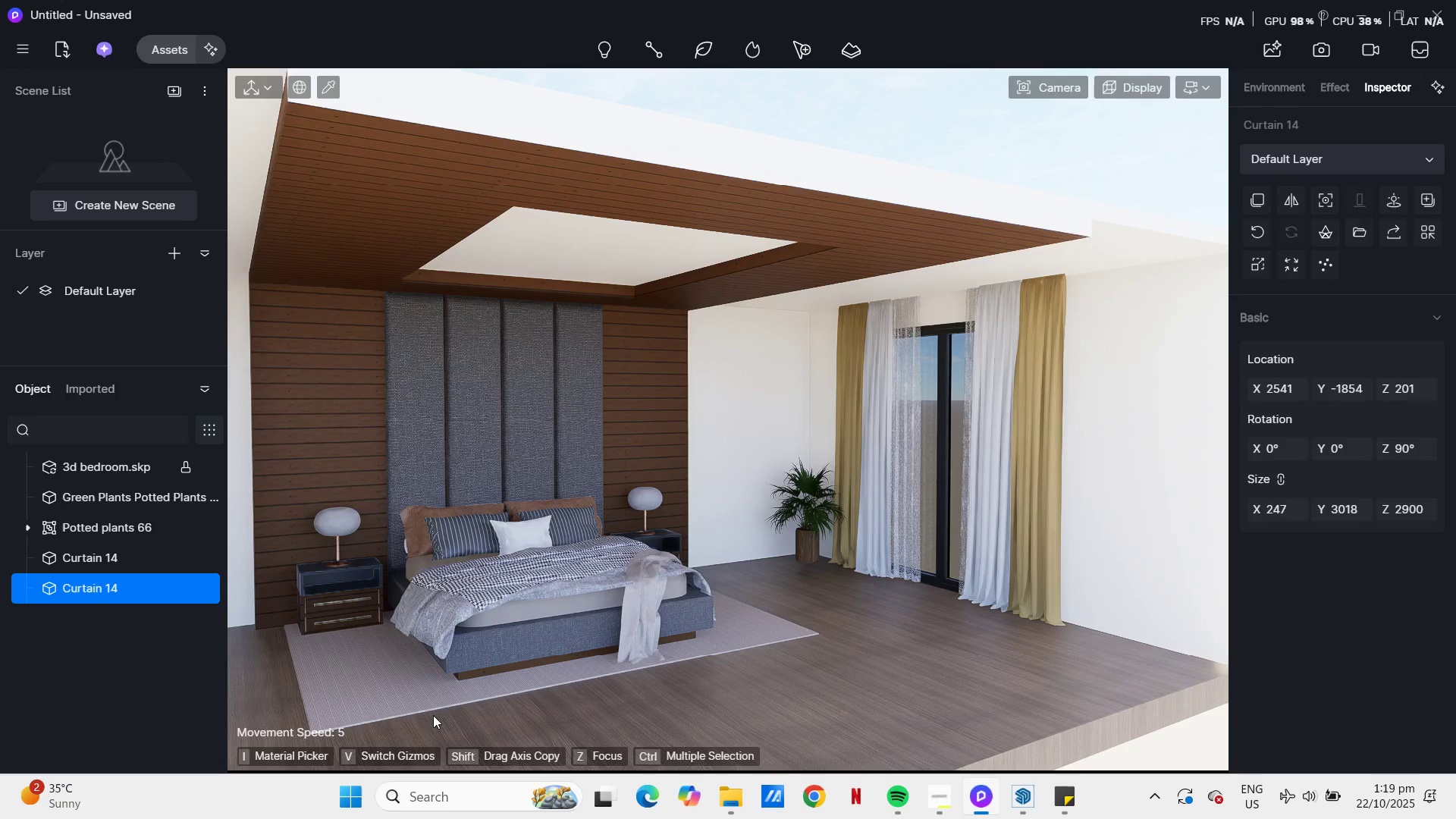 
scroll: coordinate [298, 635], scroll_direction: up, amount: 5.0
 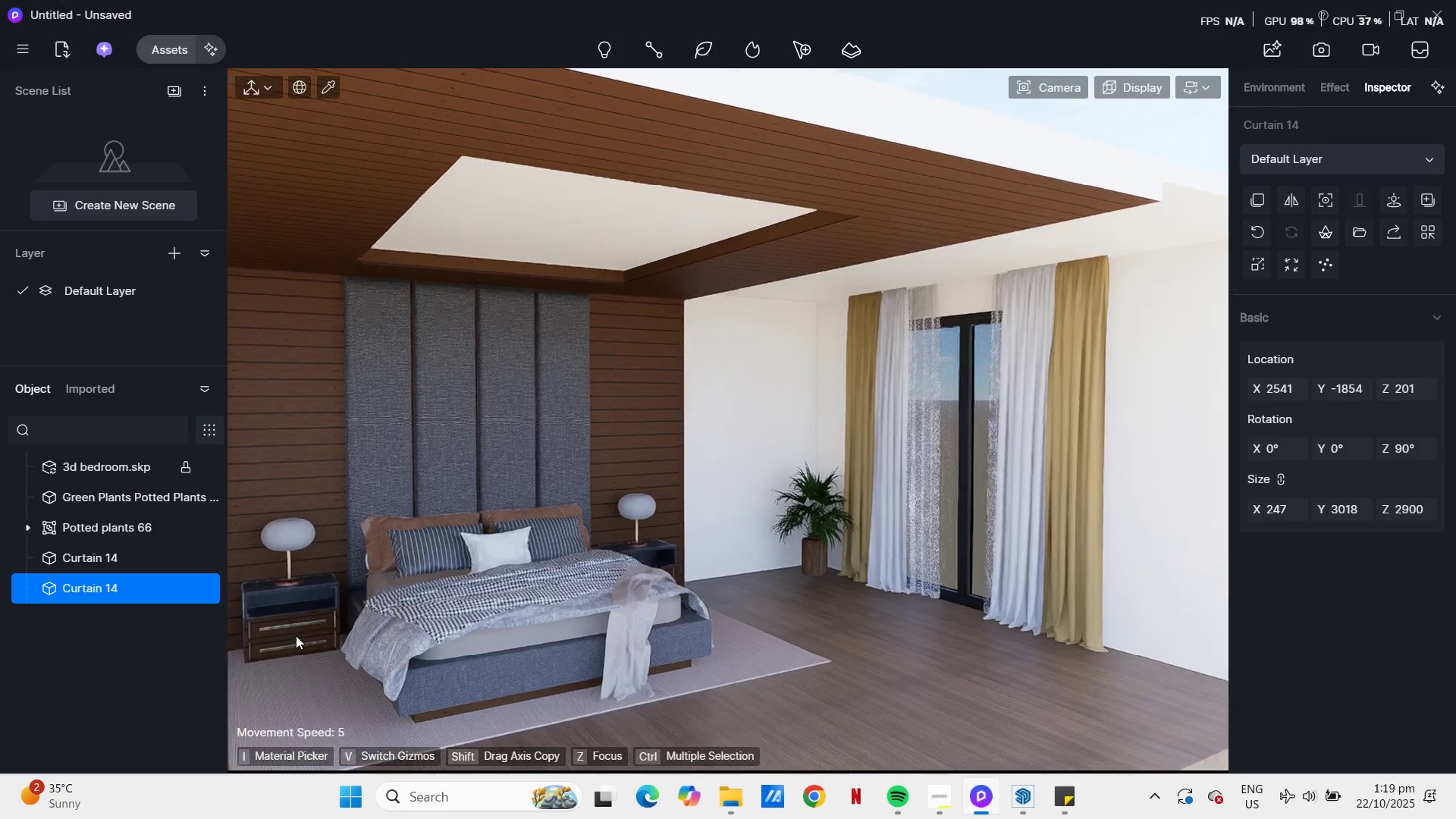 
hold_key(key=A, duration=0.31)
 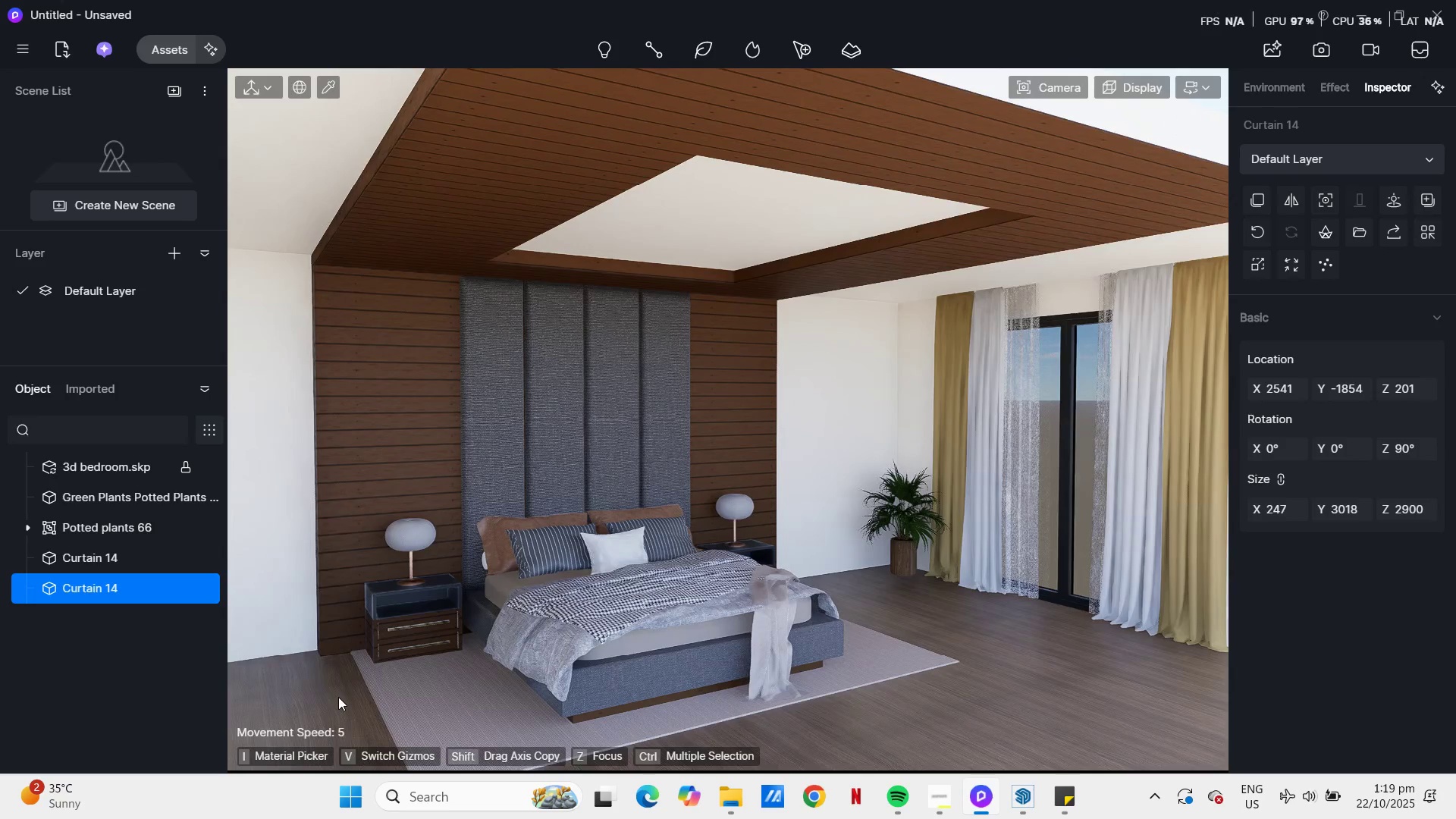 
hold_key(key=E, duration=0.32)
 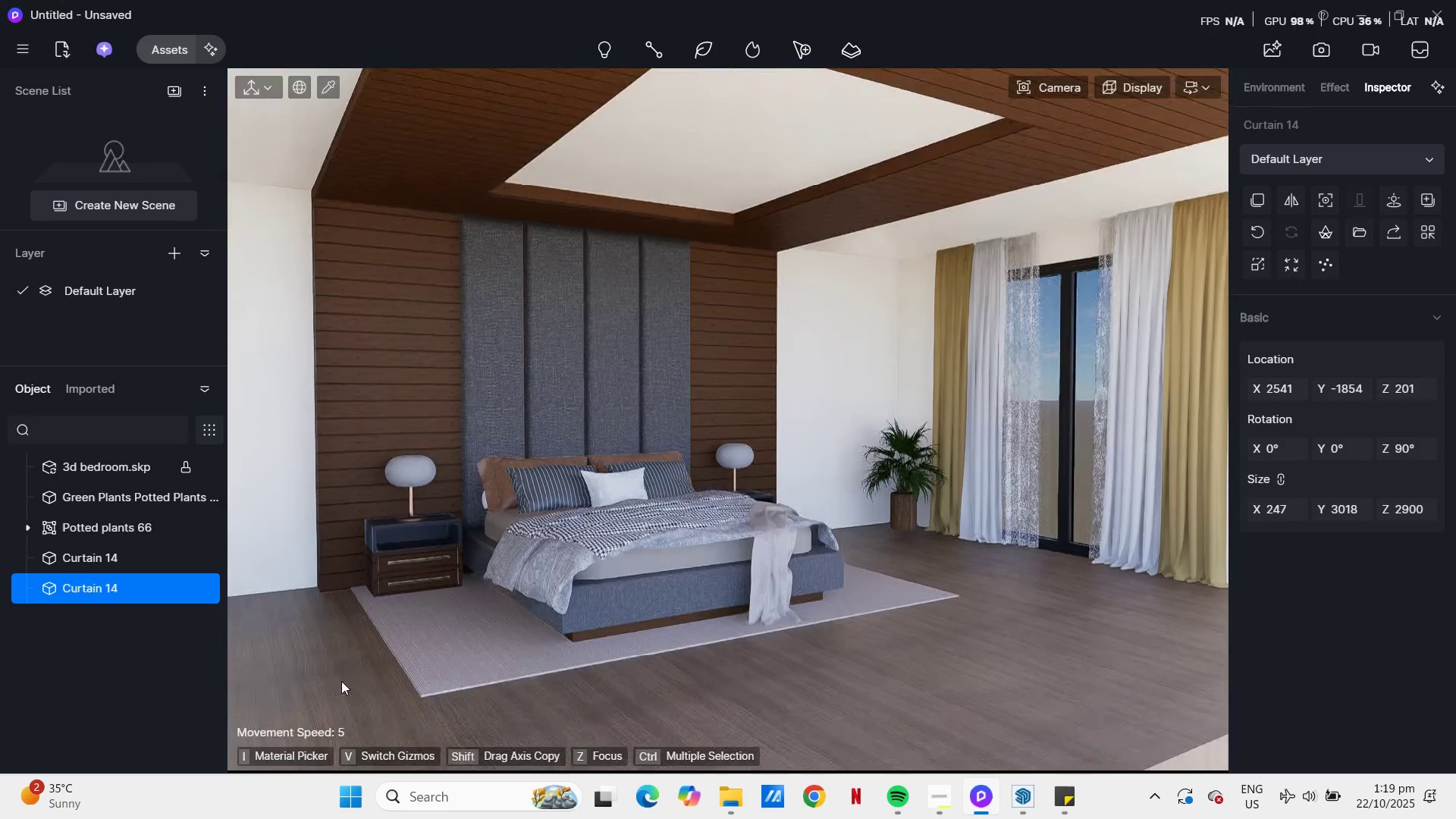 
scroll: coordinate [315, 650], scroll_direction: up, amount: 16.0
 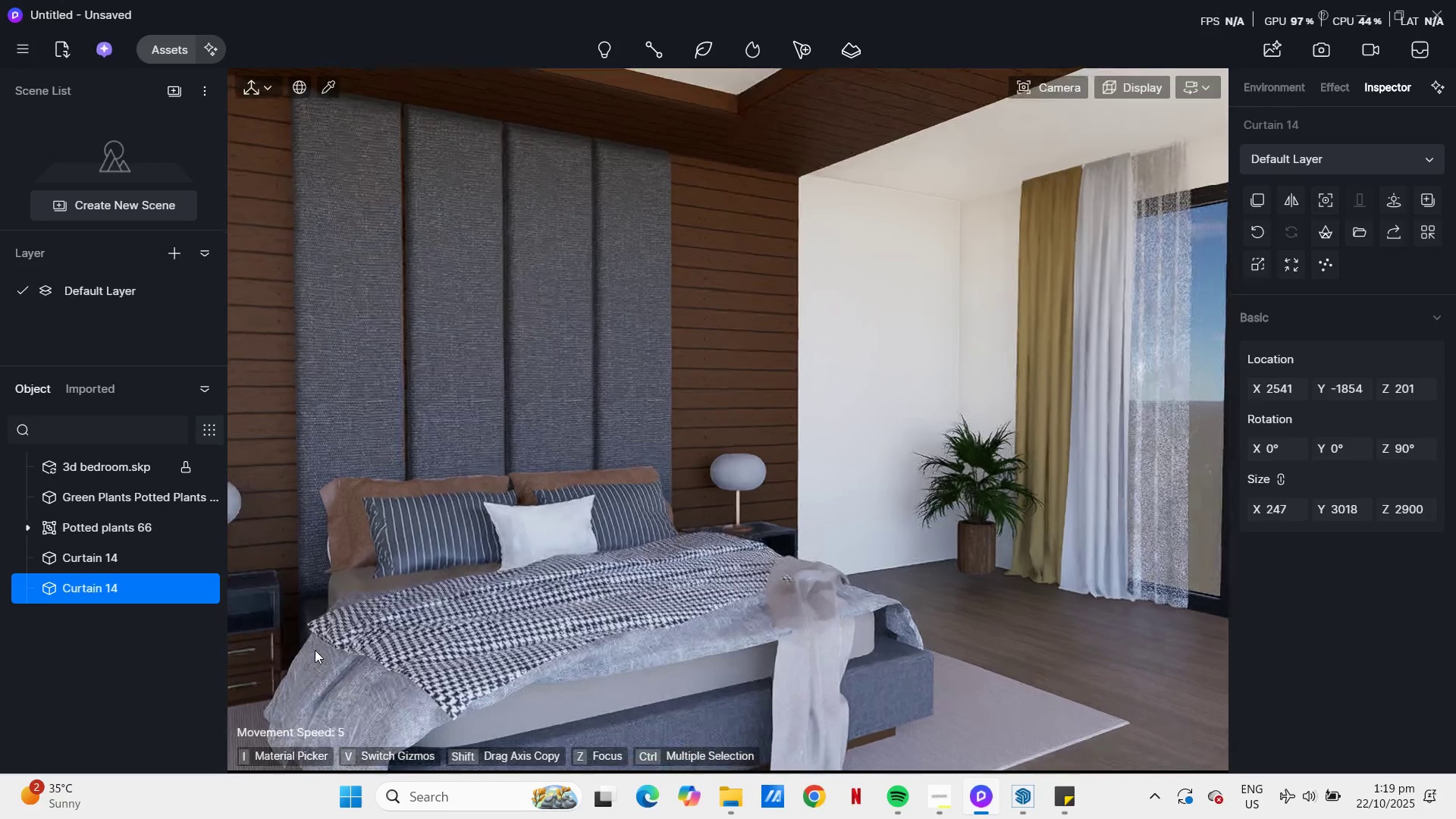 
key(A)
 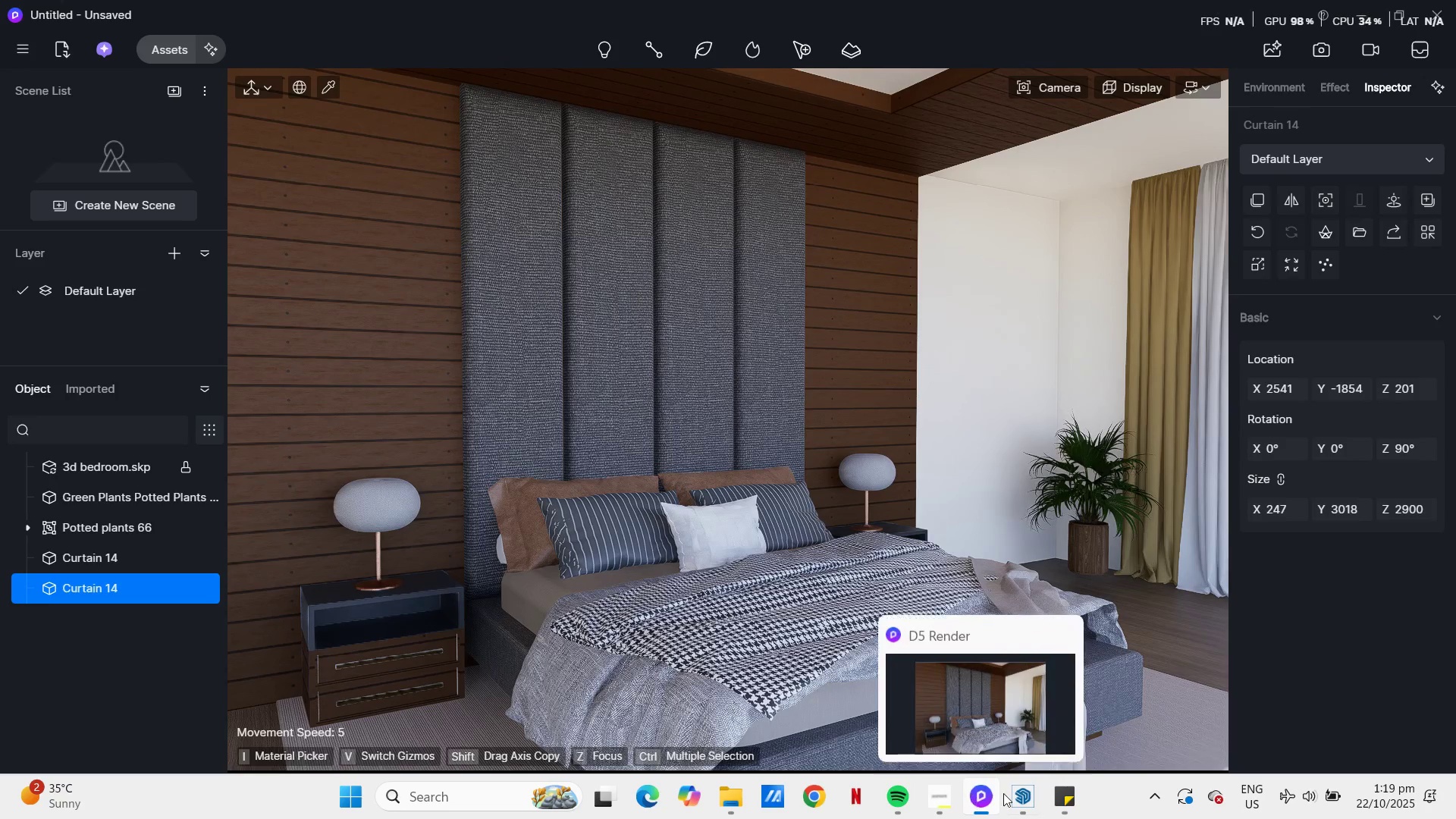 
left_click([1010, 794])
 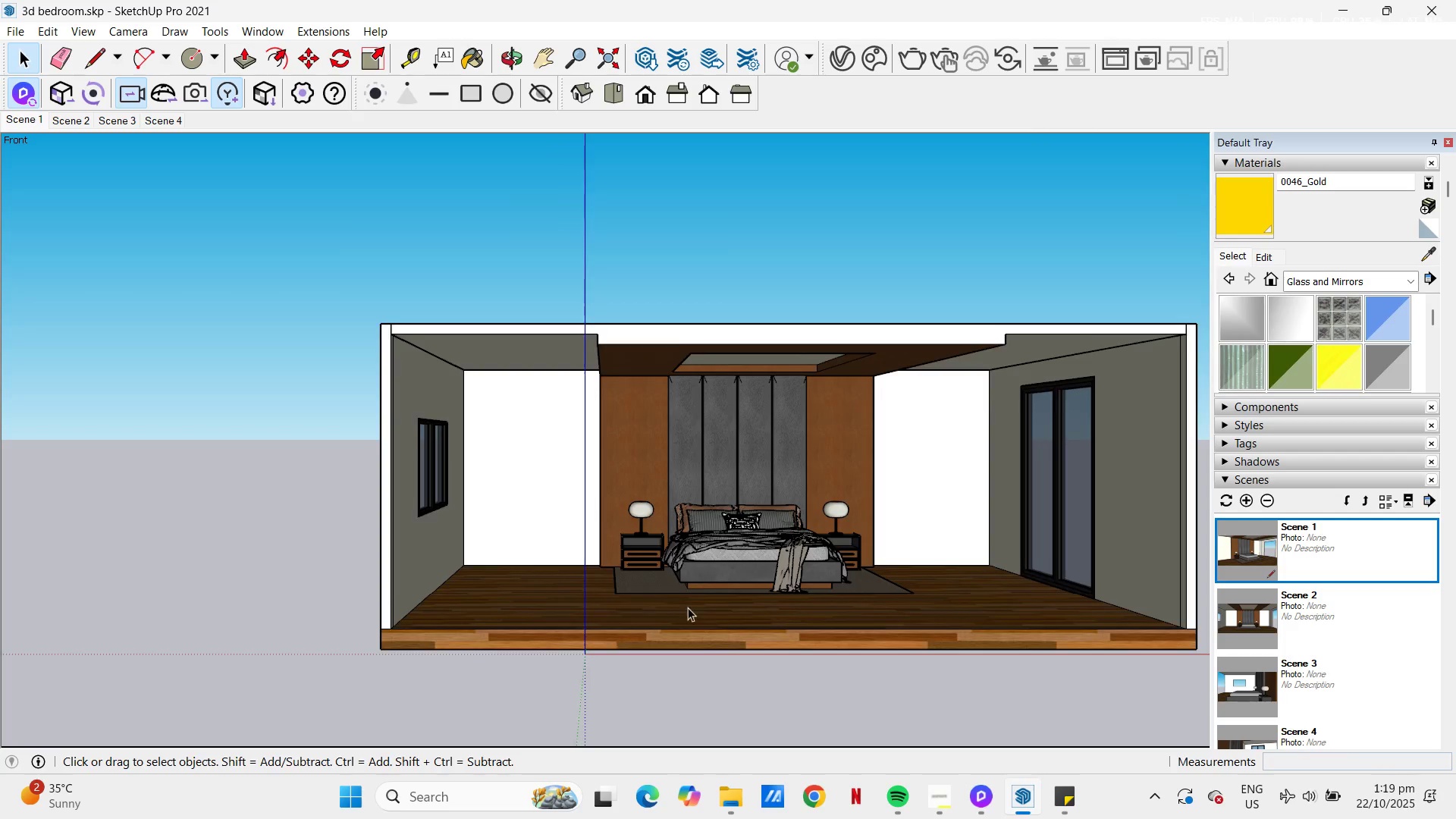 
scroll: coordinate [674, 598], scroll_direction: up, amount: 27.0
 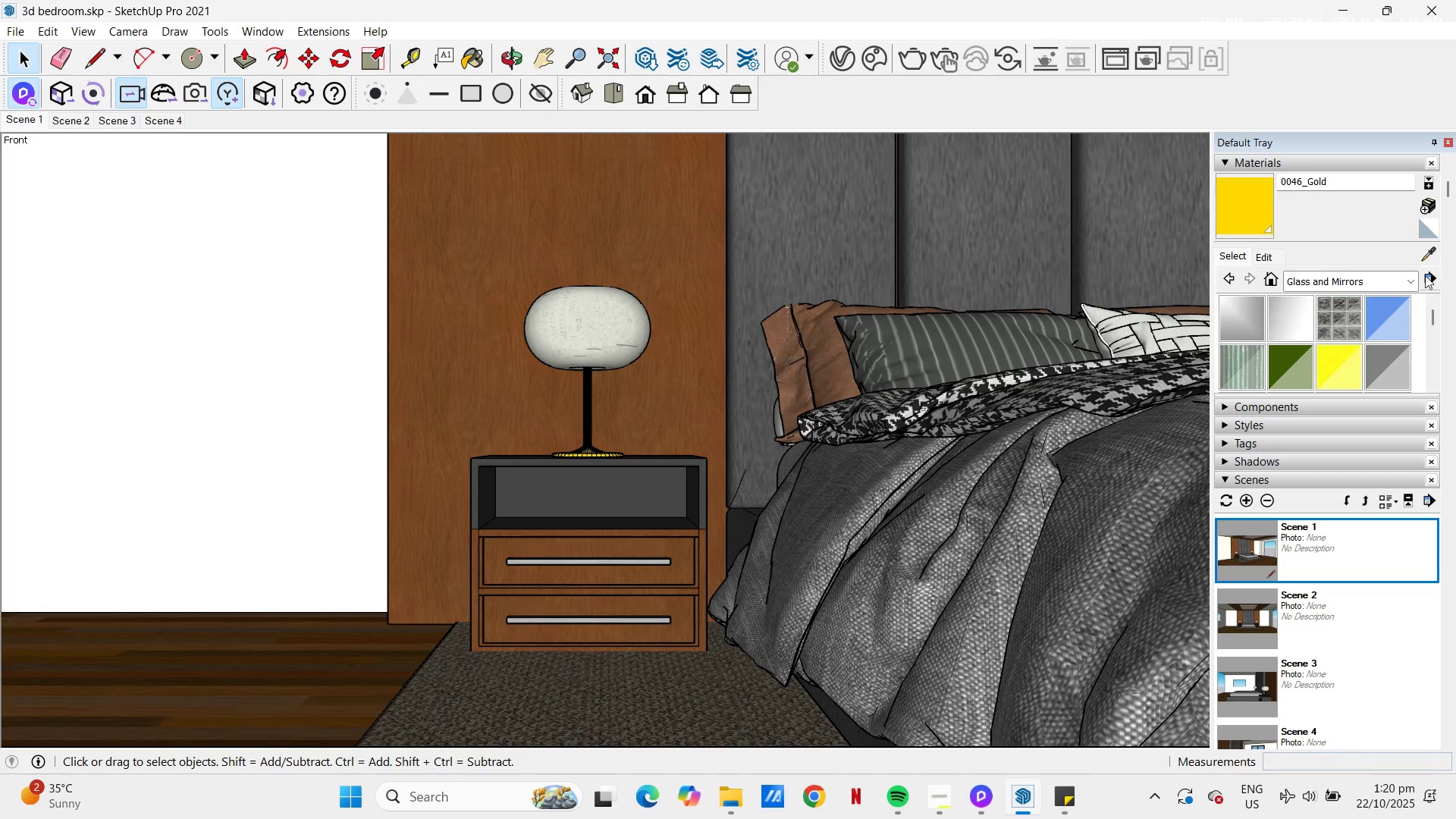 
left_click([1404, 285])
 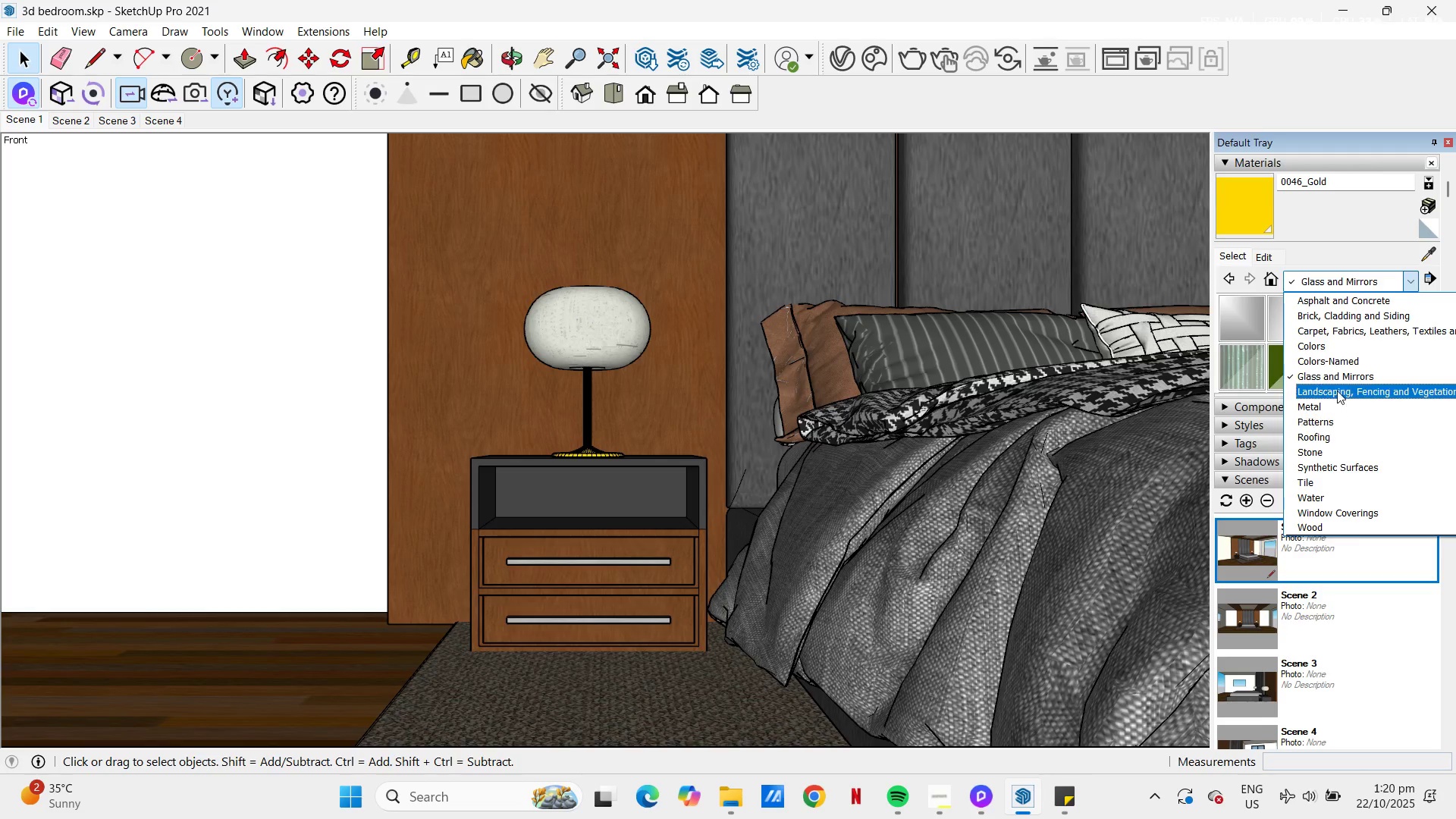 
left_click([1354, 359])
 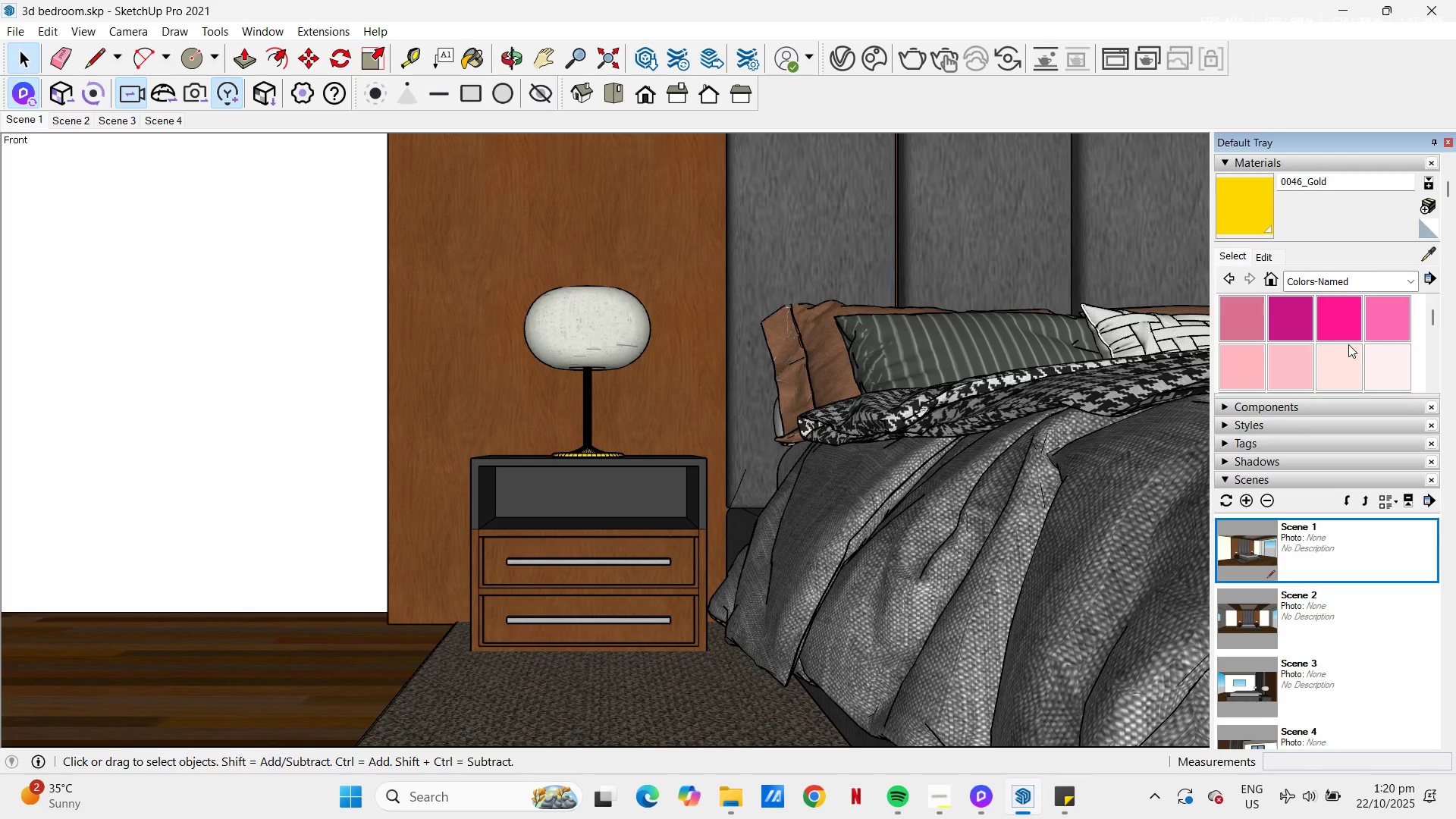 
scroll: coordinate [1391, 342], scroll_direction: down, amount: 13.0
 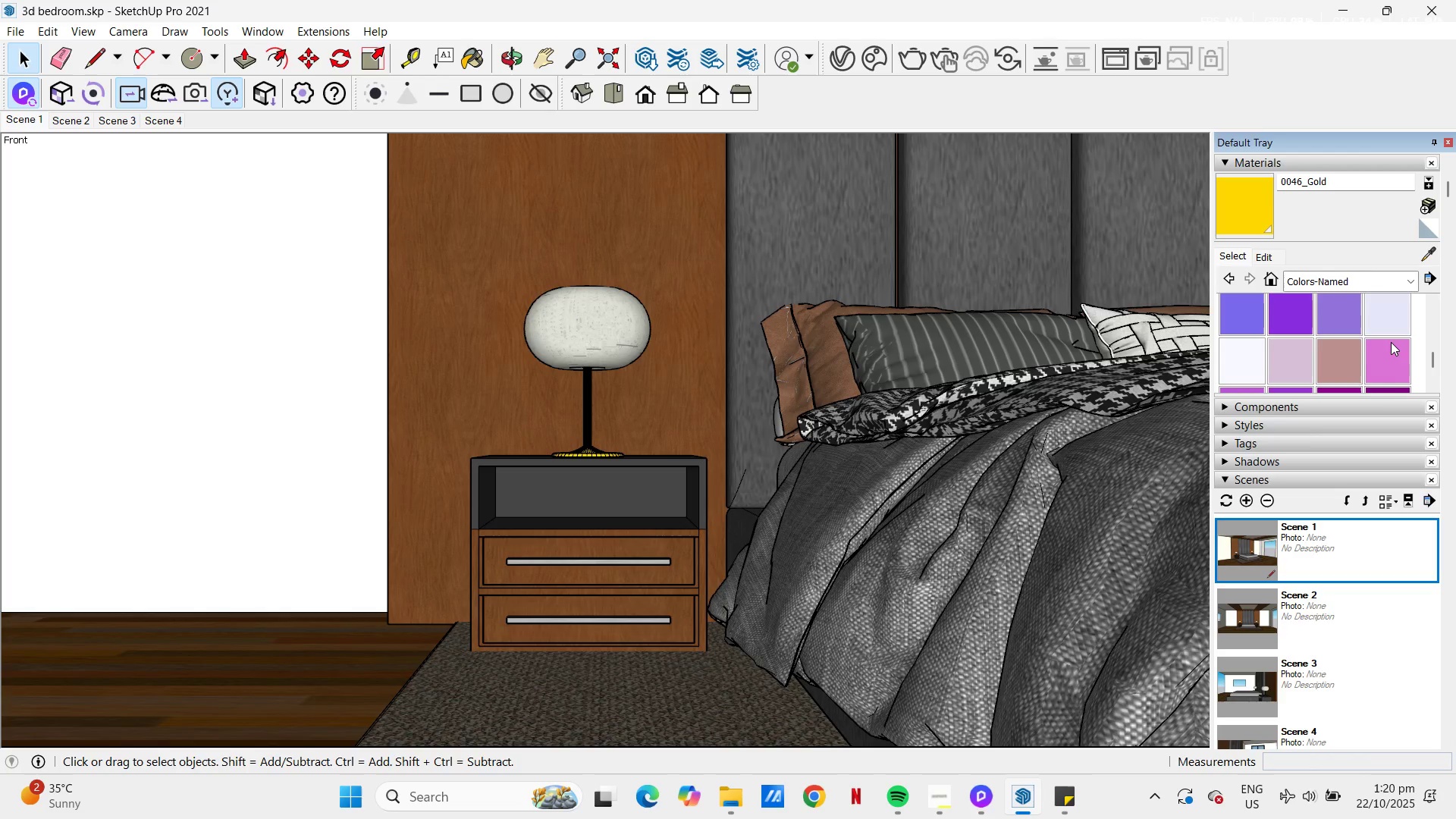 
left_click([1348, 351])
 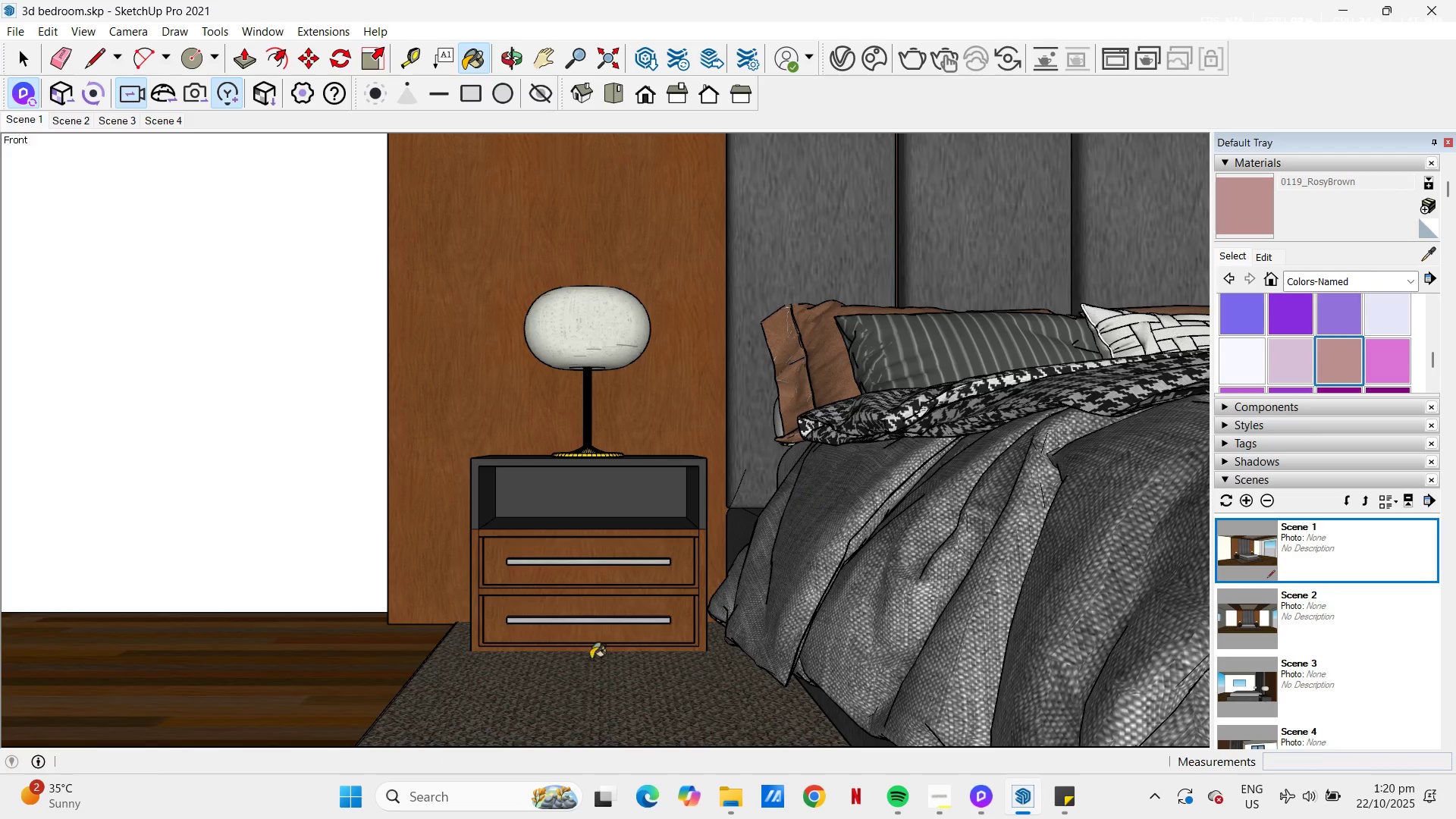 
key(Space)
 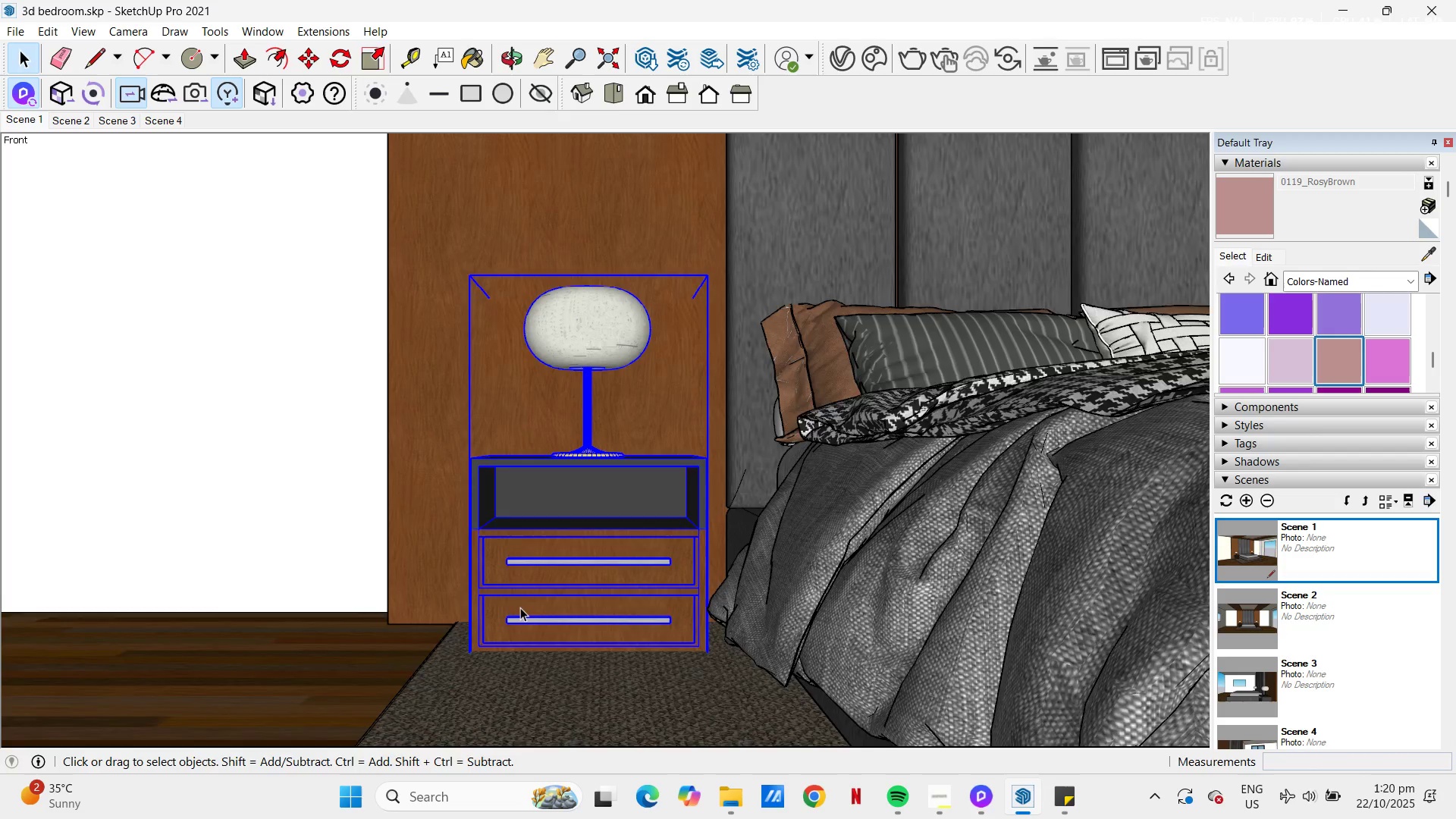 
double_click([520, 607])
 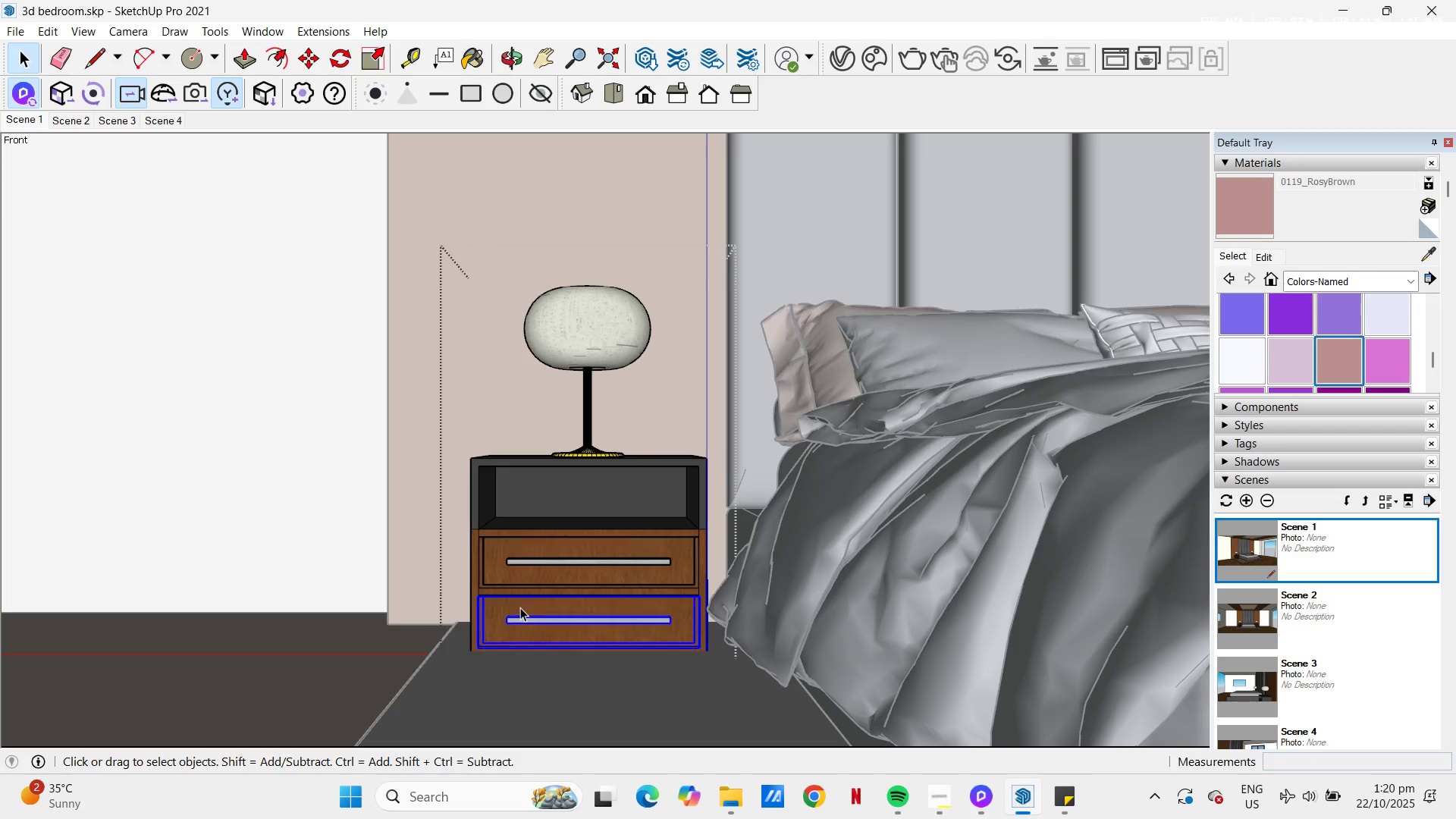 
triple_click([520, 607])
 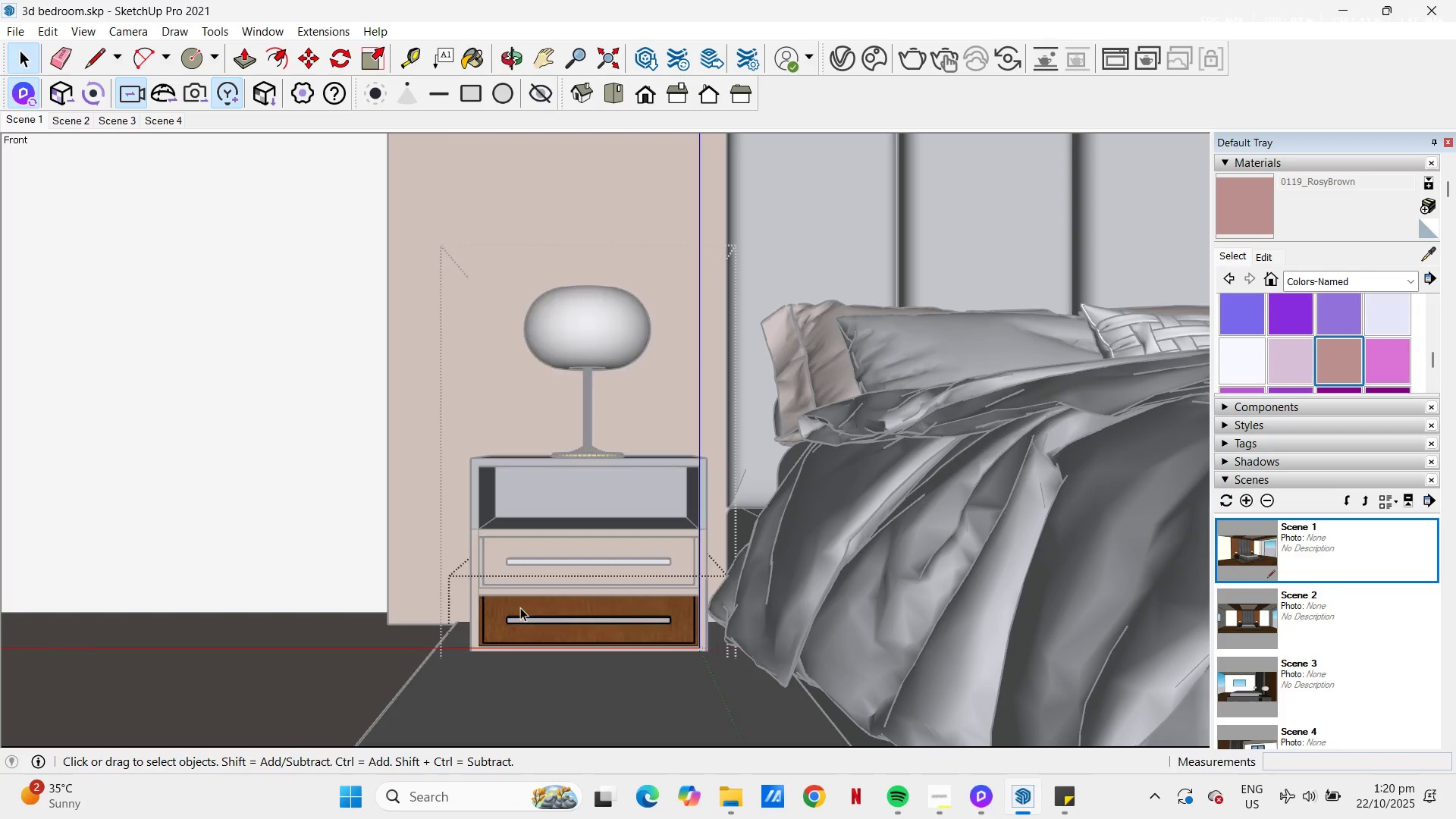 
triple_click([520, 607])
 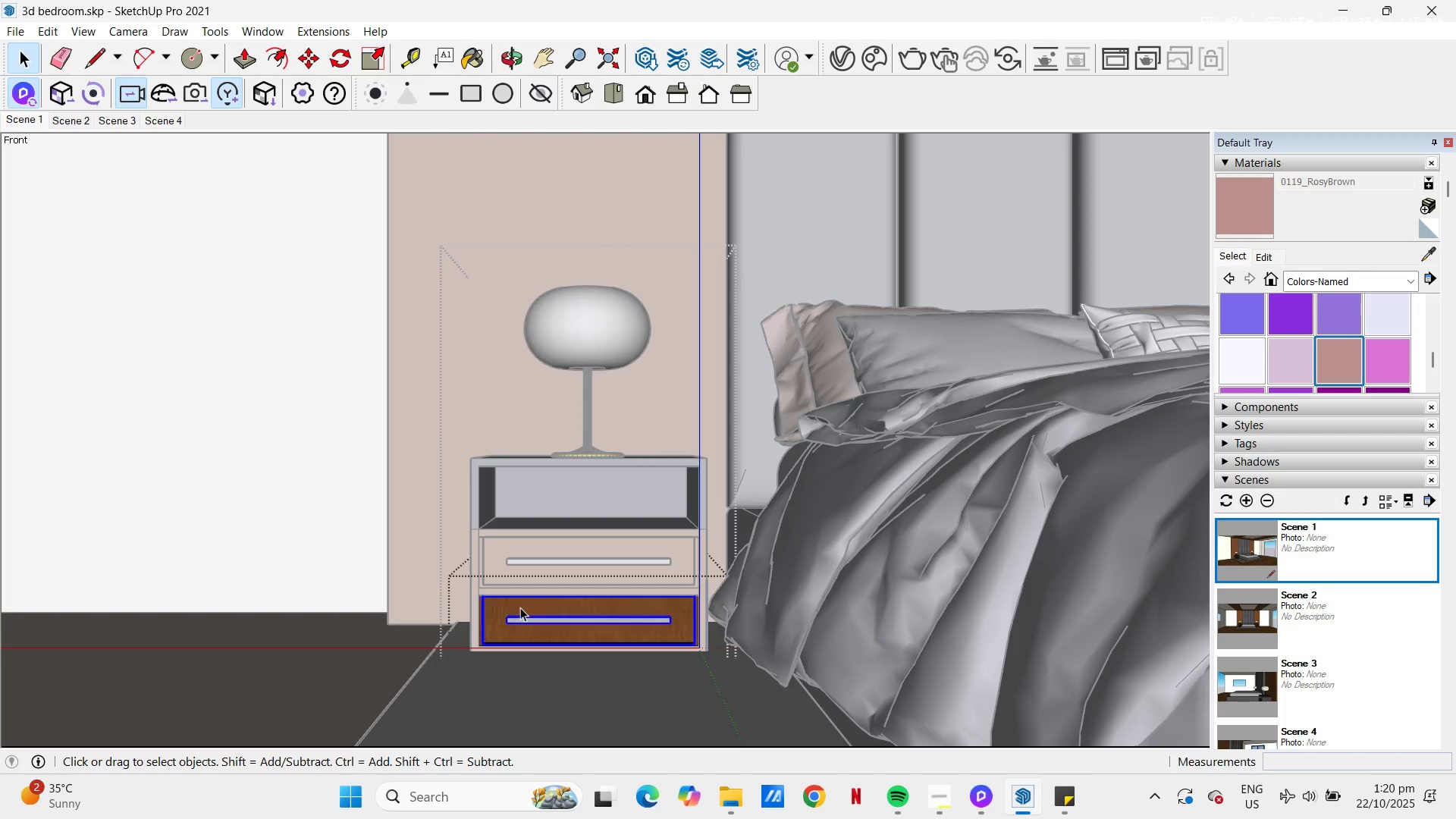 
triple_click([520, 607])
 